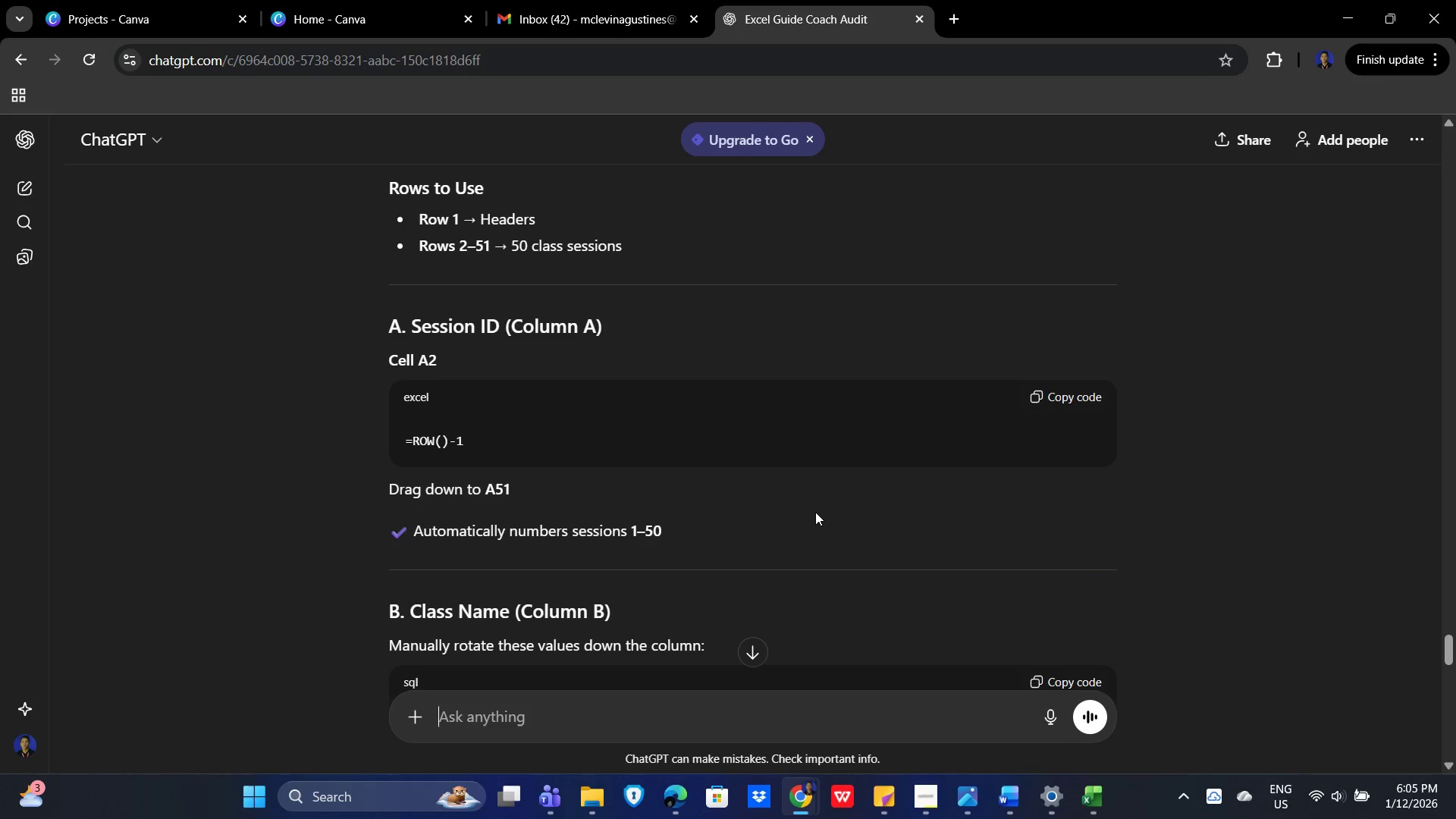 
scroll: coordinate [811, 509], scroll_direction: down, amount: 2.0
 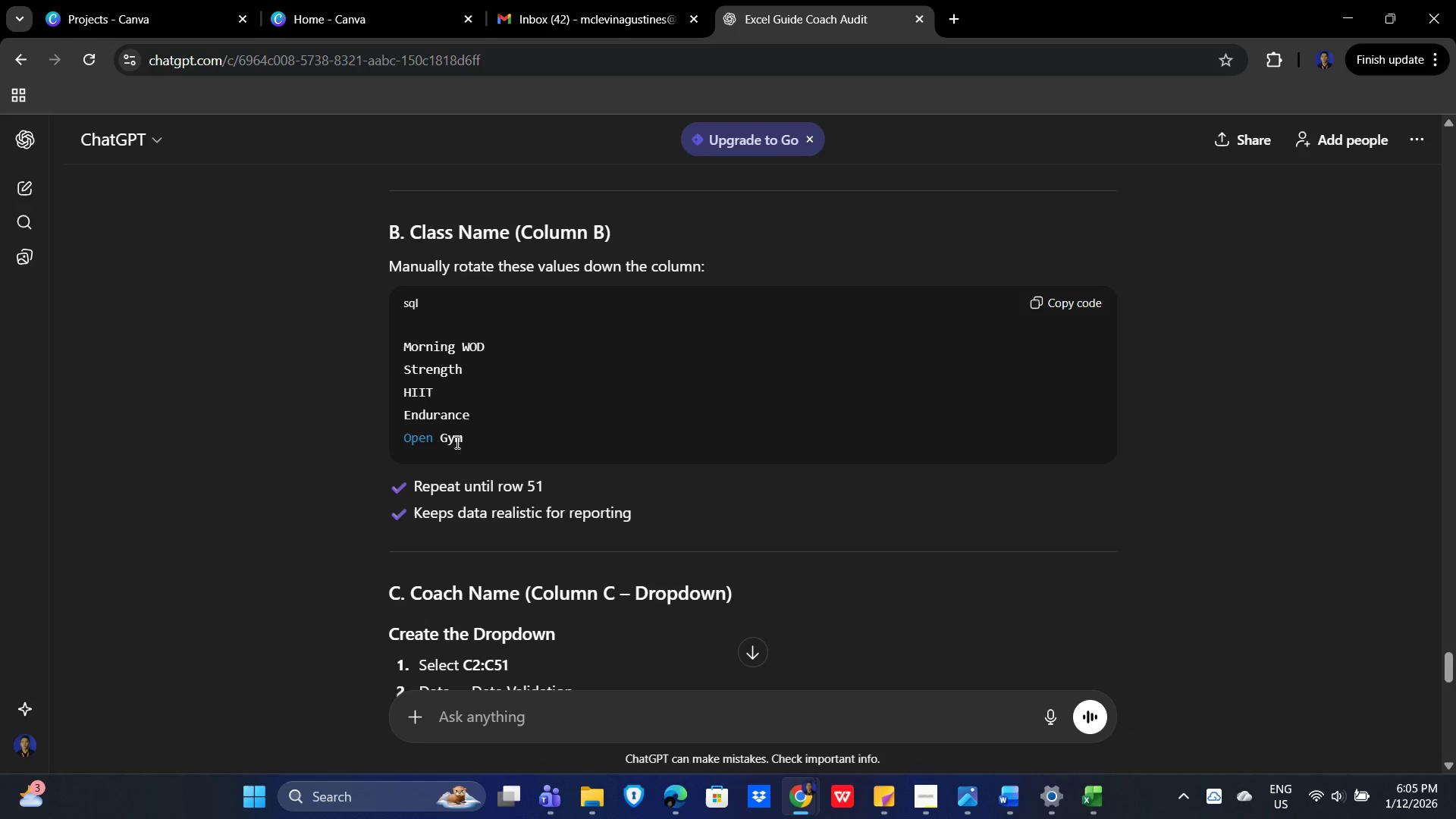 
left_click_drag(start_coordinate=[482, 414], to_coordinate=[369, 414])
 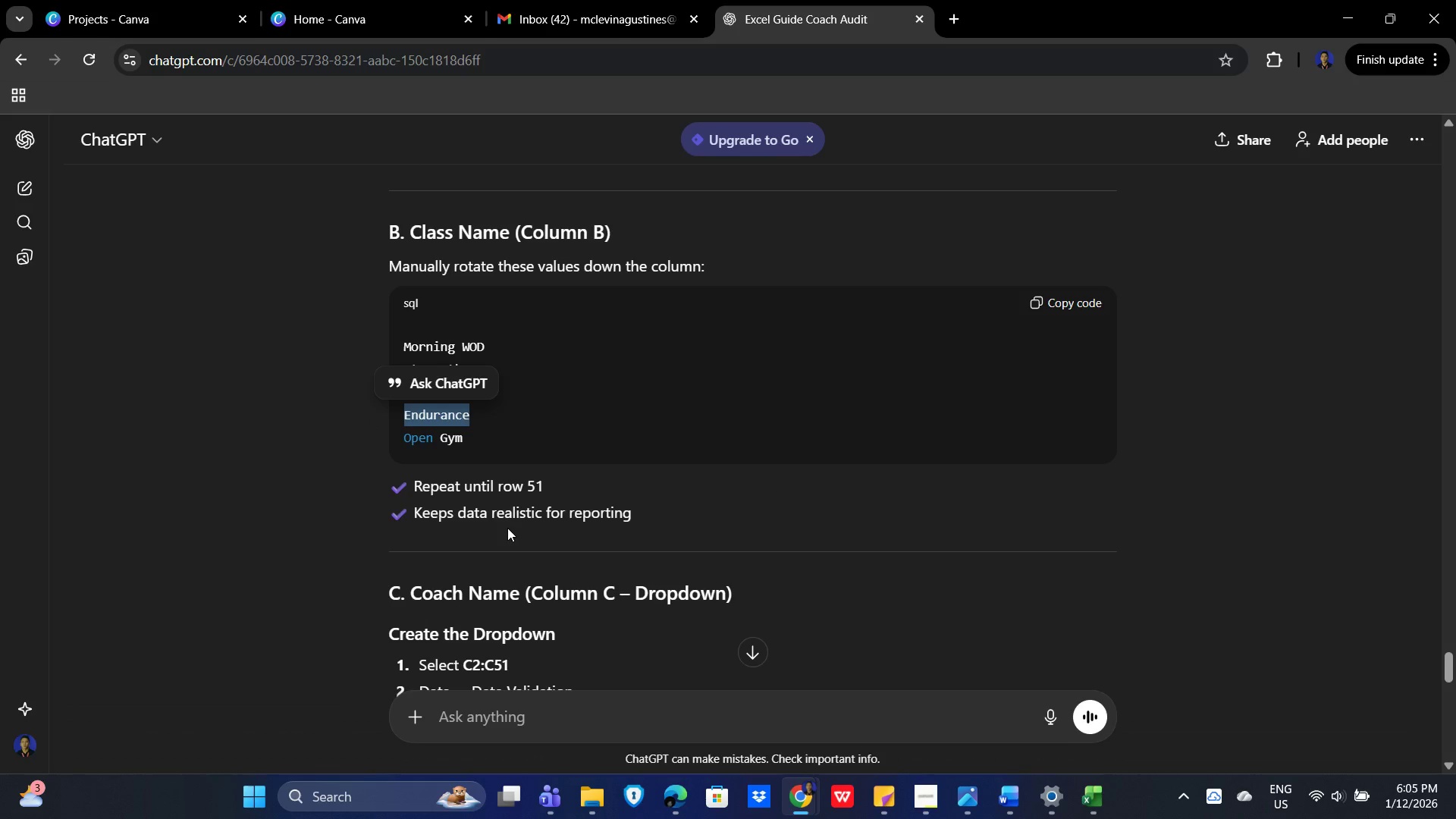 
left_click([1071, 301])
 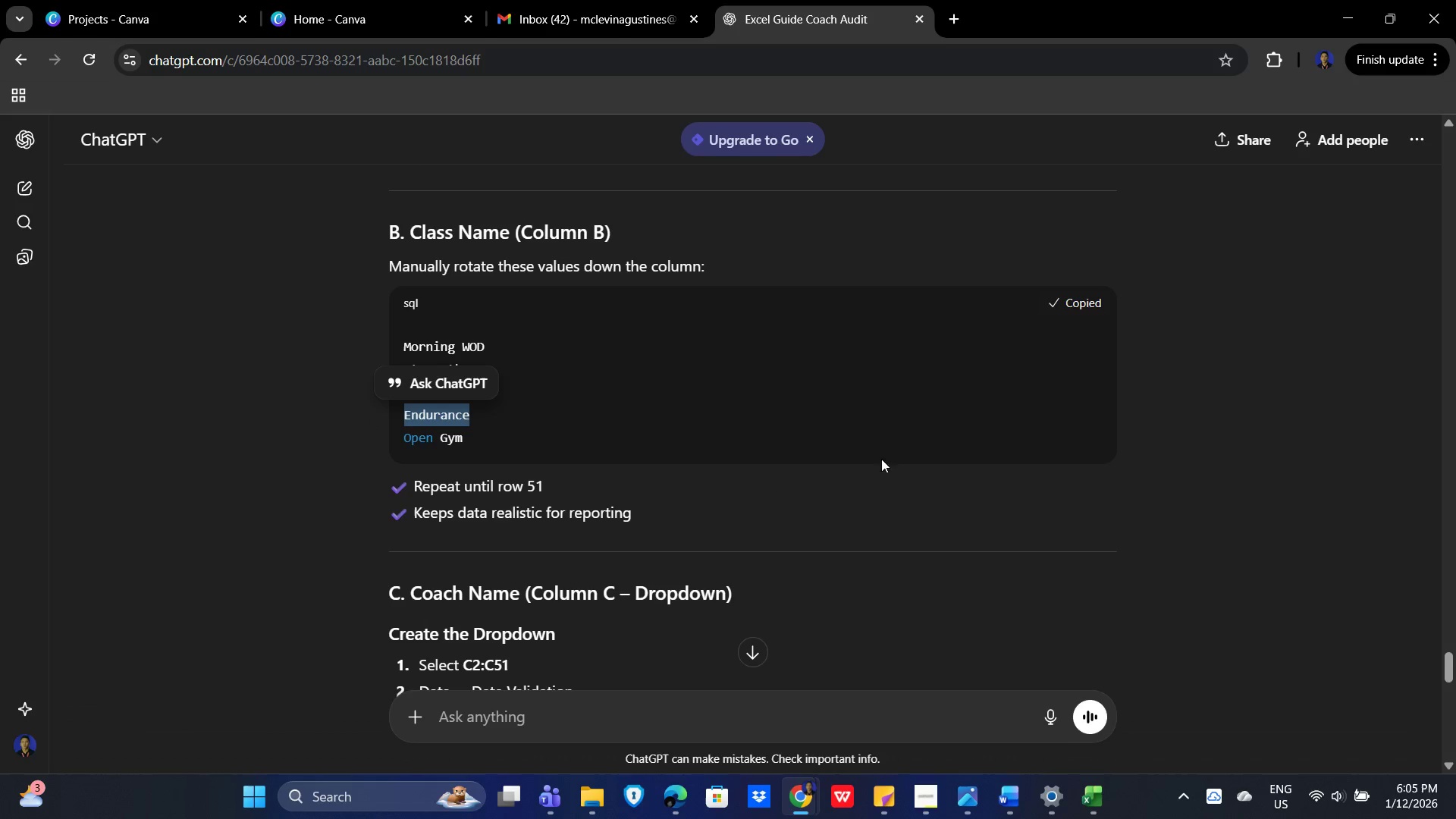 
key(Alt+Tab)
 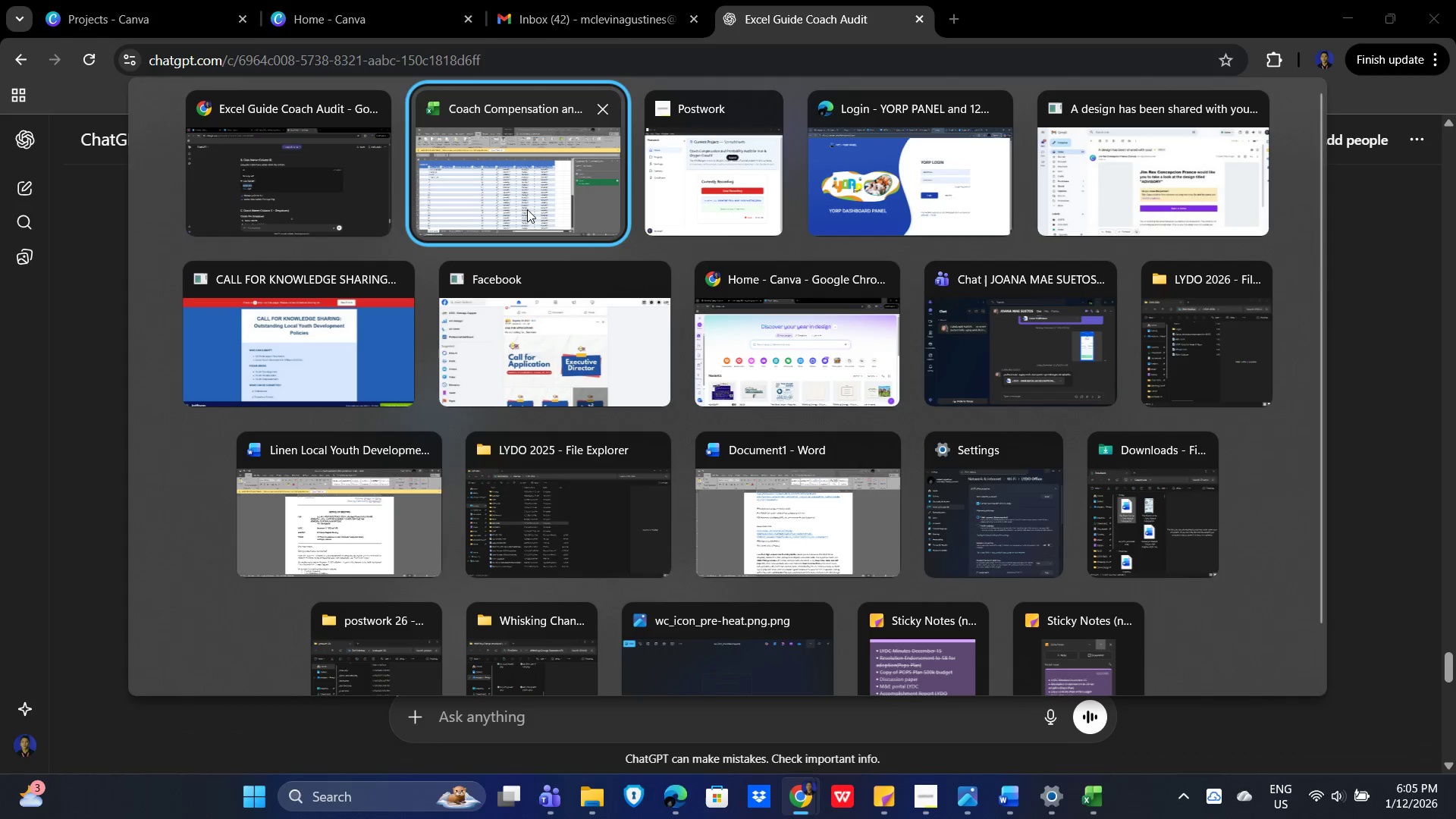 
left_click([538, 144])
 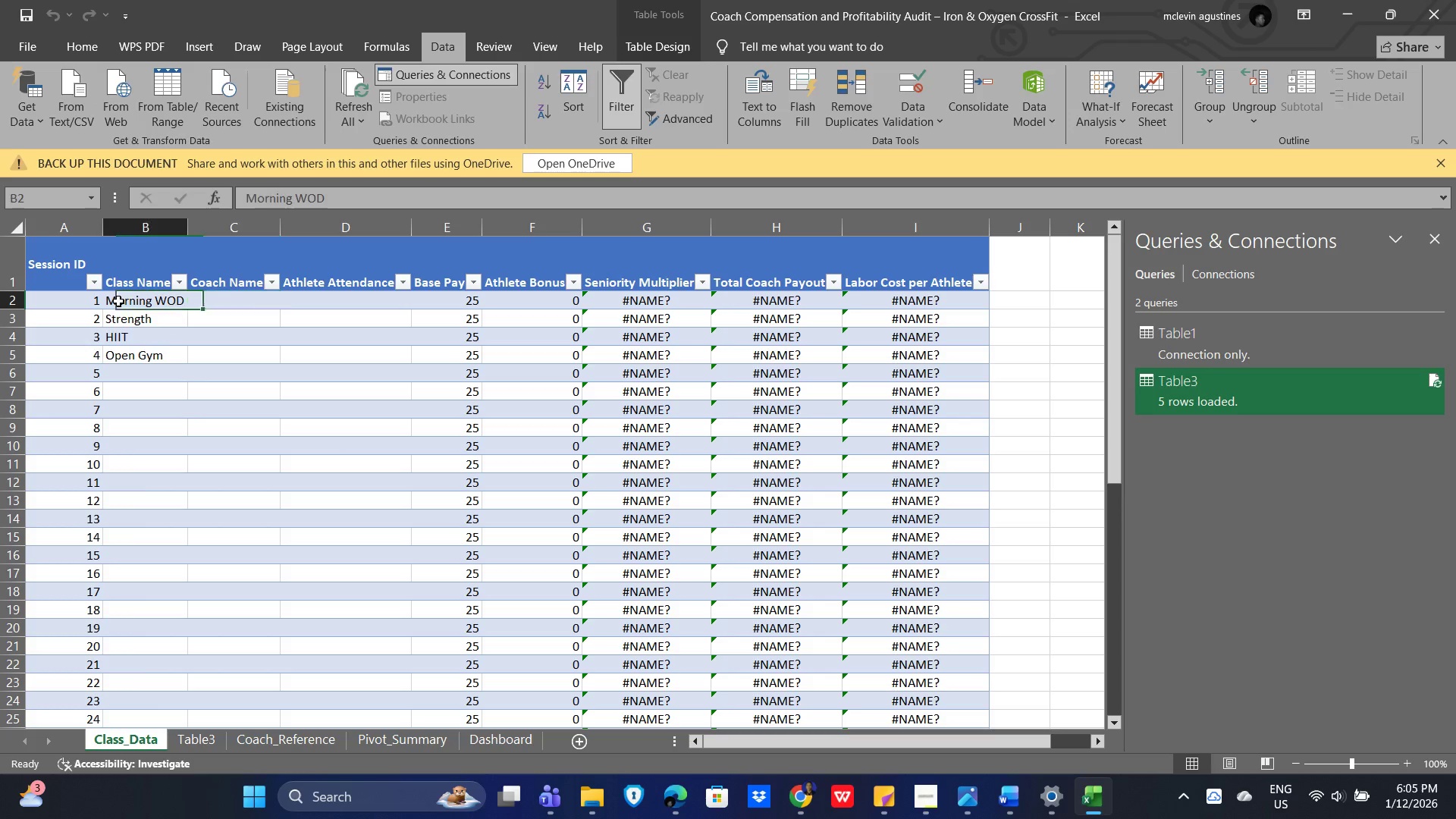 
key(Control+V)
 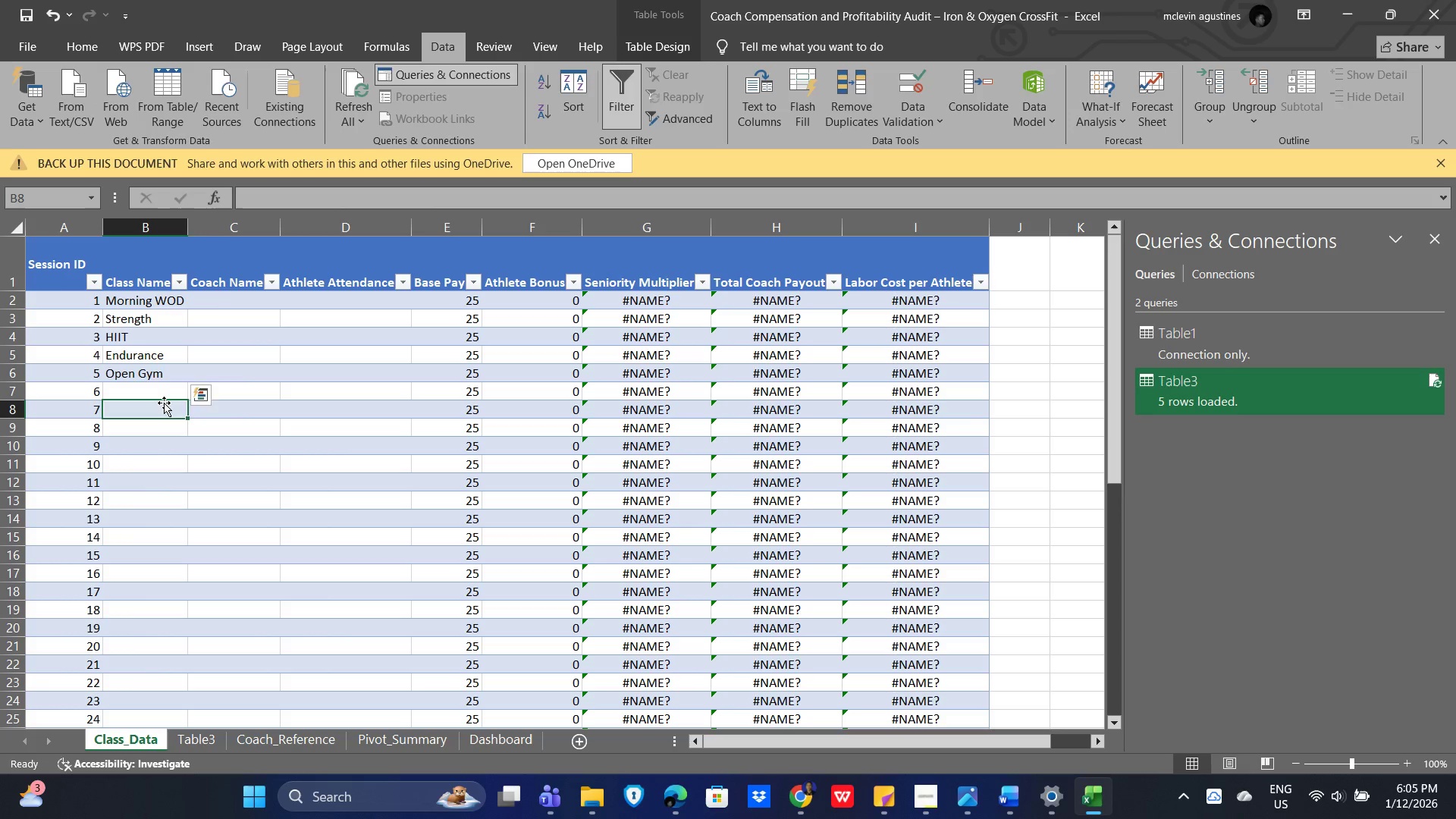 
double_click([147, 385])
 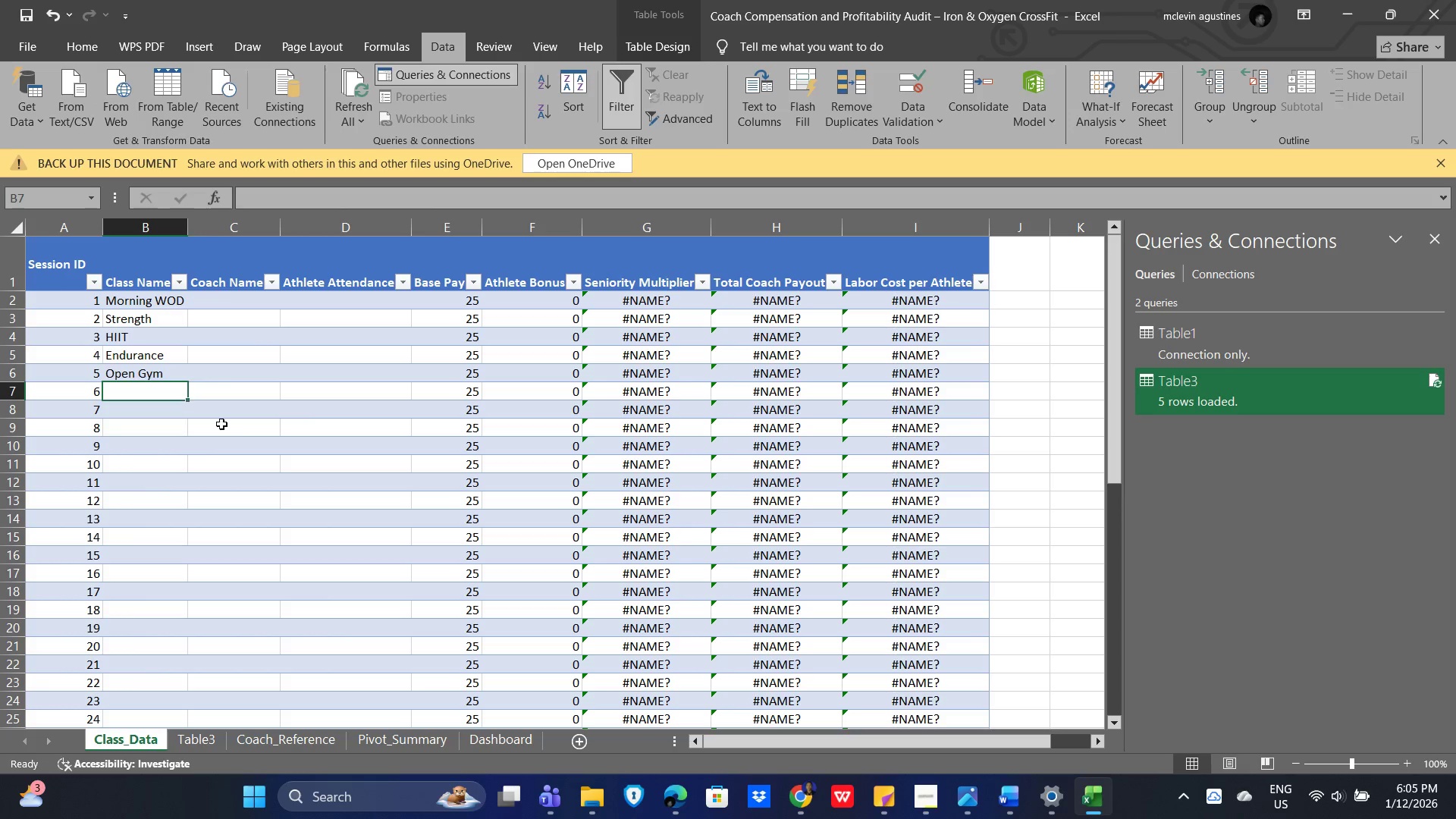 
key(Control+V)
 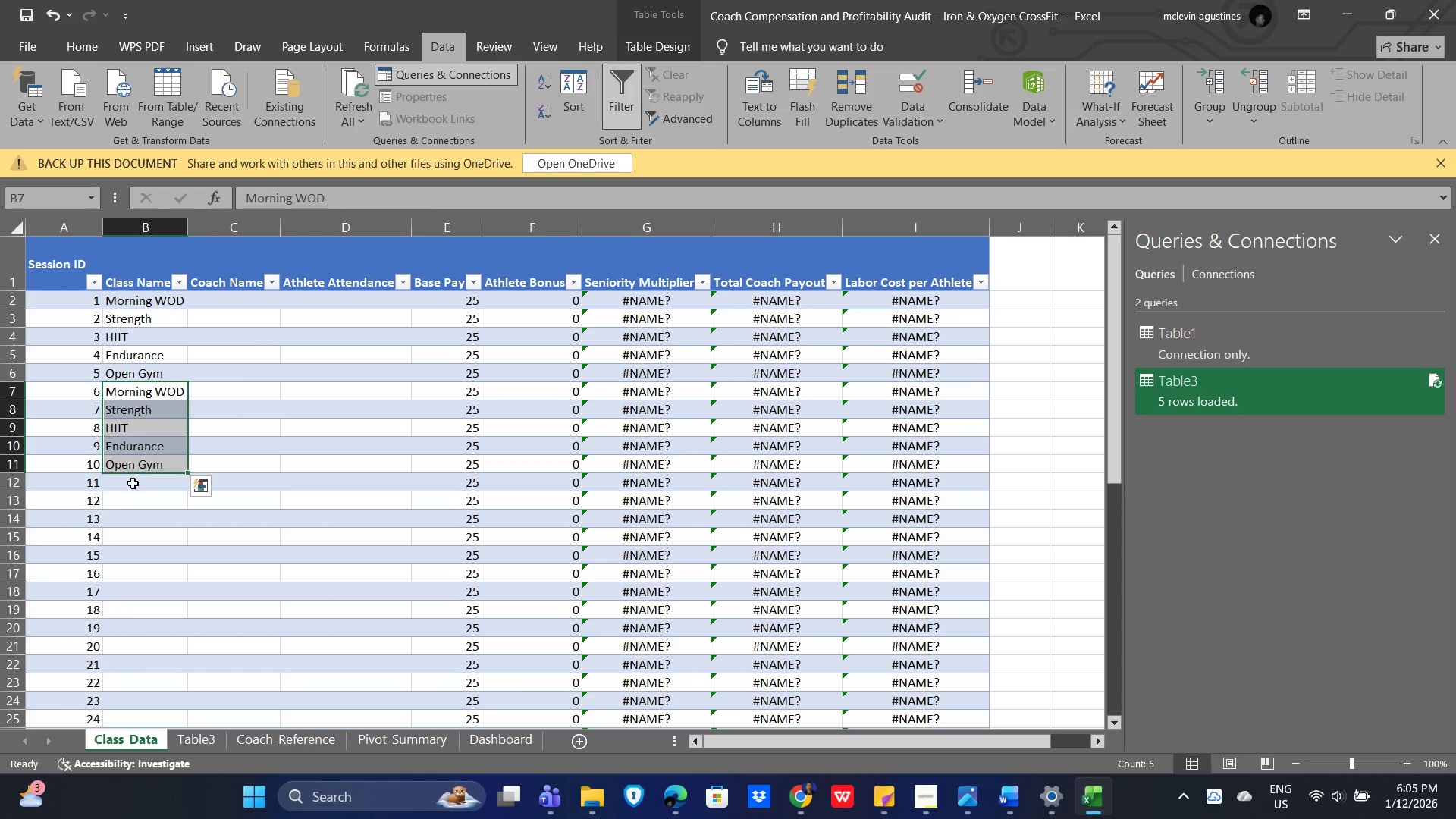 
left_click([135, 486])
 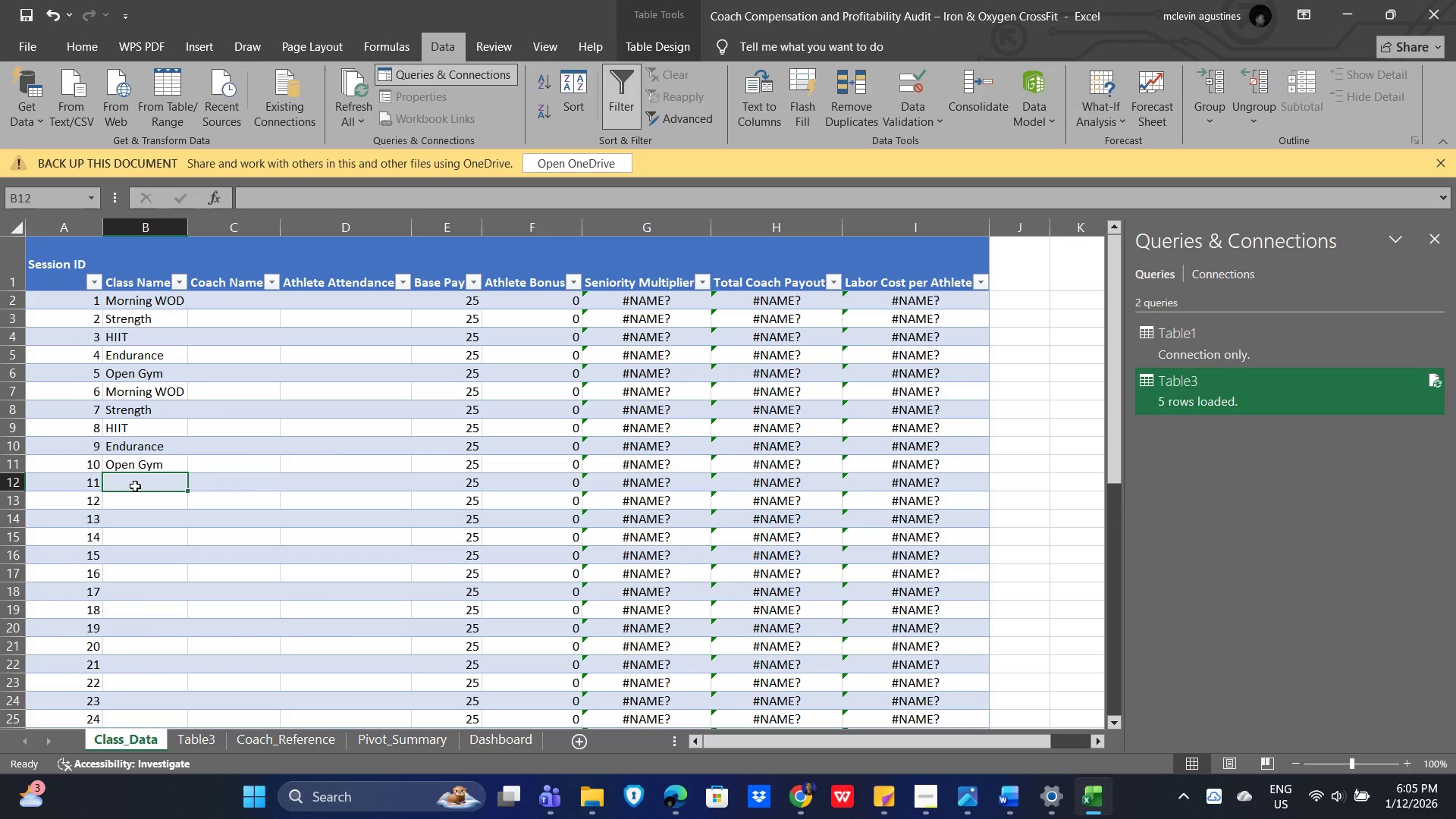 
key(Control+V)
 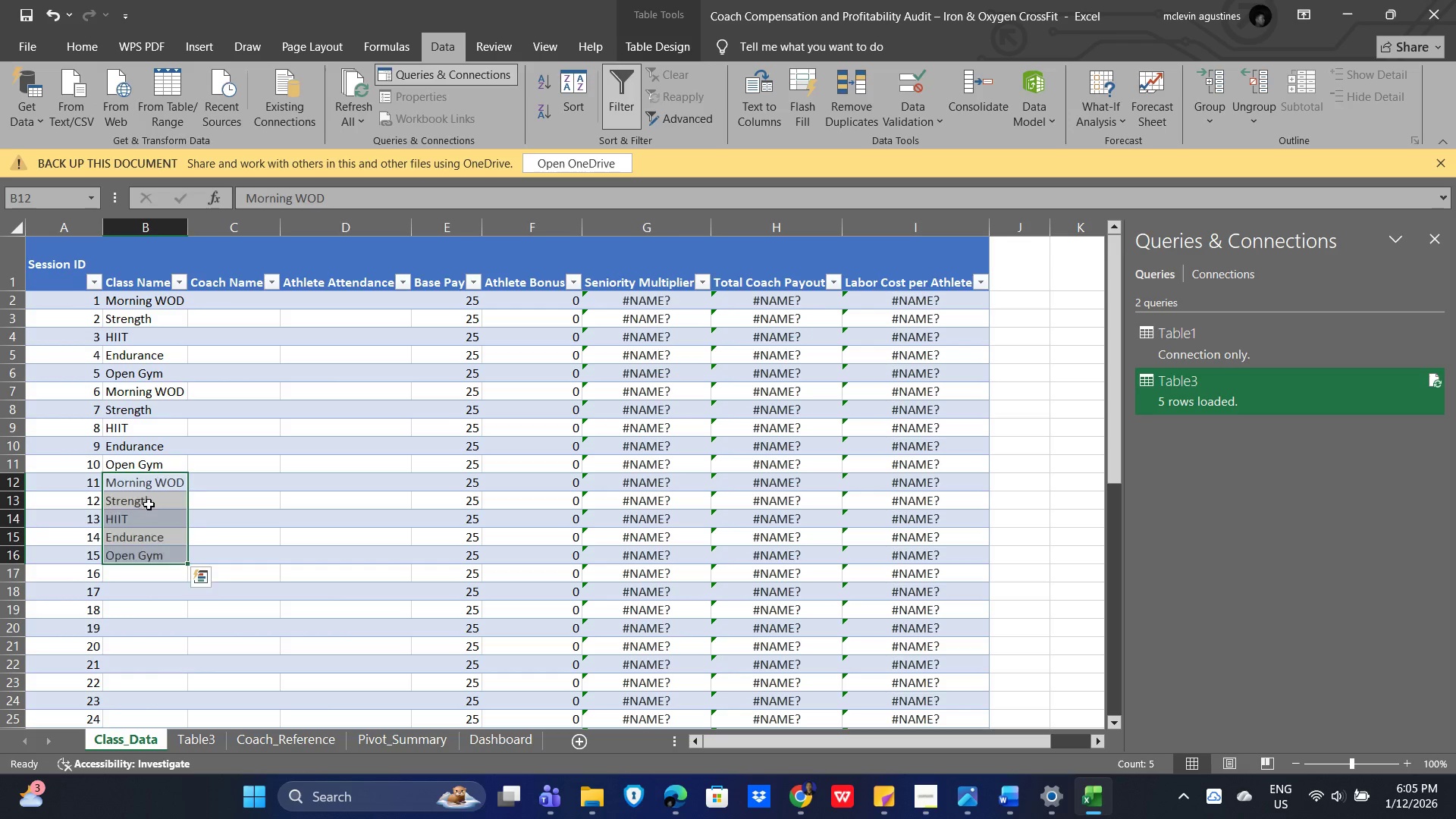 
scroll: coordinate [149, 504], scroll_direction: down, amount: 2.0
 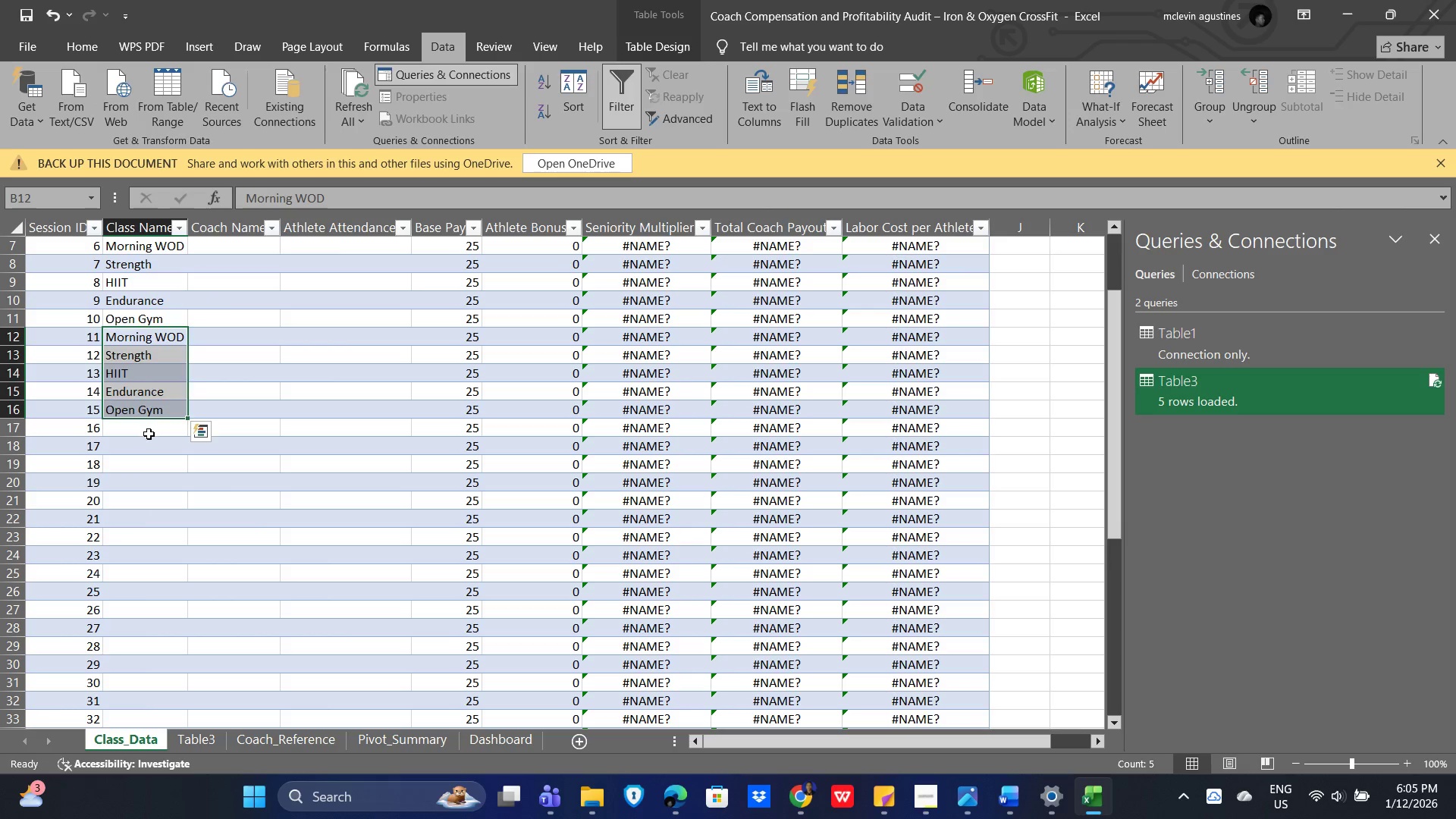 
left_click([146, 435])
 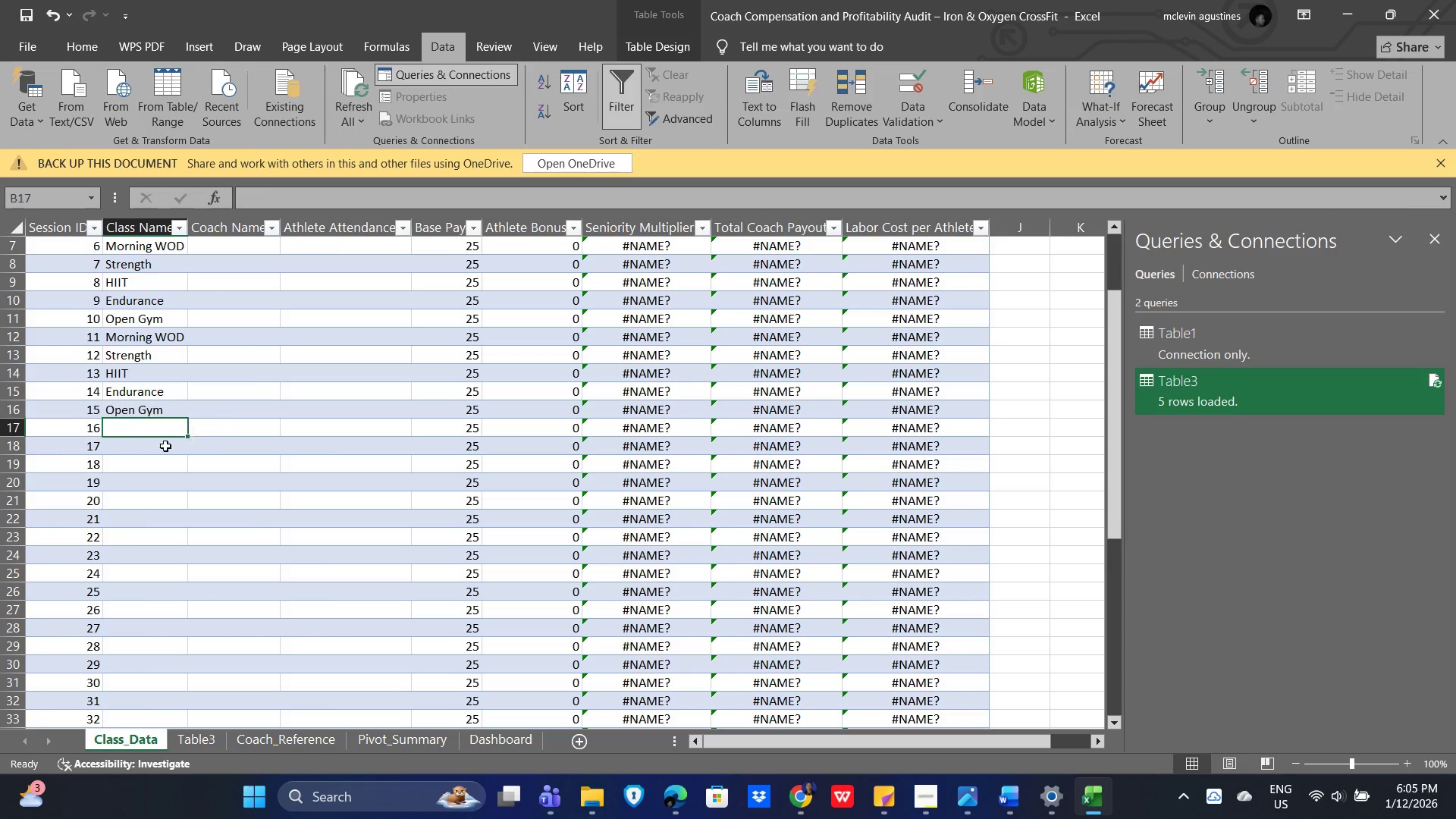 
key(Control+V)
 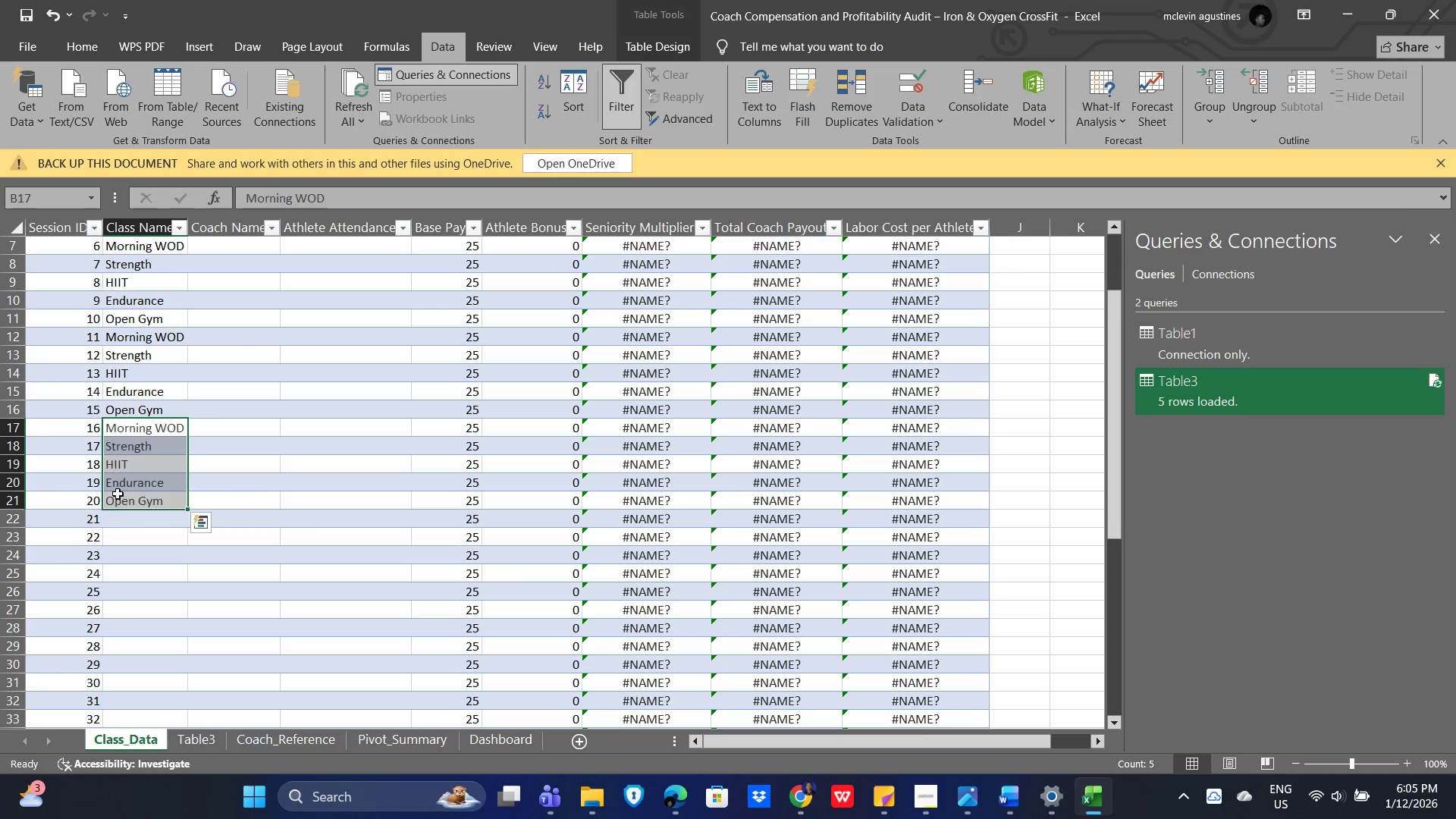 
scroll: coordinate [117, 489], scroll_direction: down, amount: 1.0
 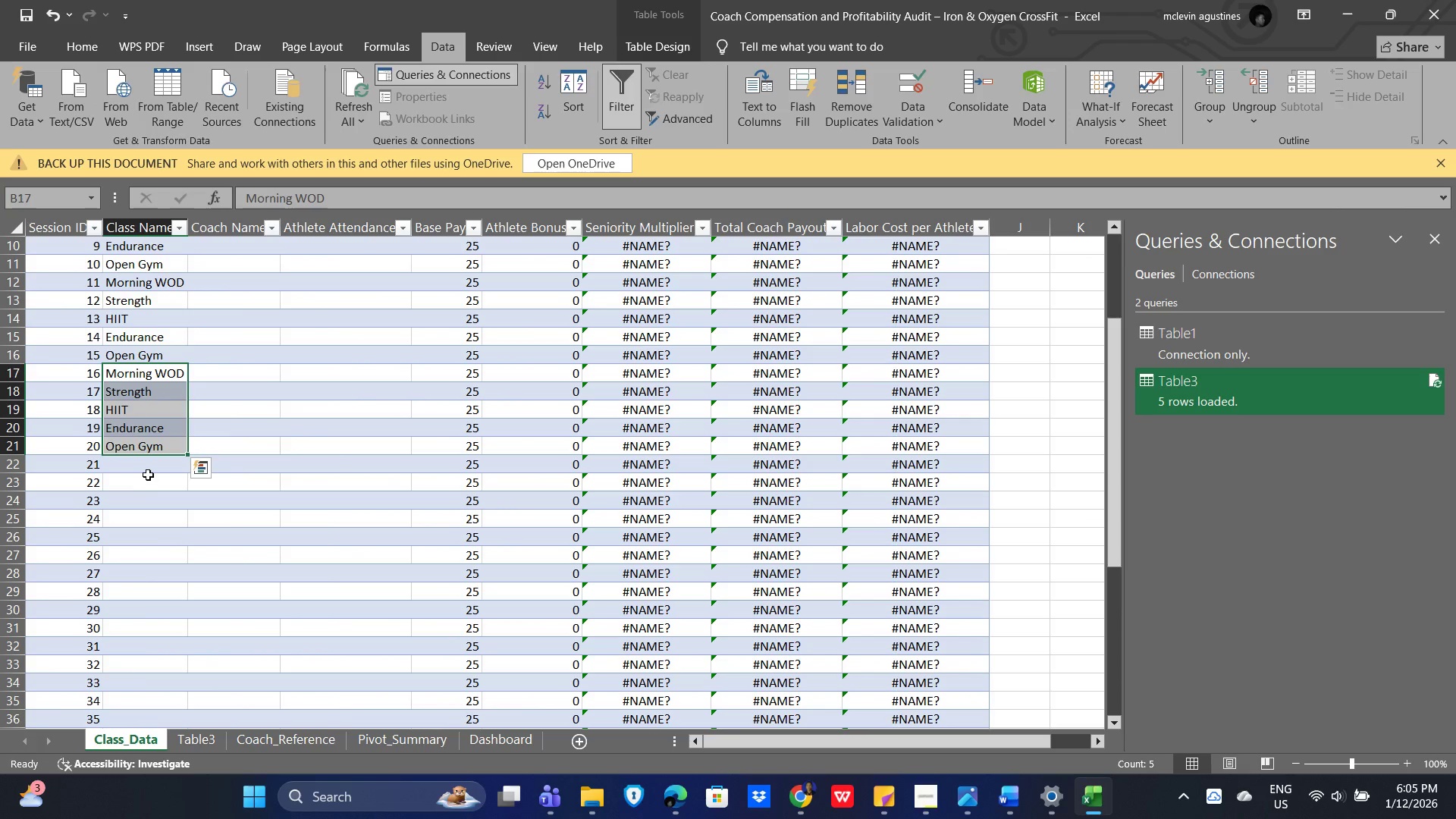 
left_click([146, 469])
 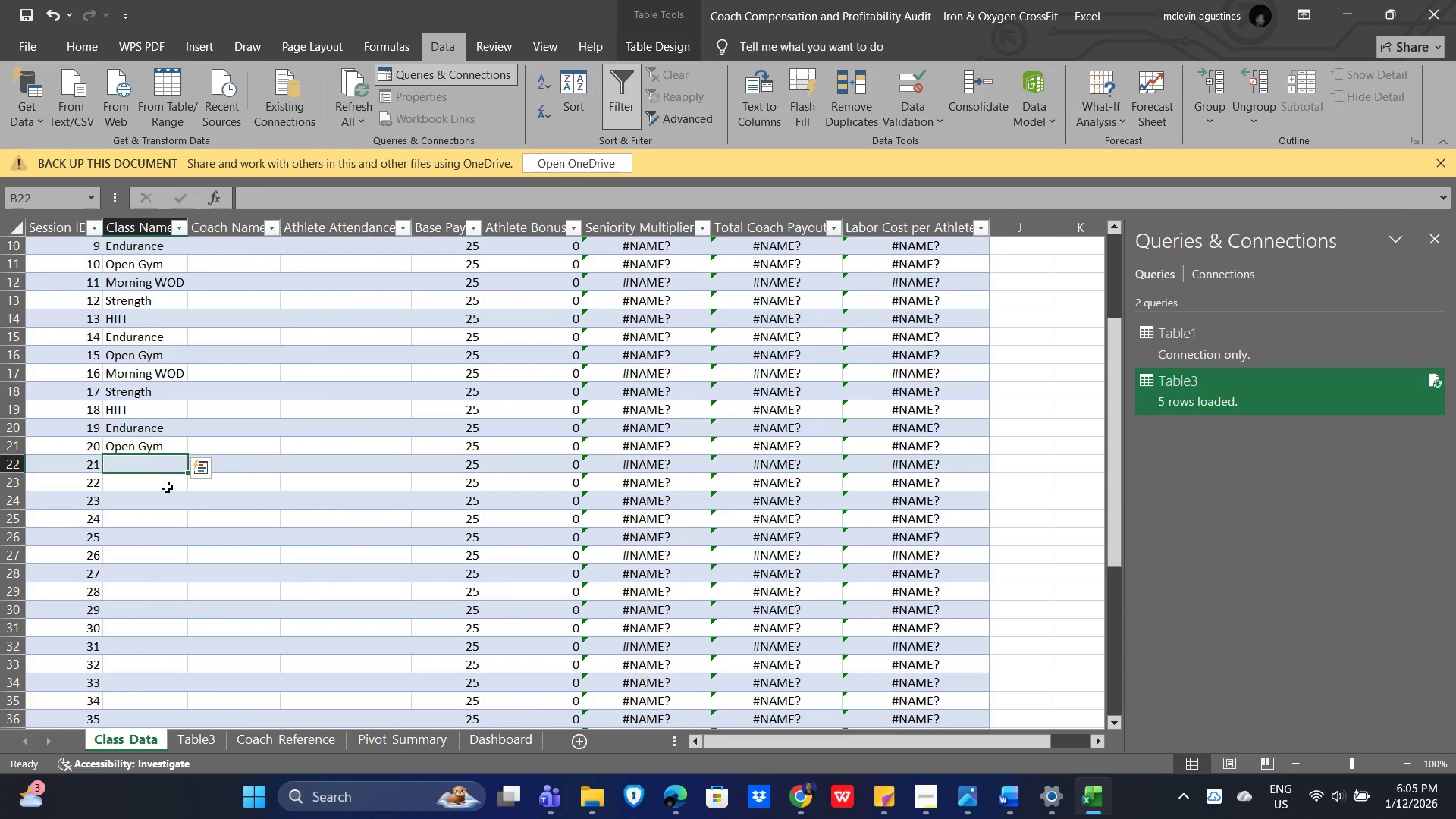 
key(Control+V)
 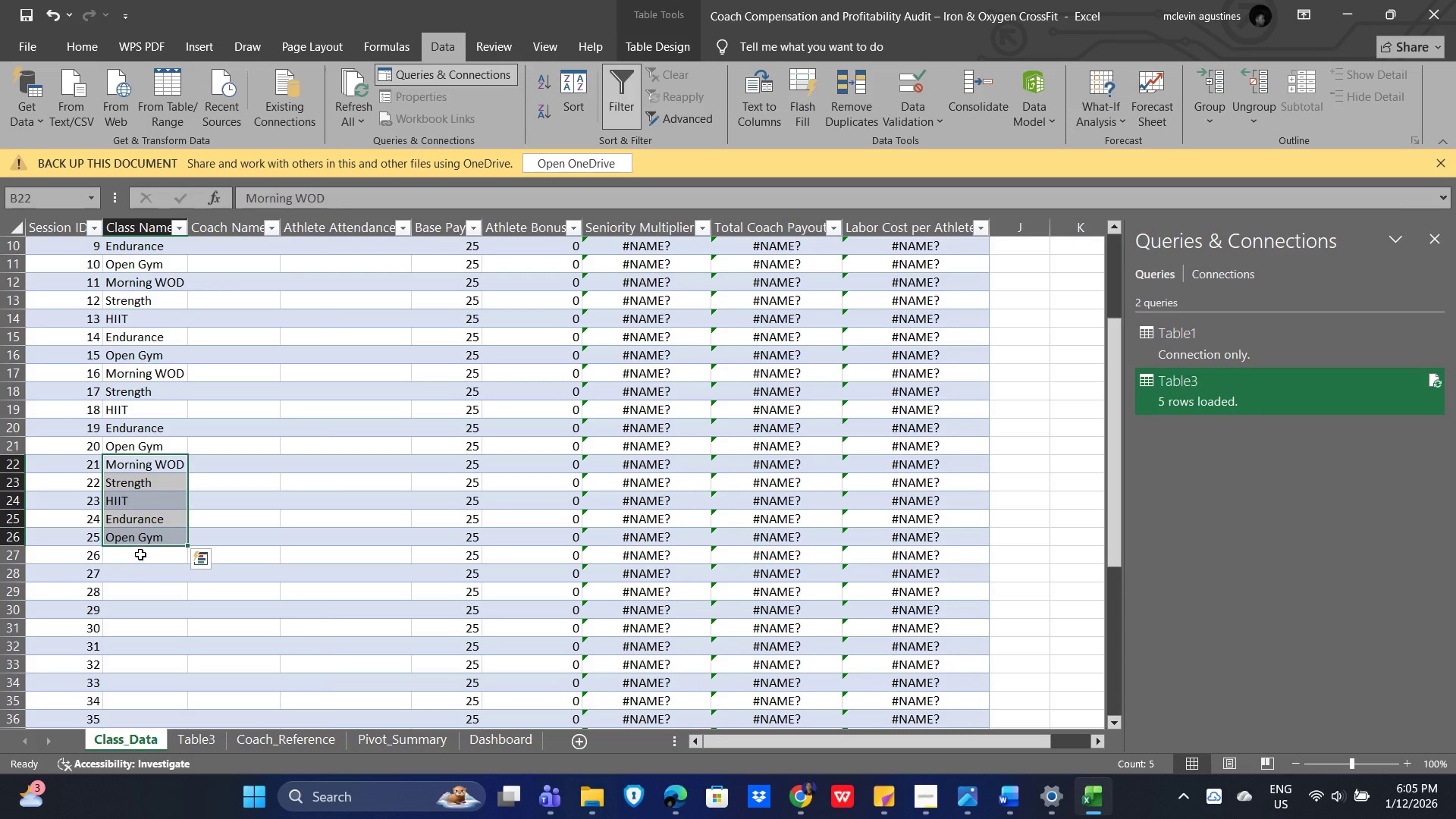 
key(Control+V)
 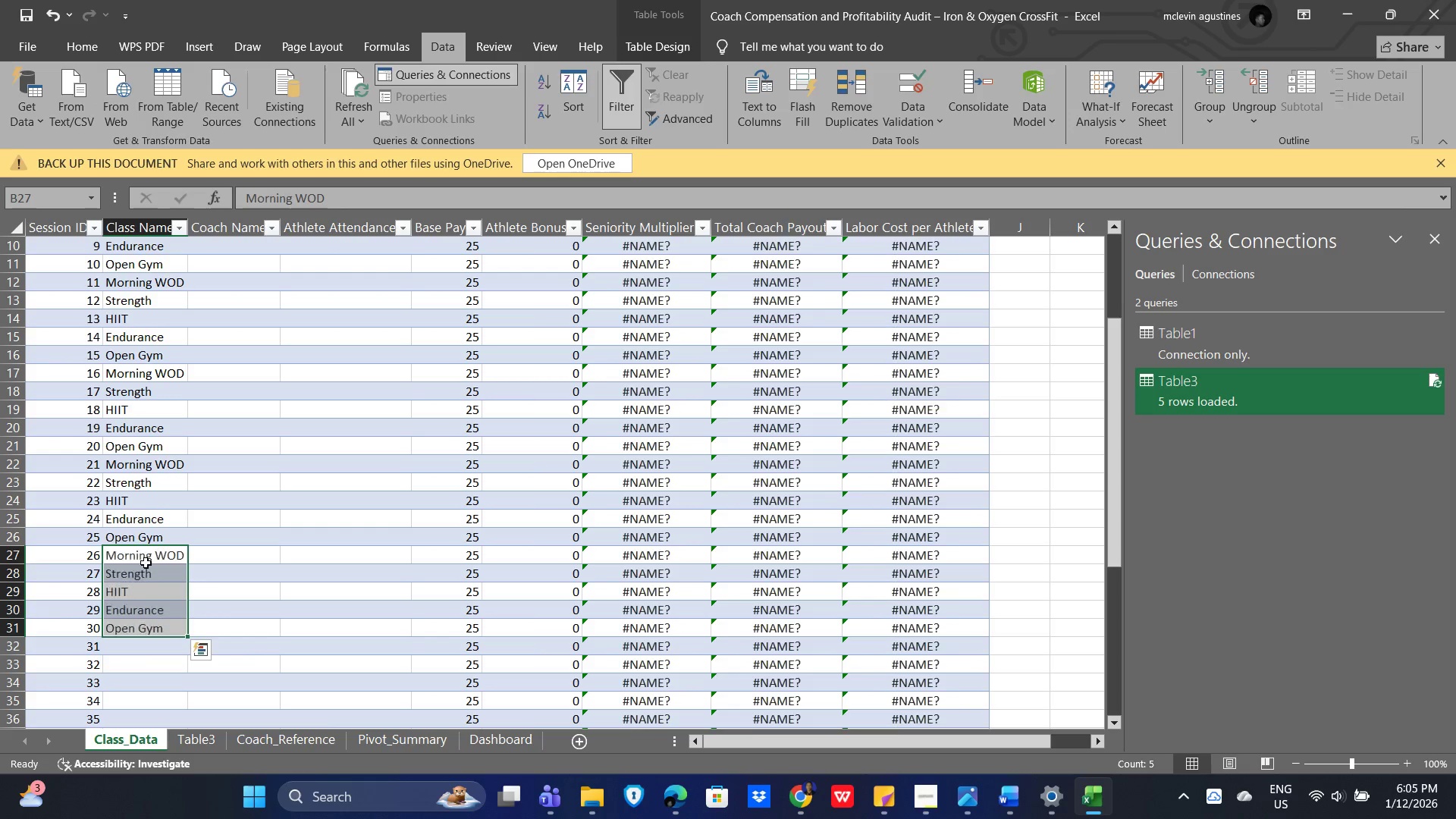 
scroll: coordinate [146, 563], scroll_direction: down, amount: 2.0
 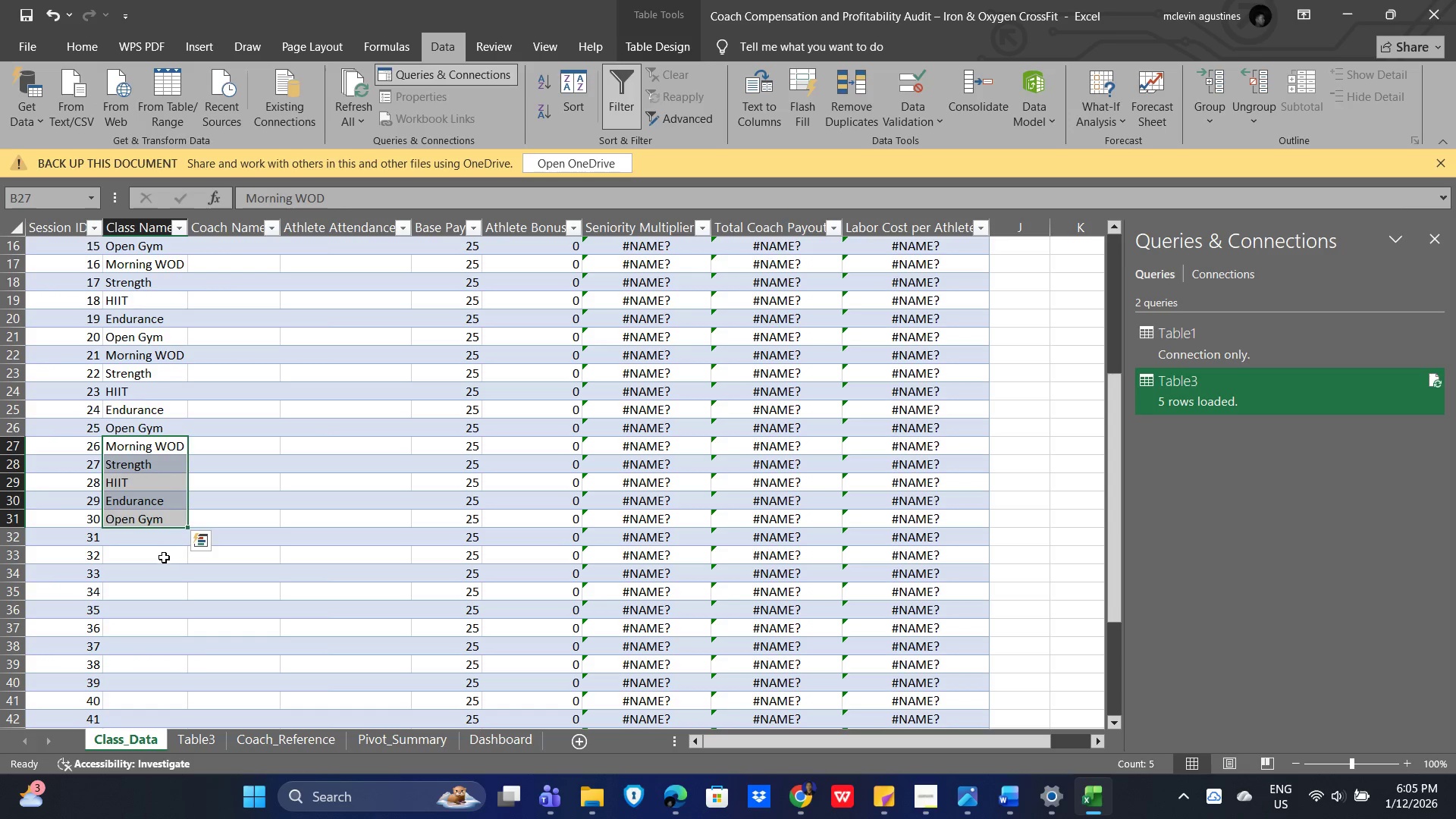 
left_click([152, 540])
 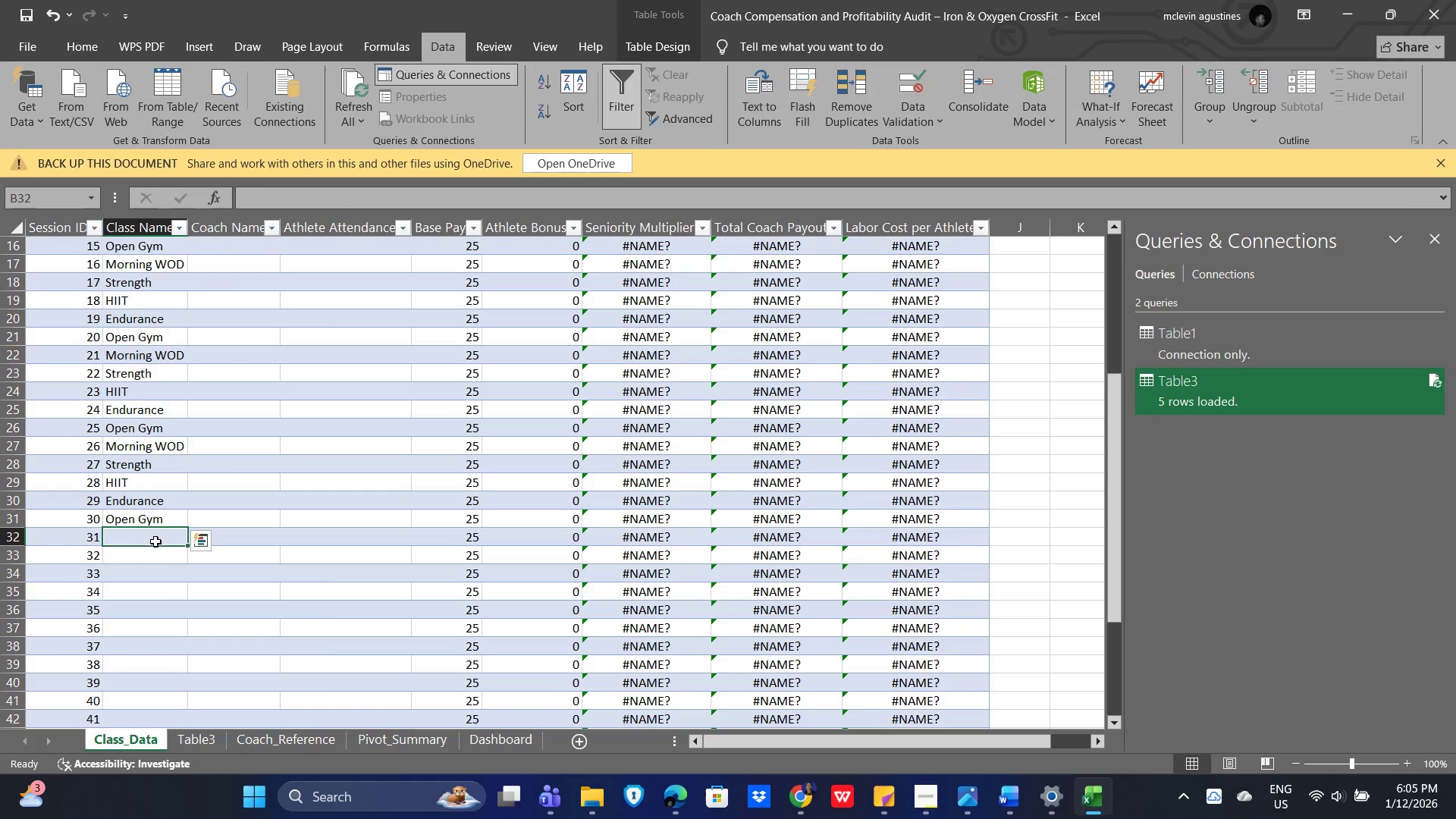 
key(Control+V)
 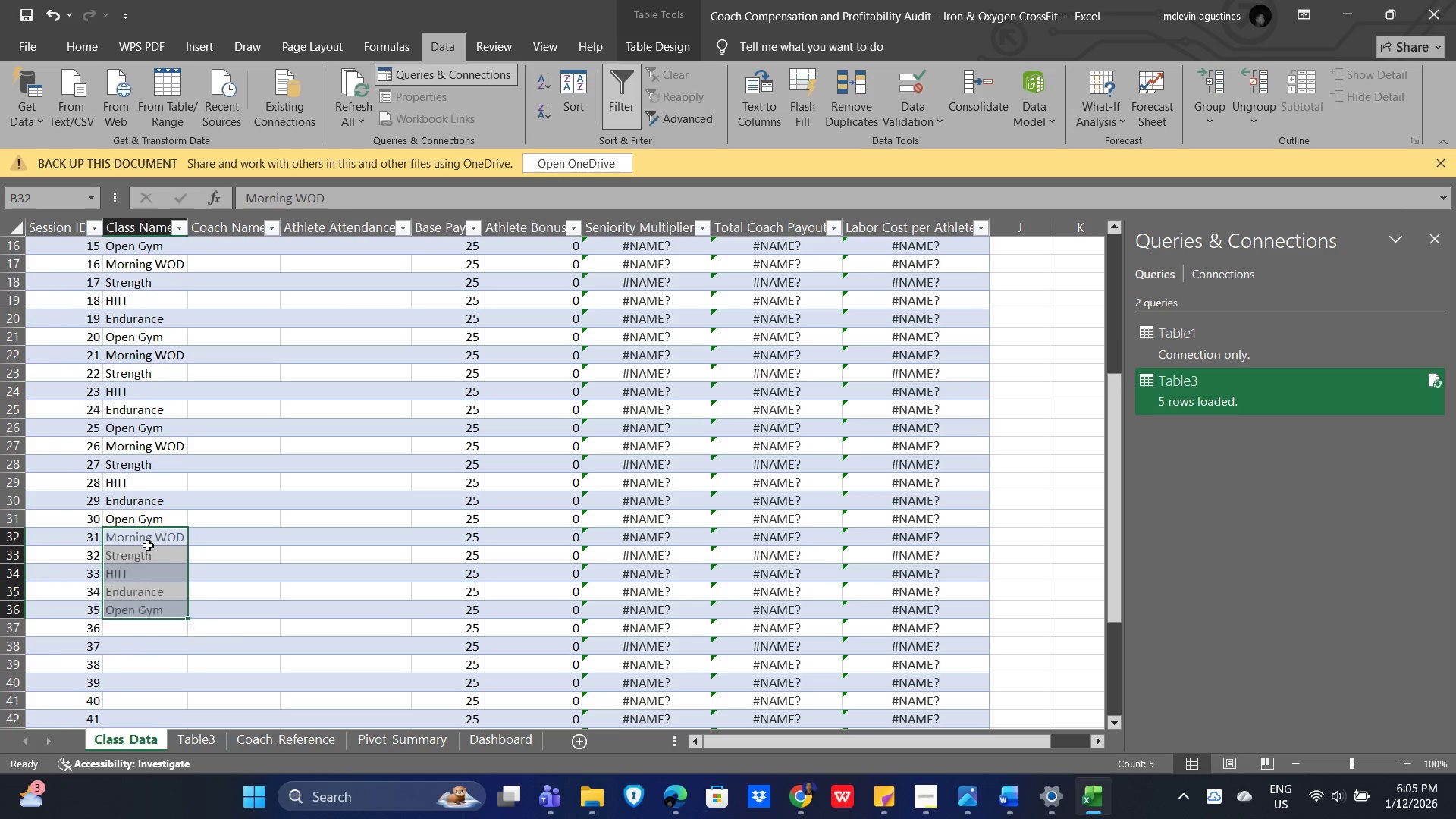 
scroll: coordinate [147, 545], scroll_direction: down, amount: 2.0
 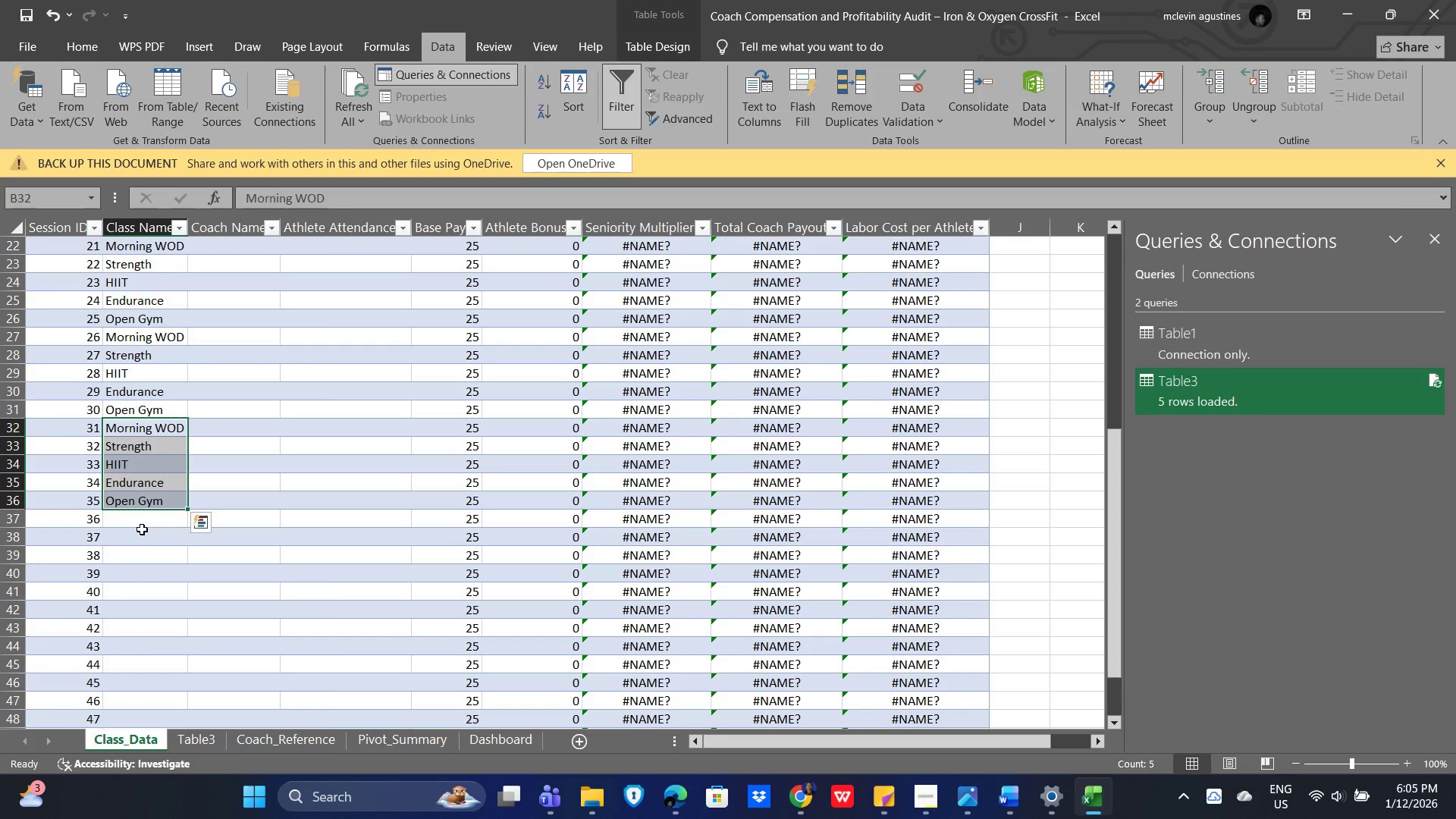 
left_click([142, 528])
 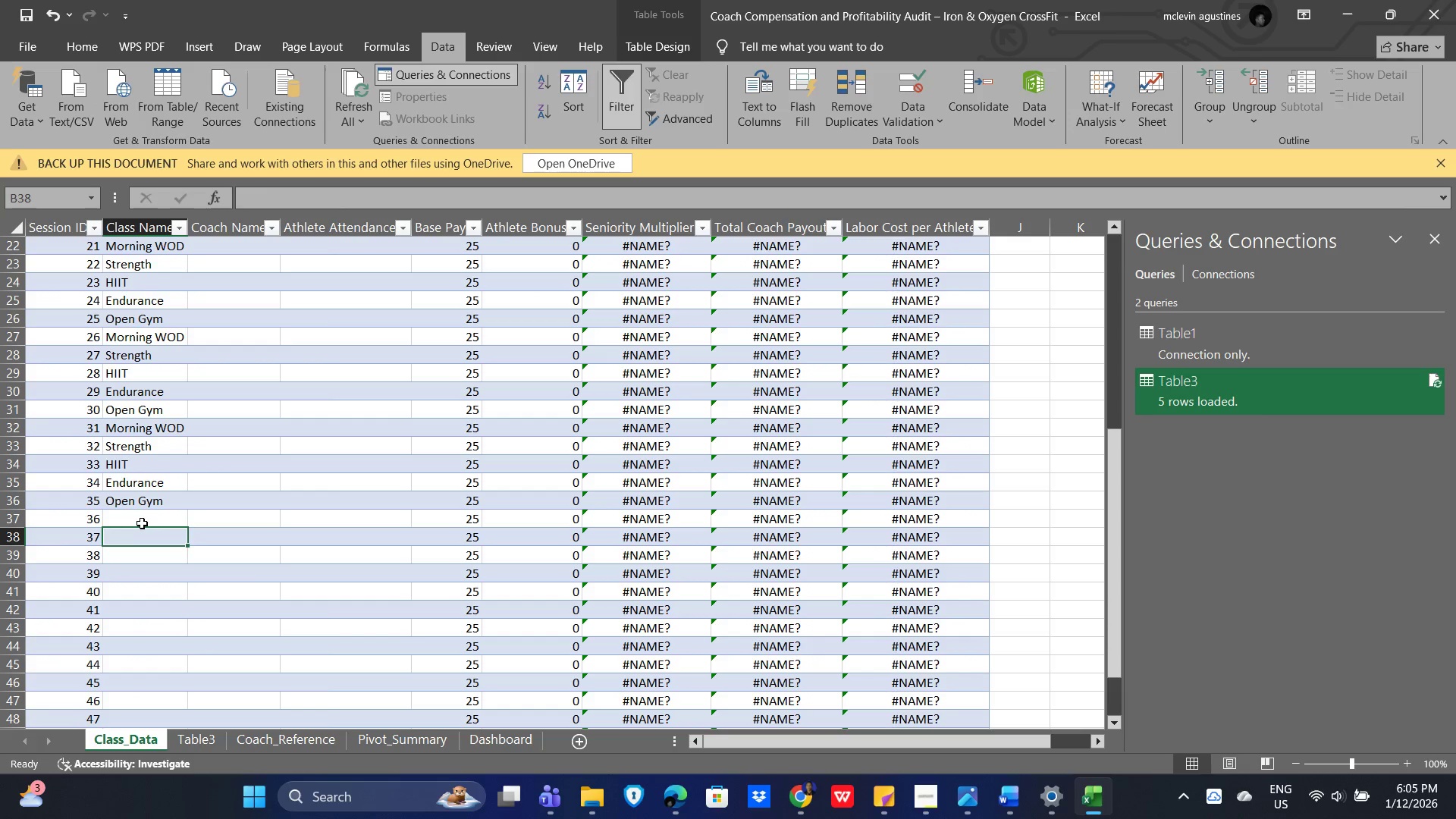 
left_click([140, 521])
 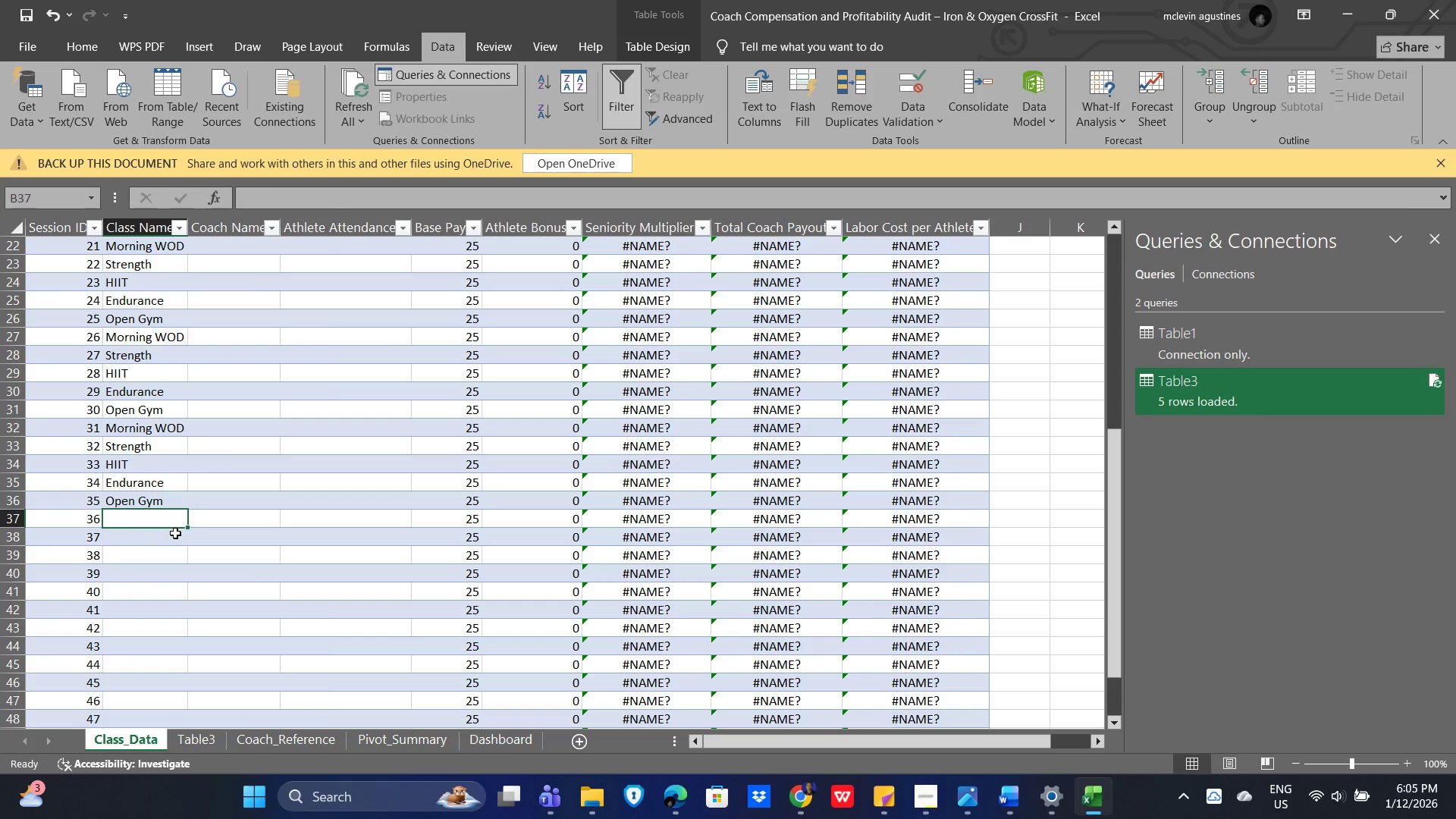 
key(Control+V)
 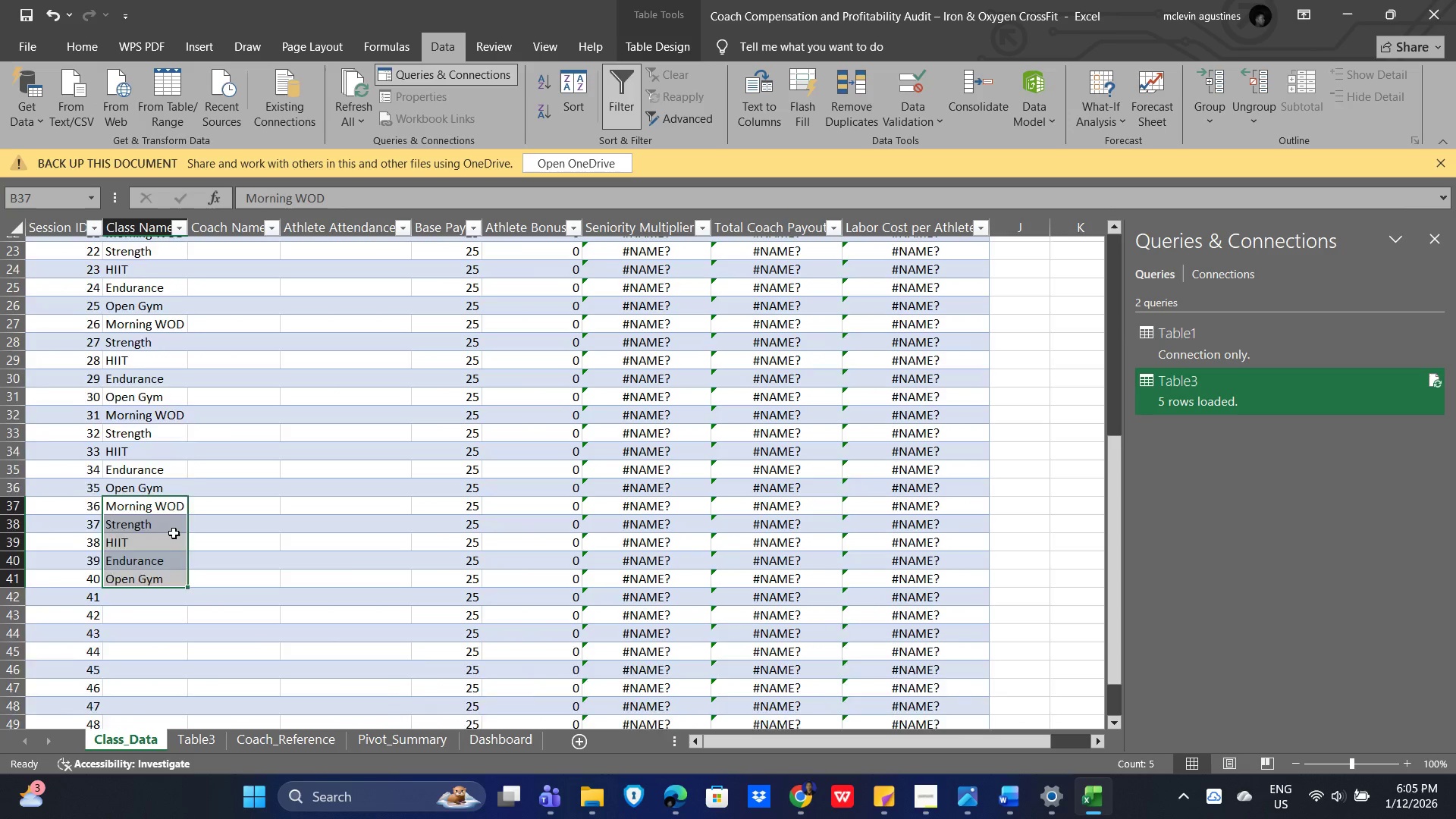 
scroll: coordinate [174, 533], scroll_direction: down, amount: 2.0
 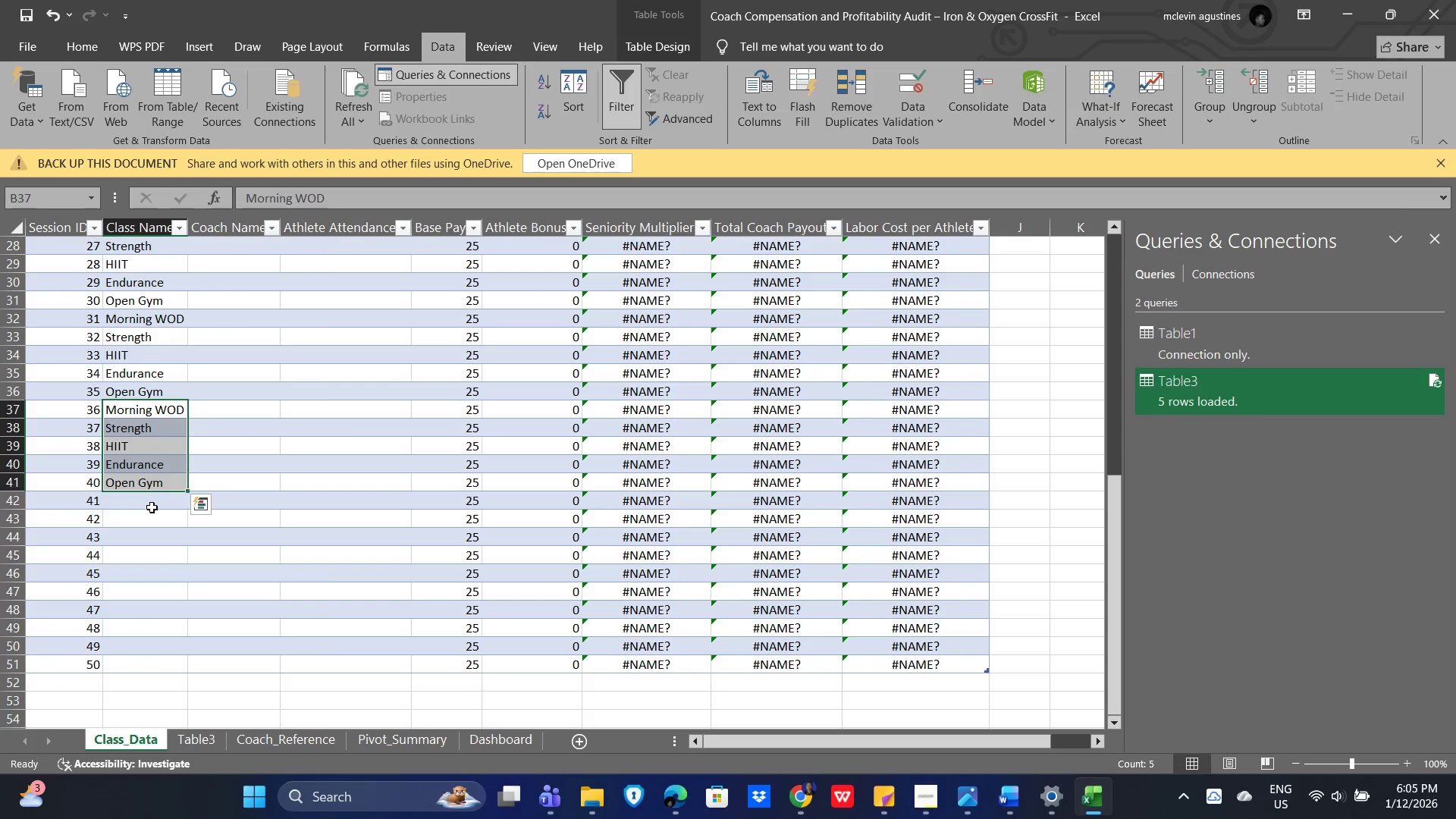 
left_click([152, 507])
 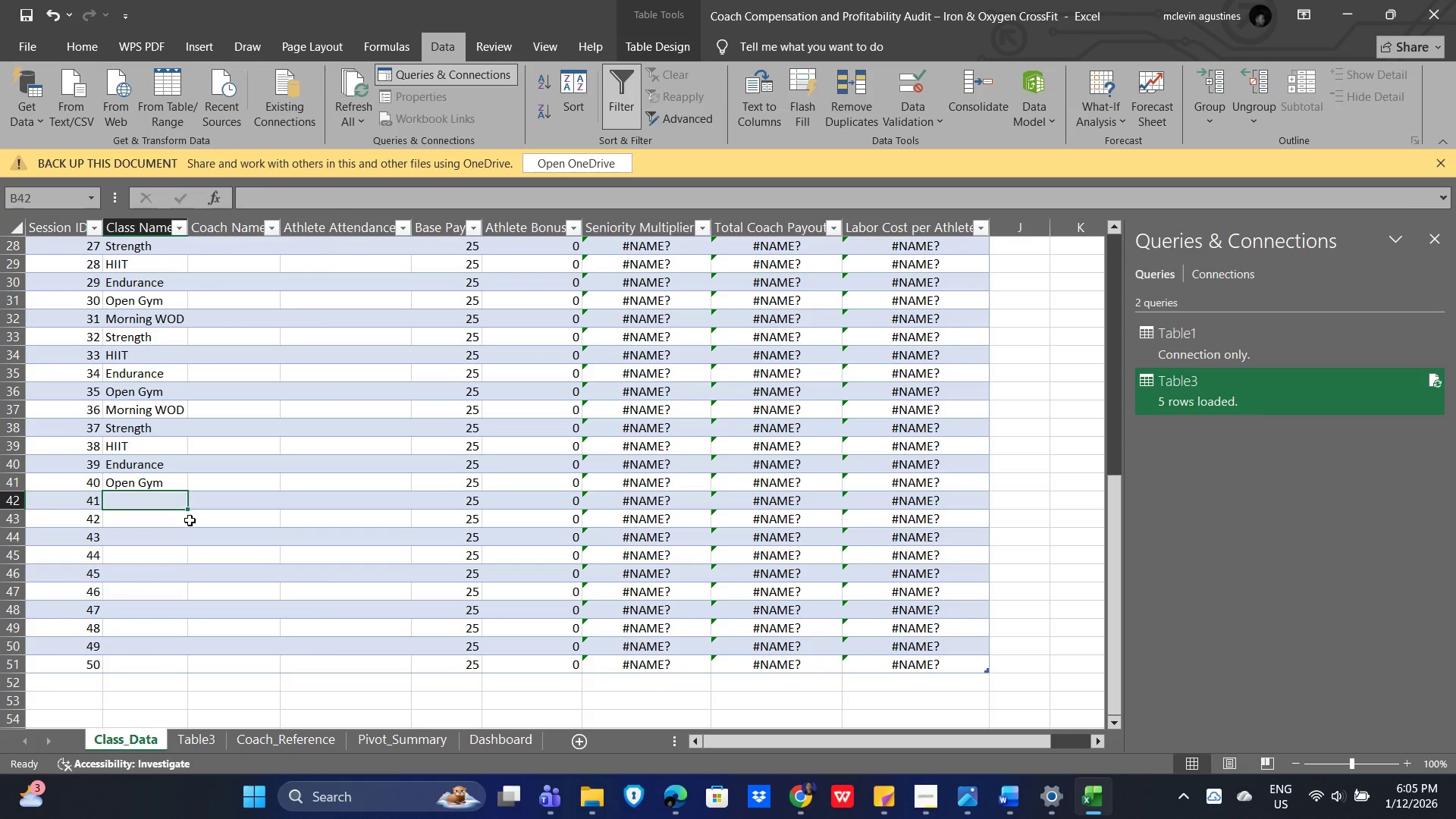 
key(Control+V)
 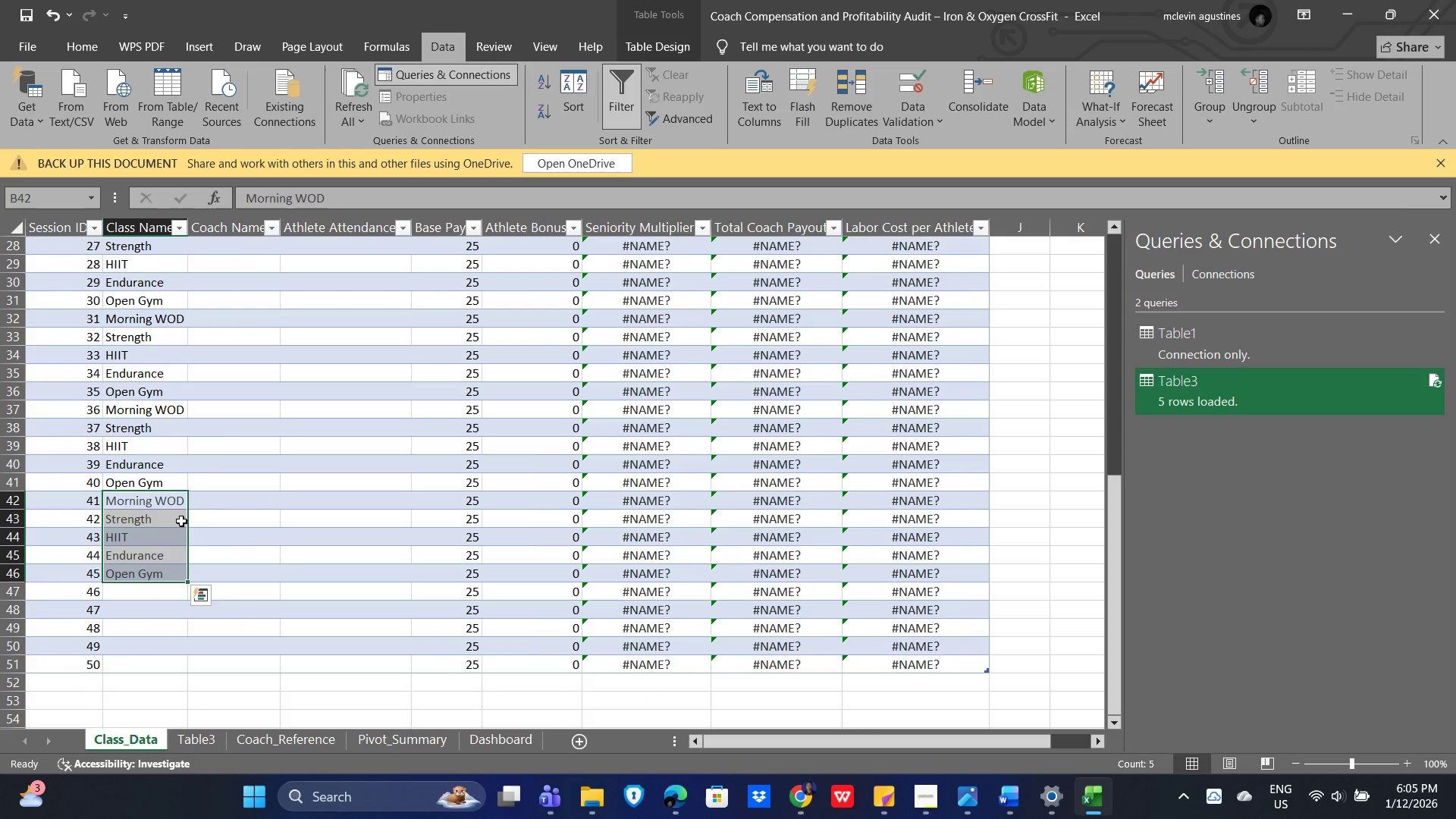 
scroll: coordinate [181, 521], scroll_direction: down, amount: 1.0
 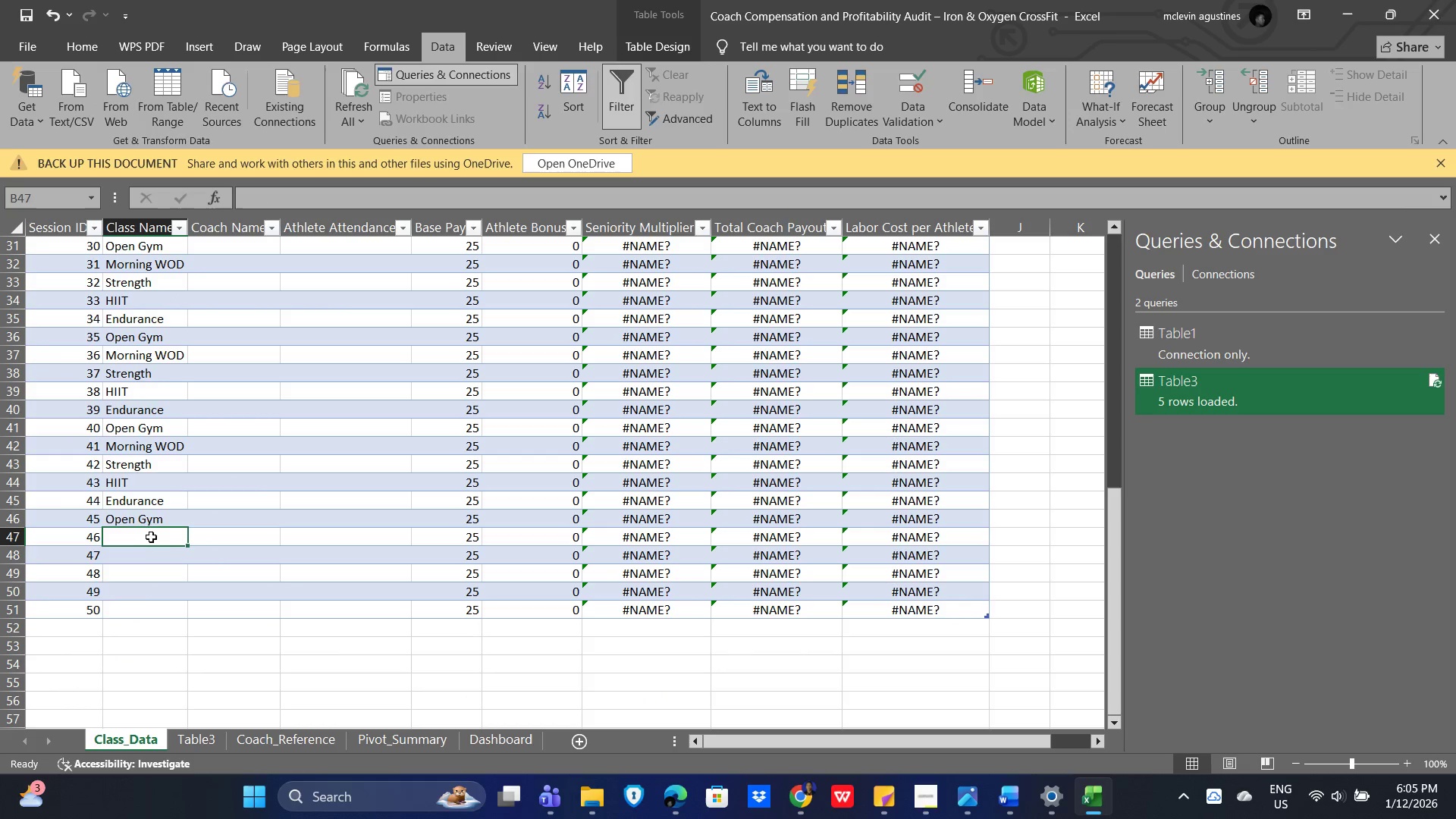 
key(Control+V)
 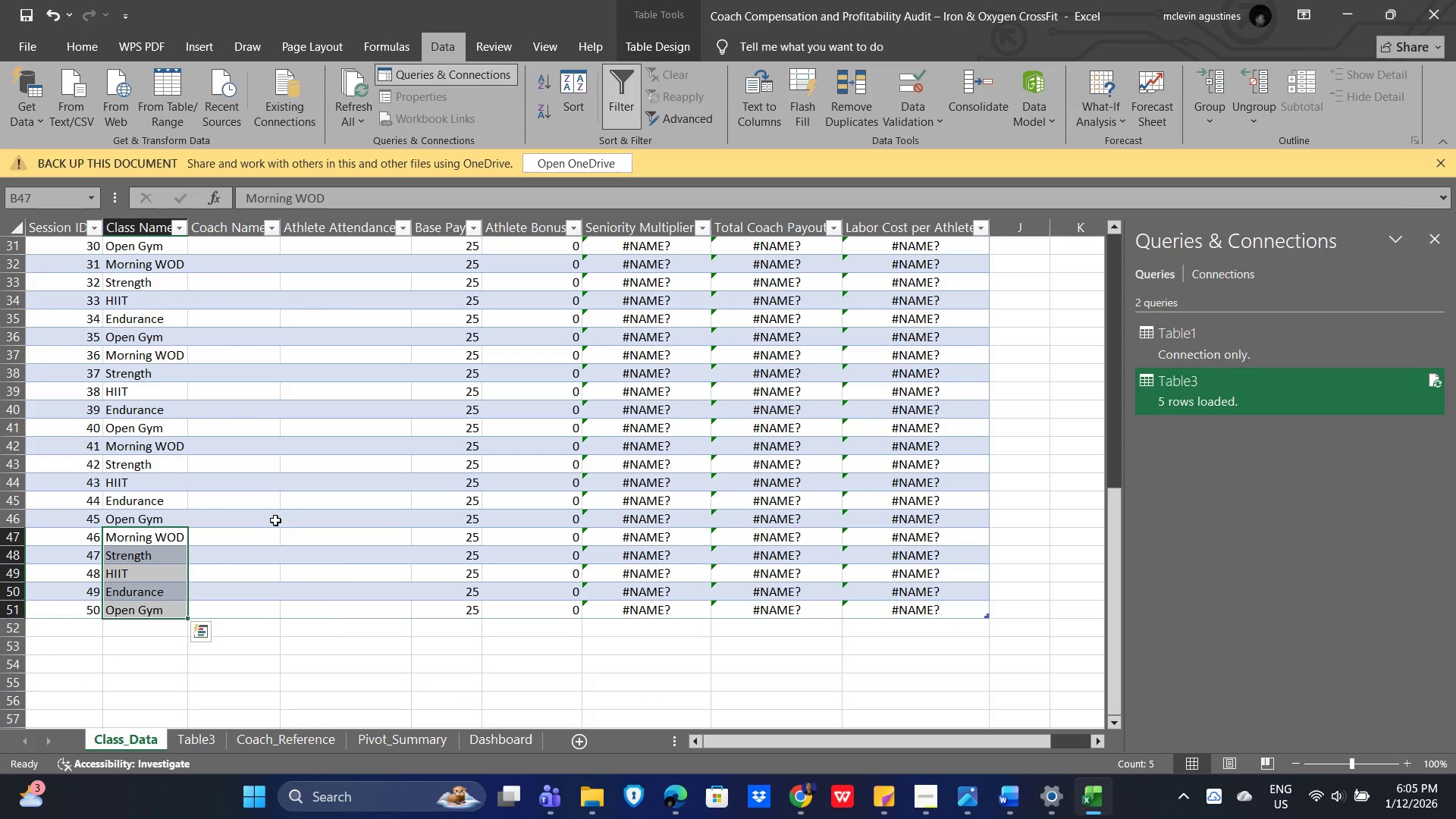 
key(Alt+AltLeft)
 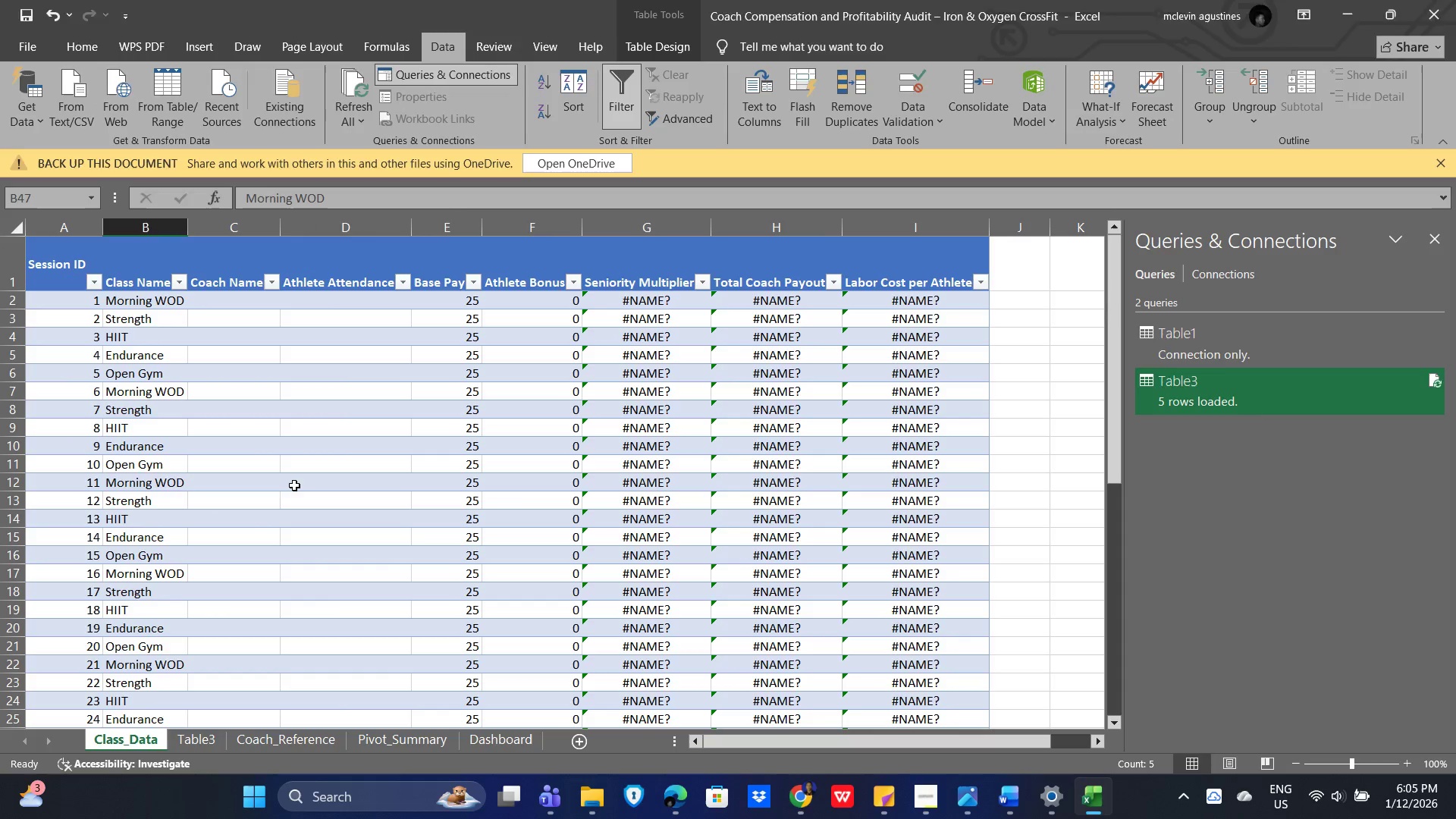 
key(Alt+Tab)
 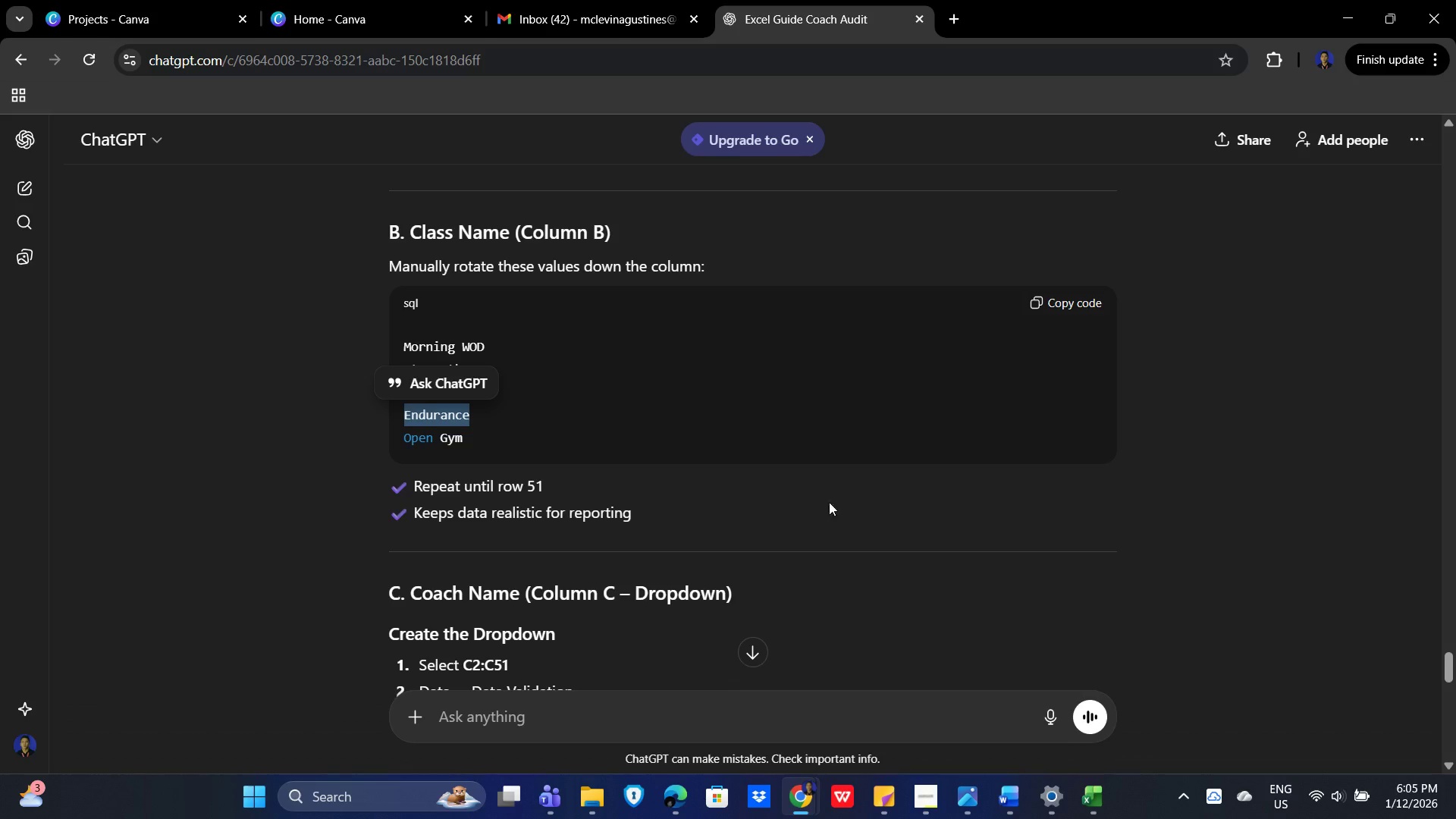 
scroll: coordinate [344, 521], scroll_direction: up, amount: 12.0
 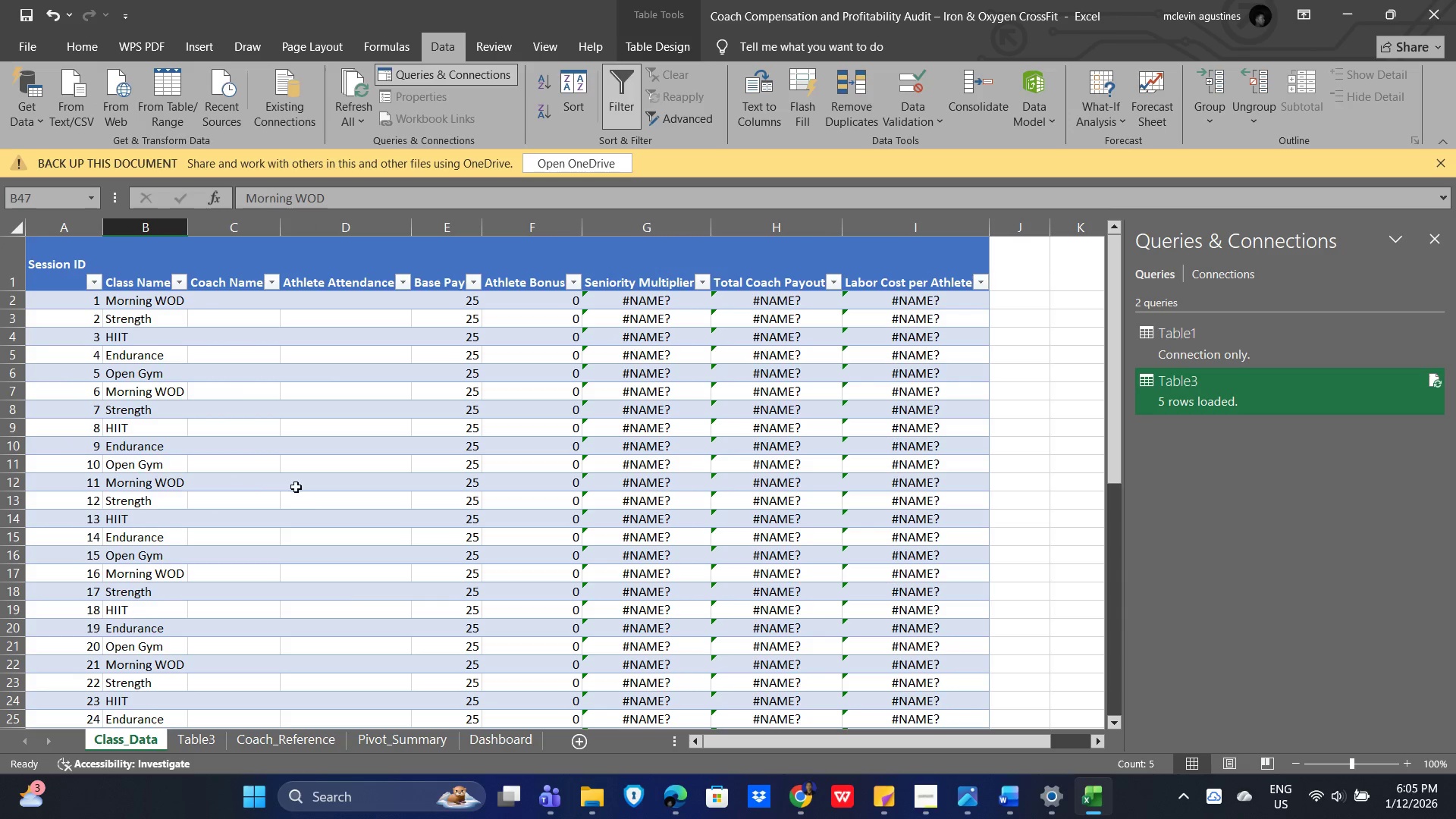 
scroll: coordinate [848, 502], scroll_direction: down, amount: 1.0
 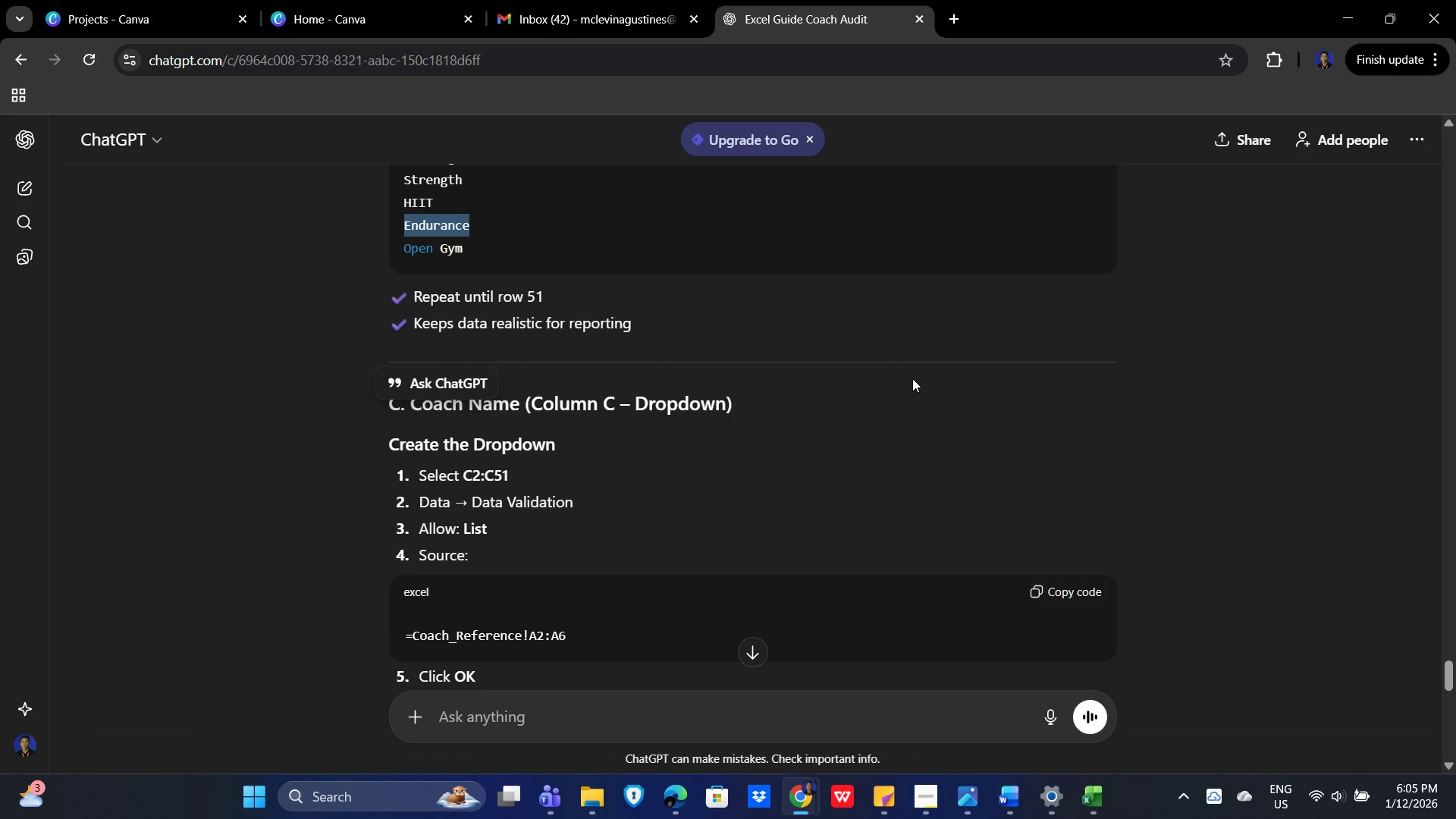 
left_click([902, 355])
 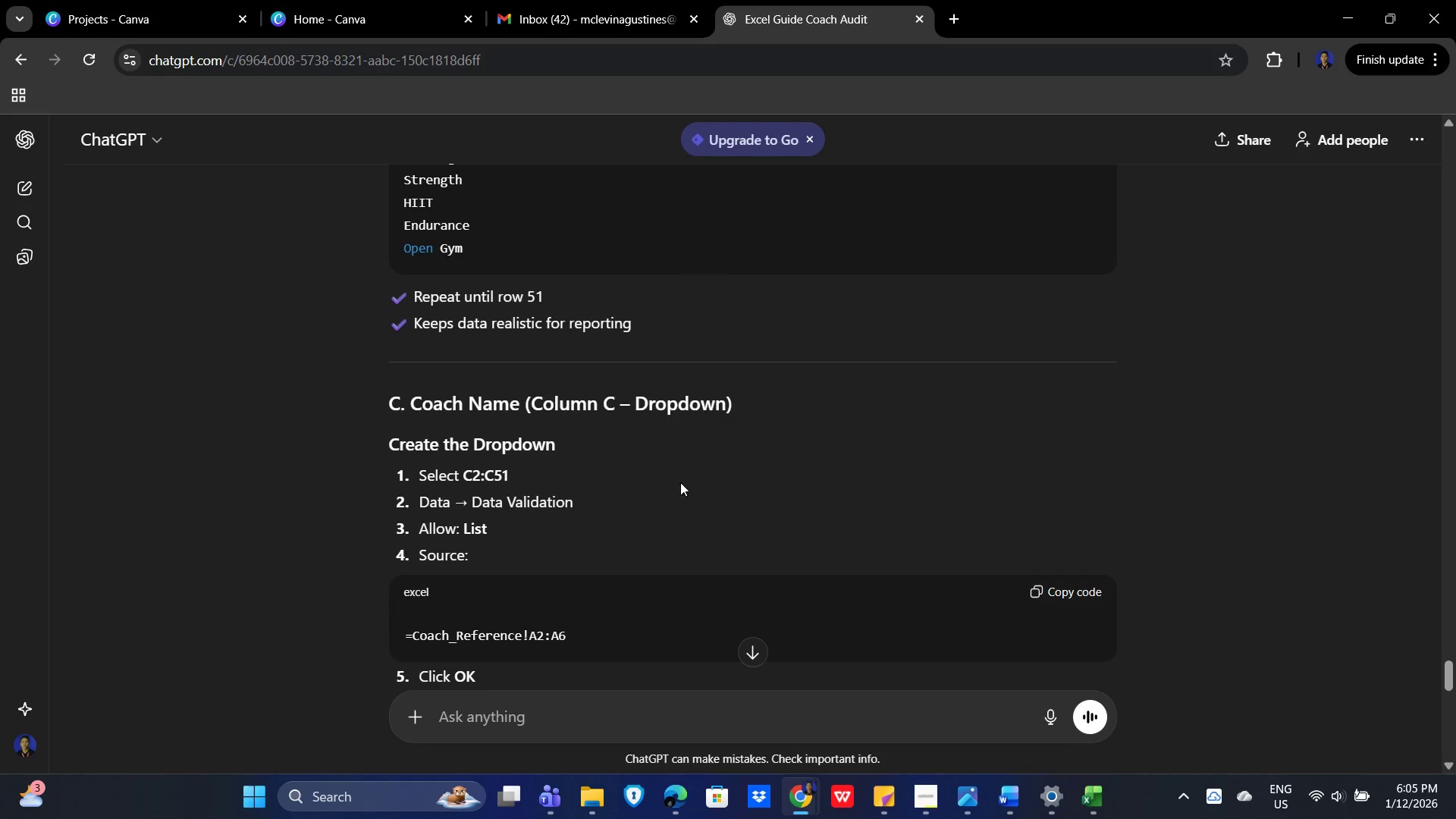 
scroll: coordinate [778, 485], scroll_direction: down, amount: 1.0
 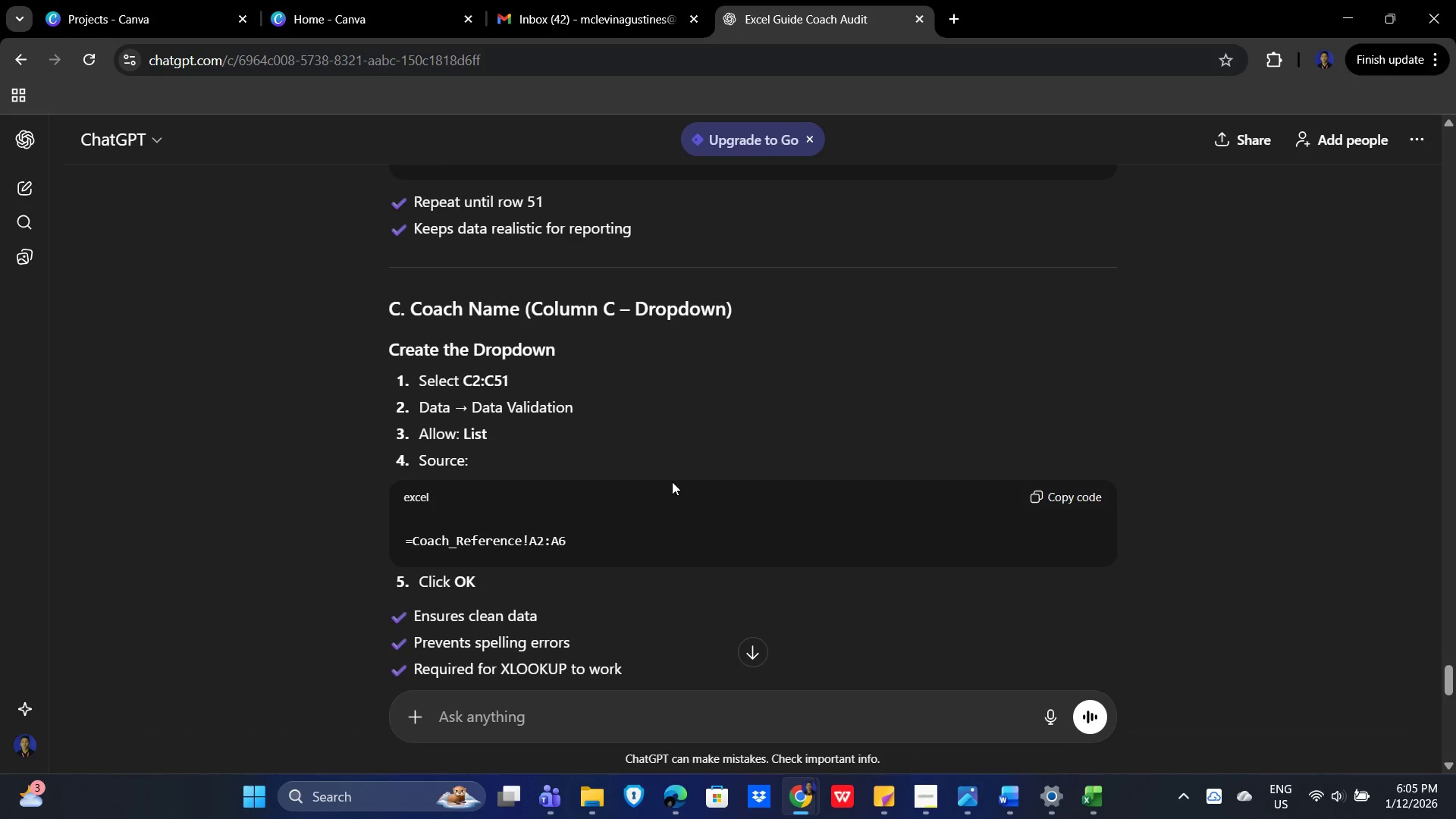 
wait(6.41)
 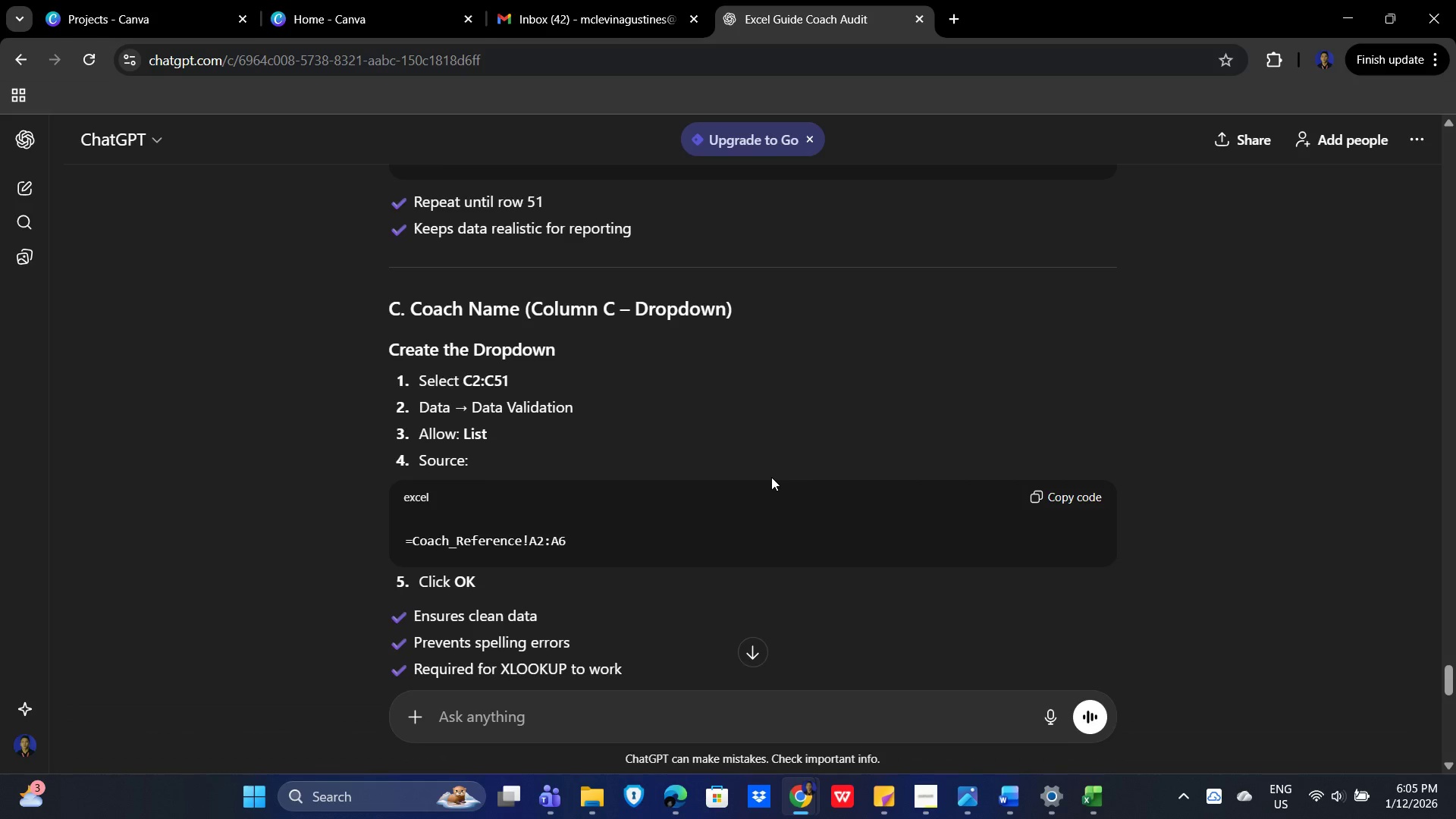 
key(Alt+AltLeft)
 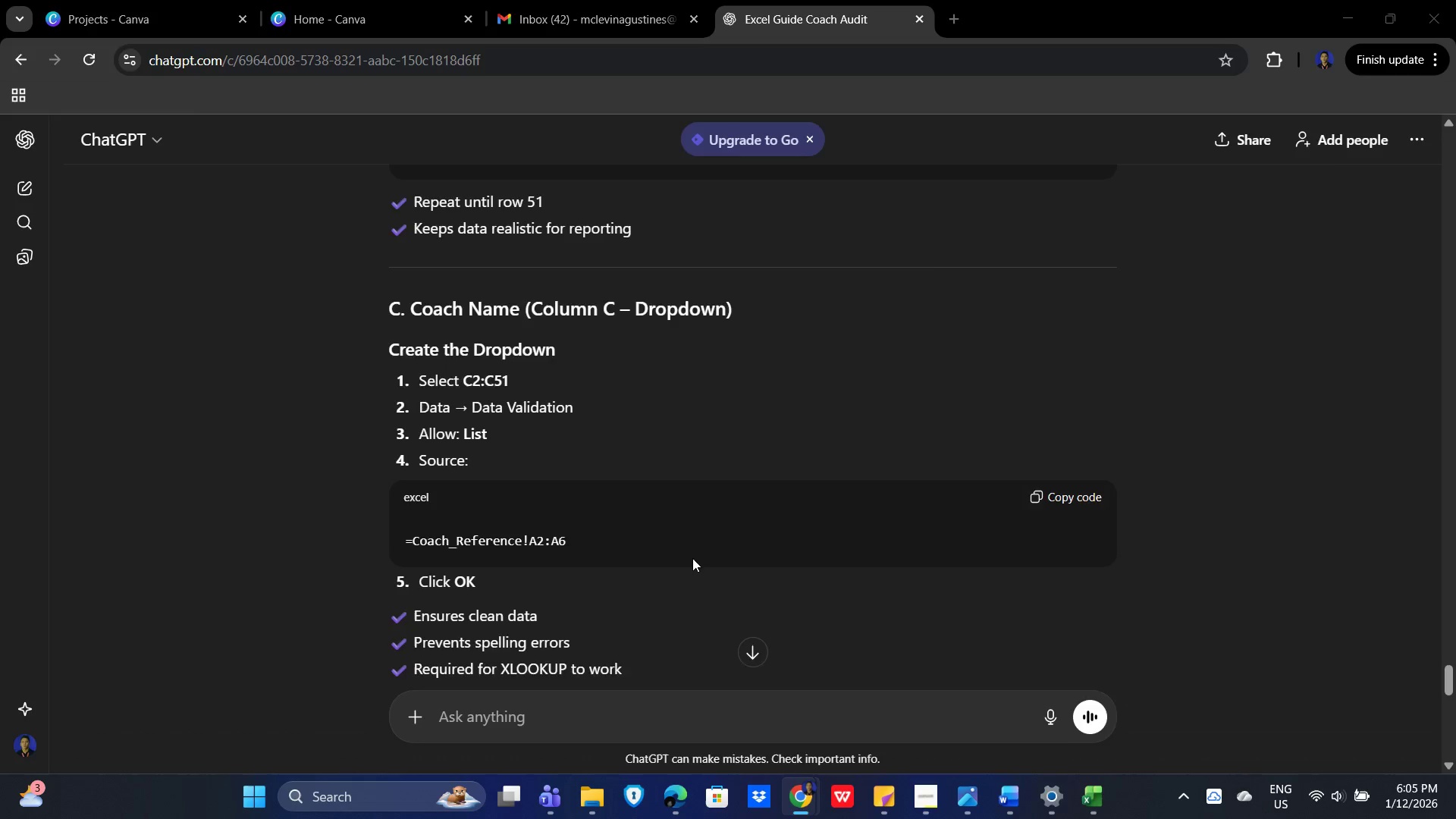 
key(Alt+Tab)
 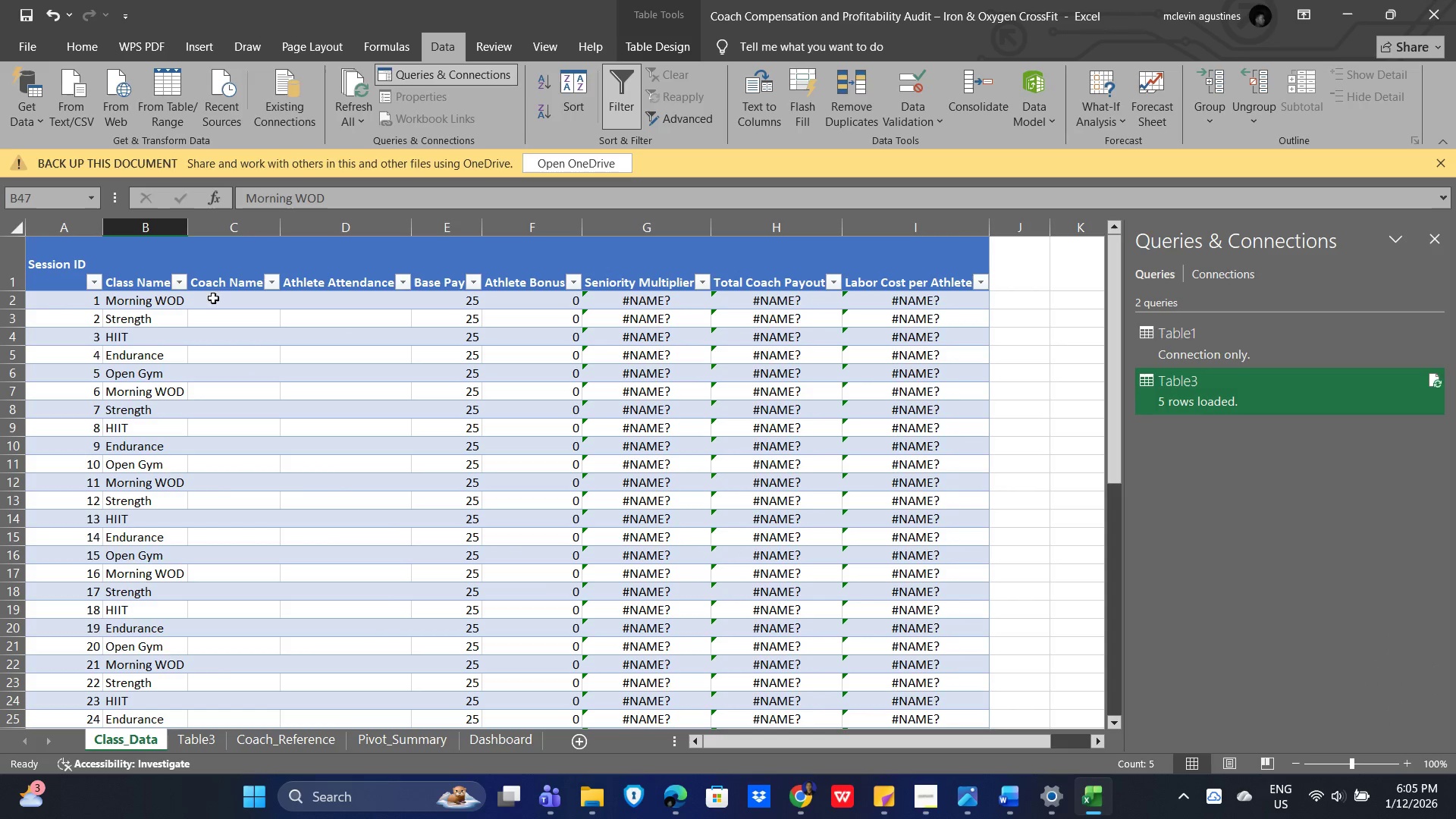 
left_click_drag(start_coordinate=[218, 299], to_coordinate=[221, 683])
 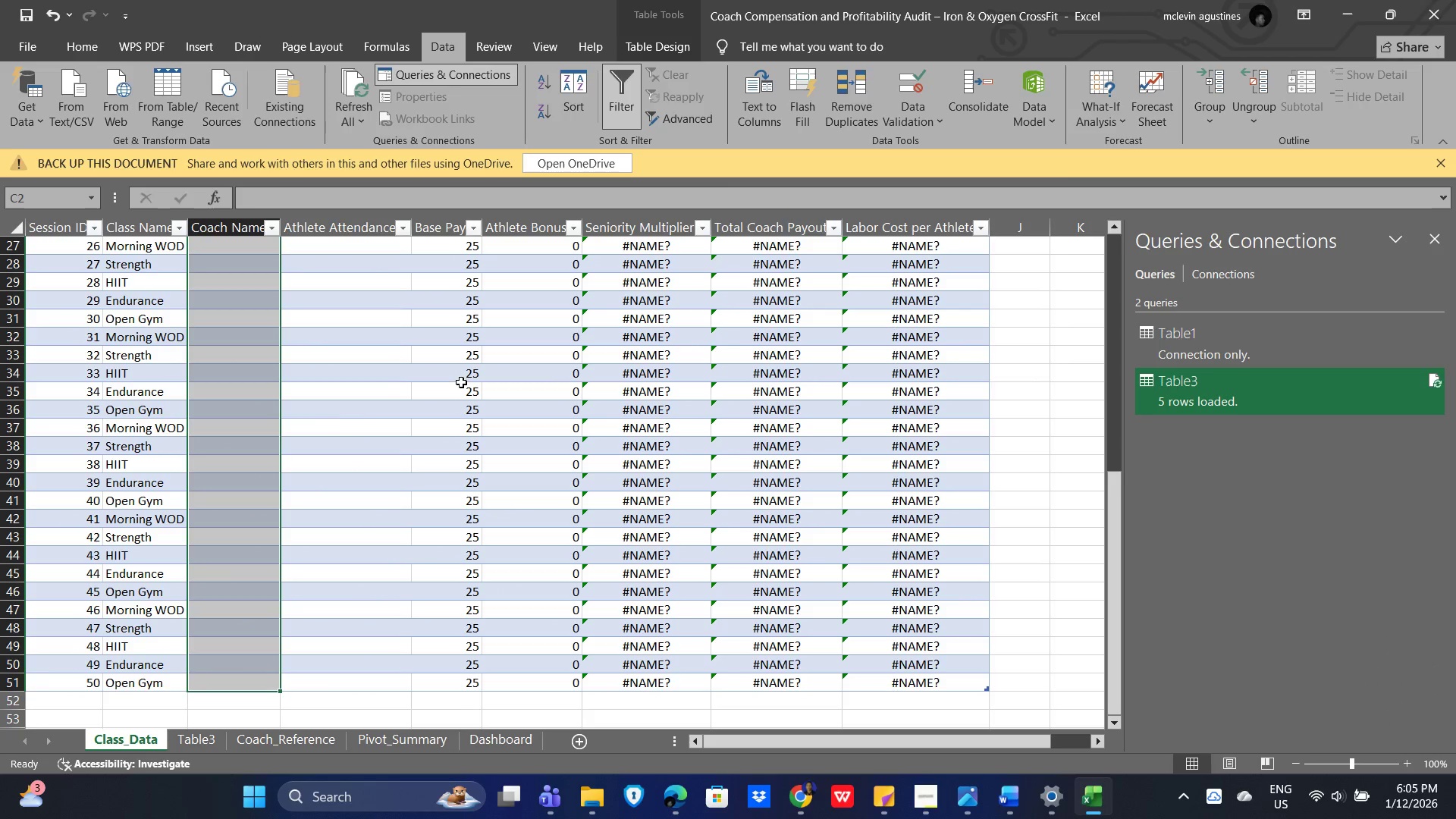 
key(Alt+AltLeft)
 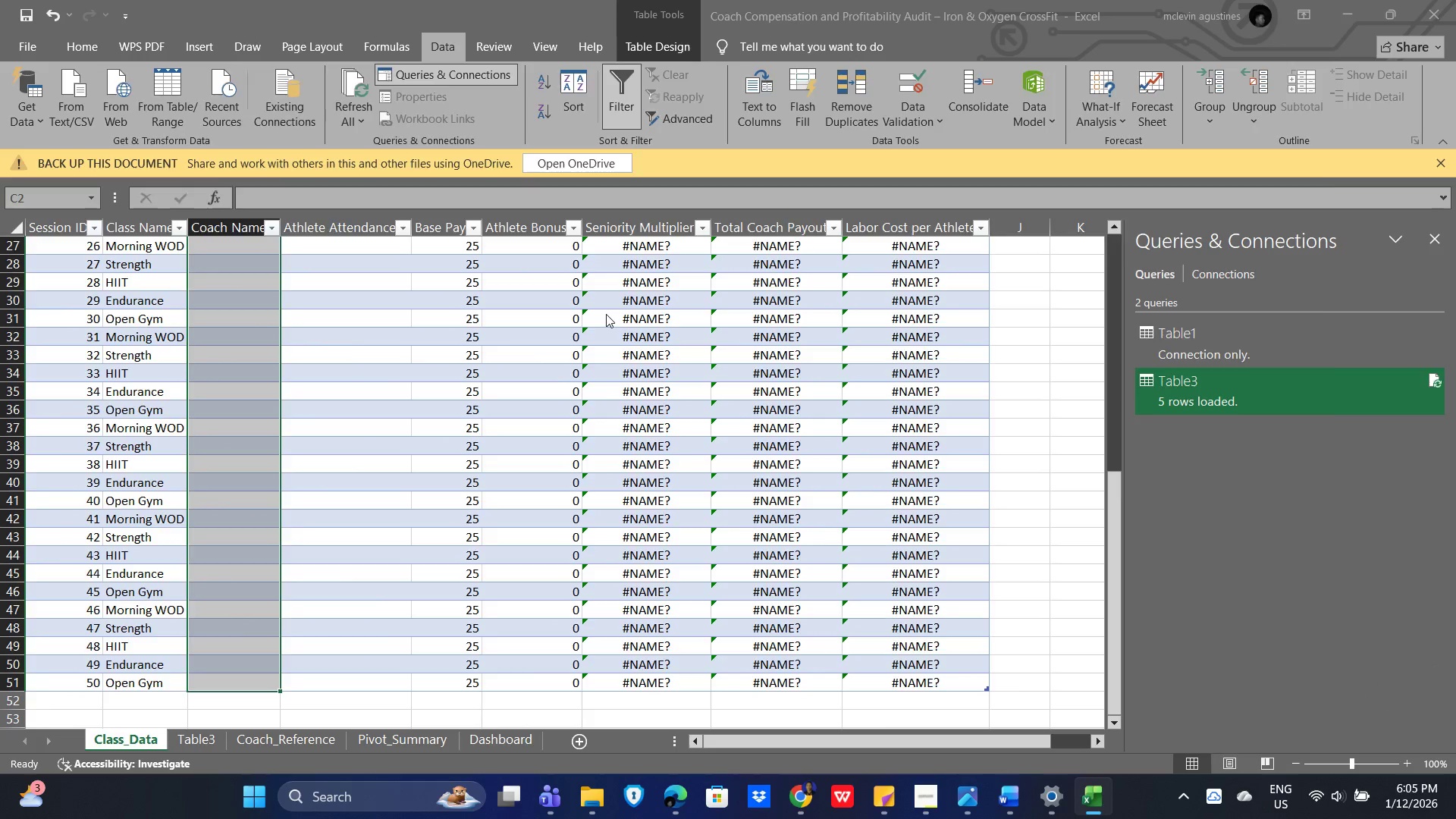 
key(Alt+Tab)
 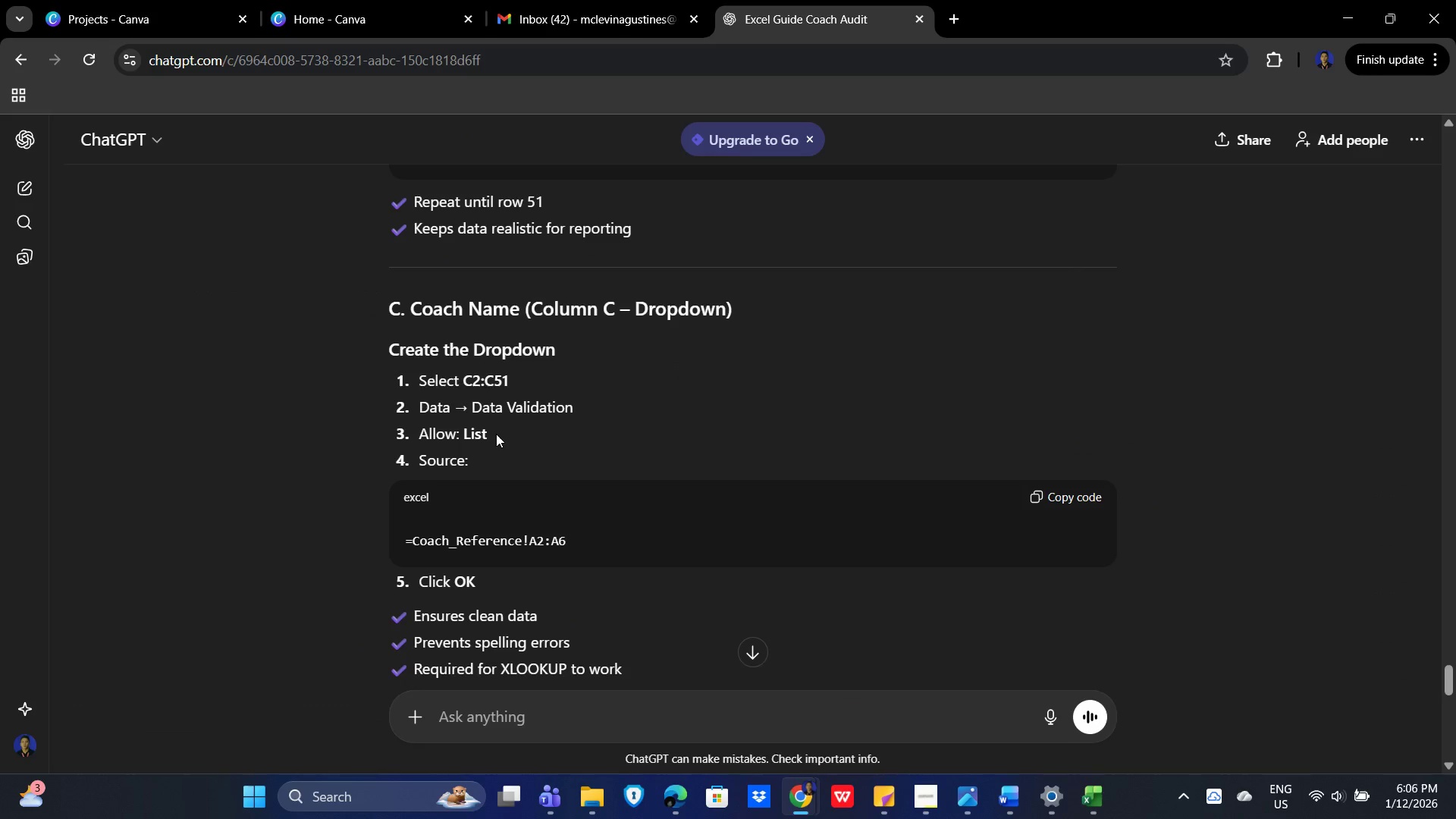 
key(Alt+Tab)
 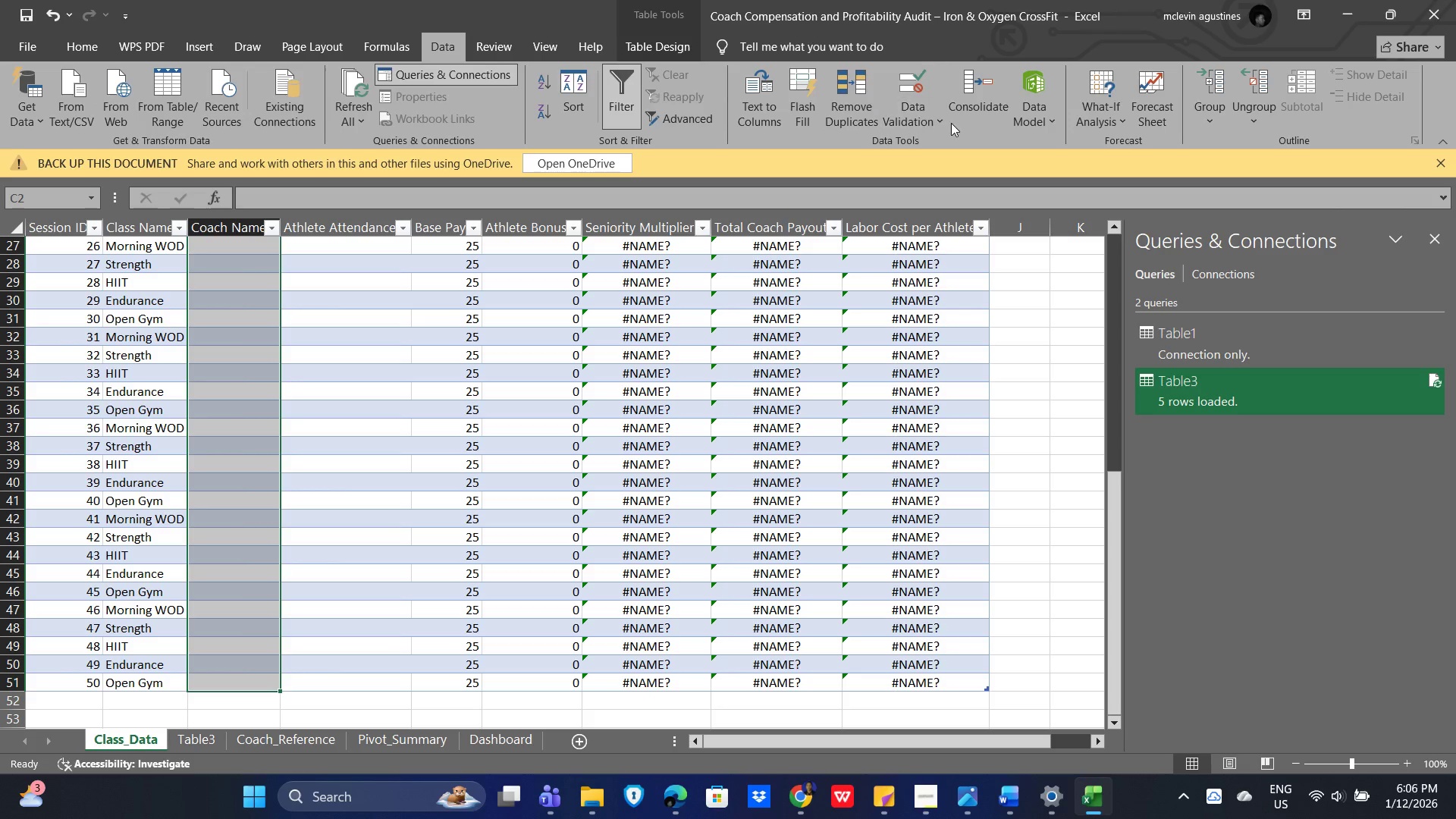 
left_click([921, 118])
 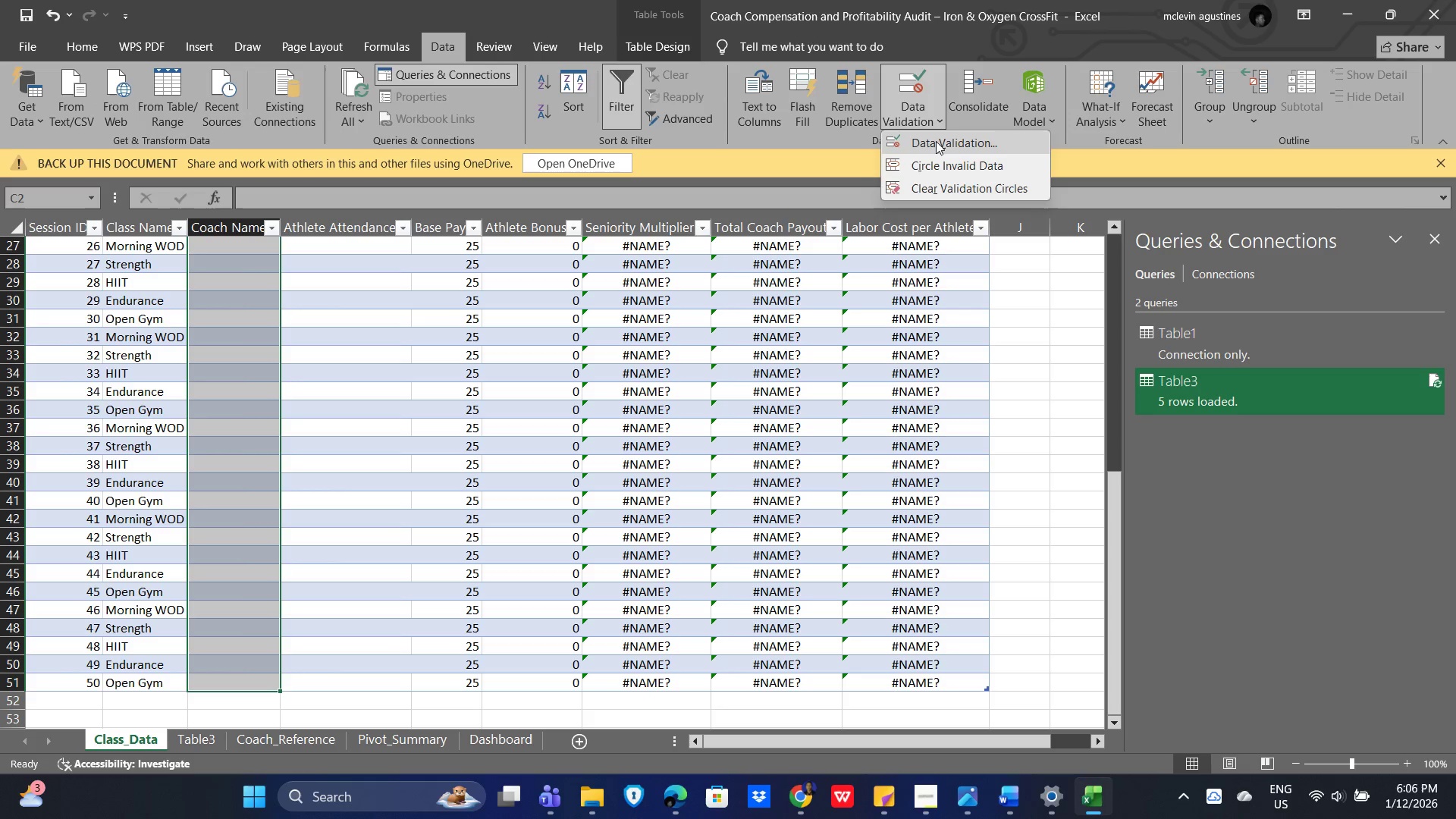 
left_click([937, 136])
 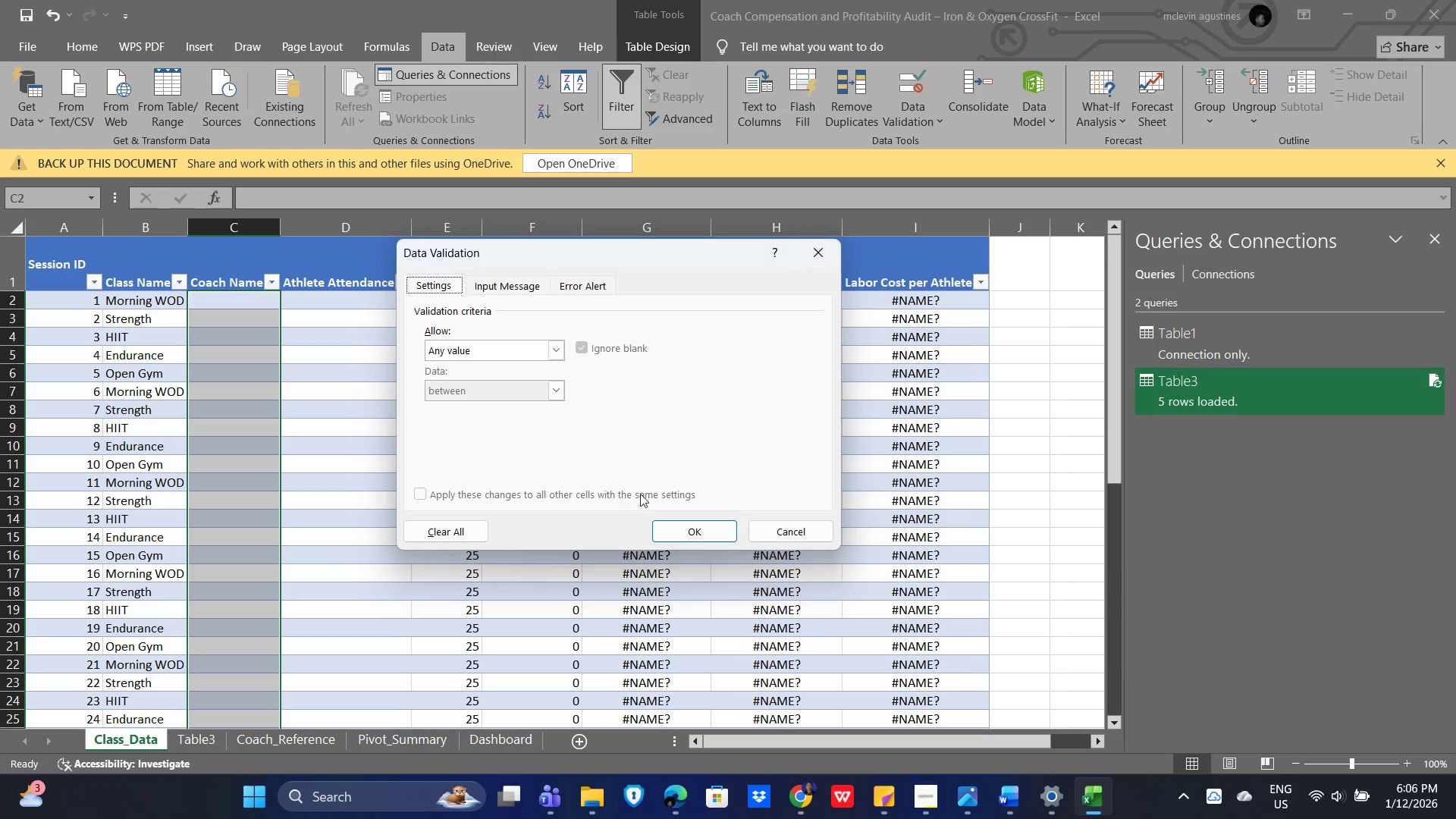 
key(Alt+Tab)
 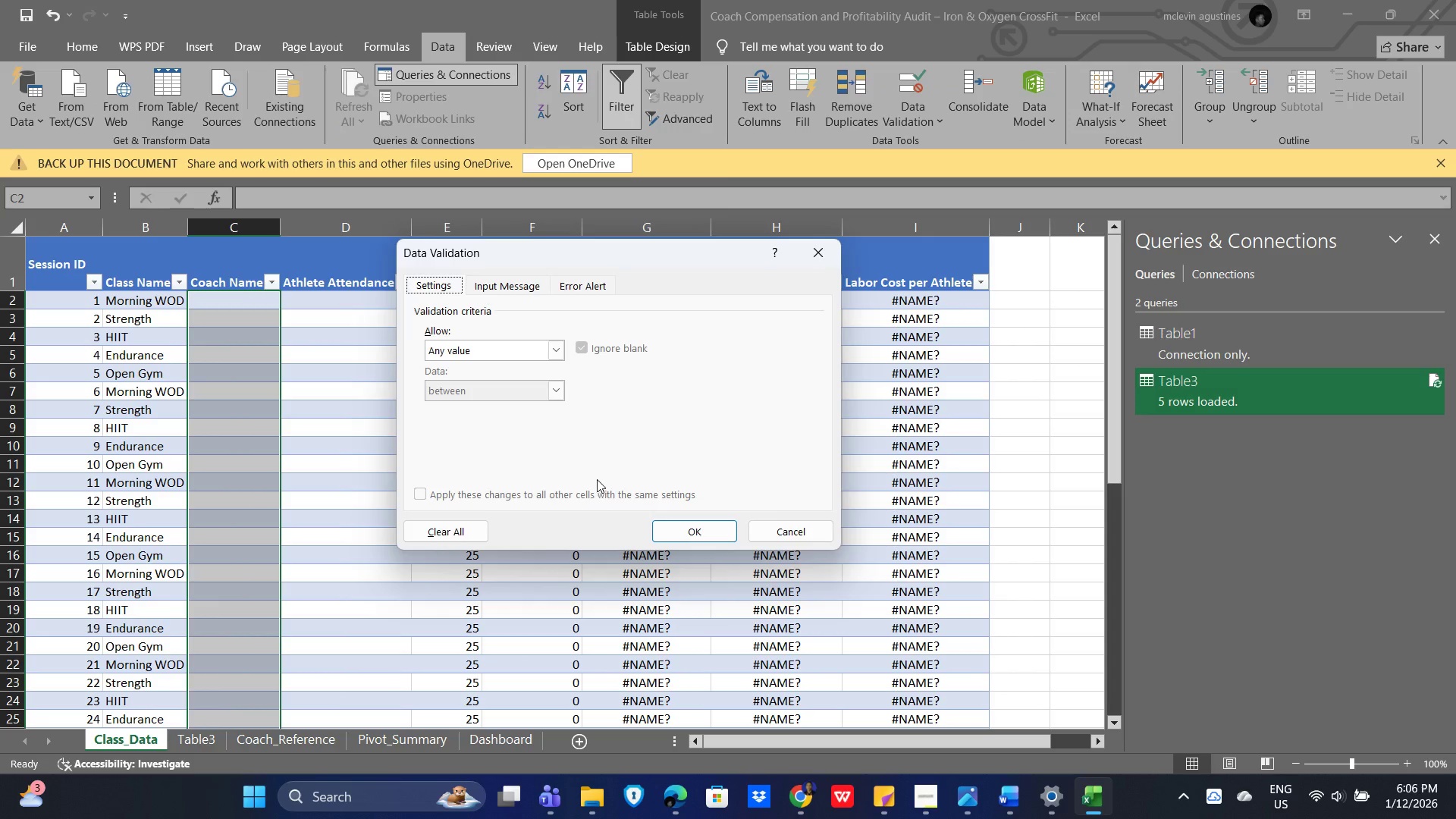 
key(Alt+AltLeft)
 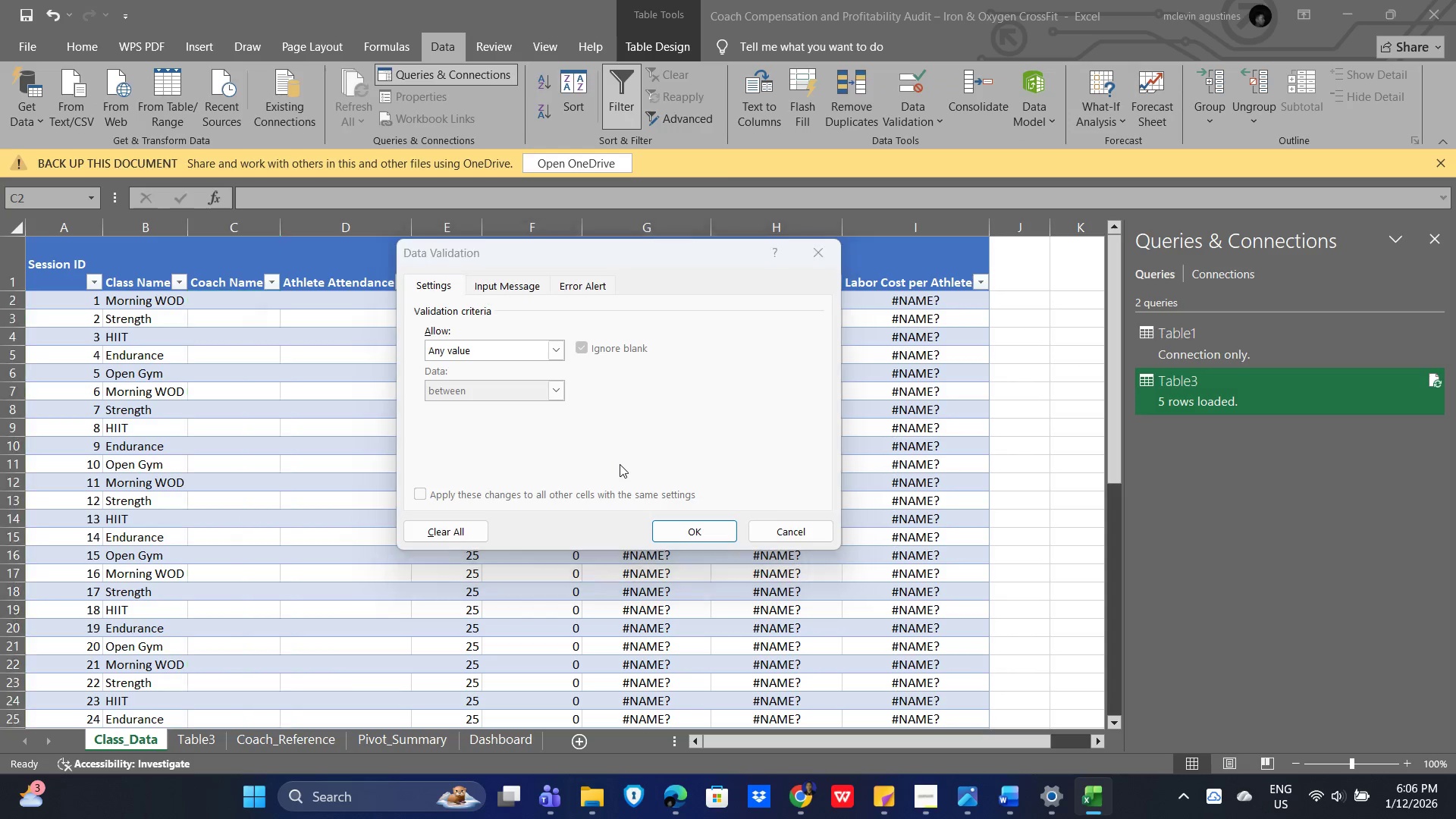 
key(Alt+Tab)
 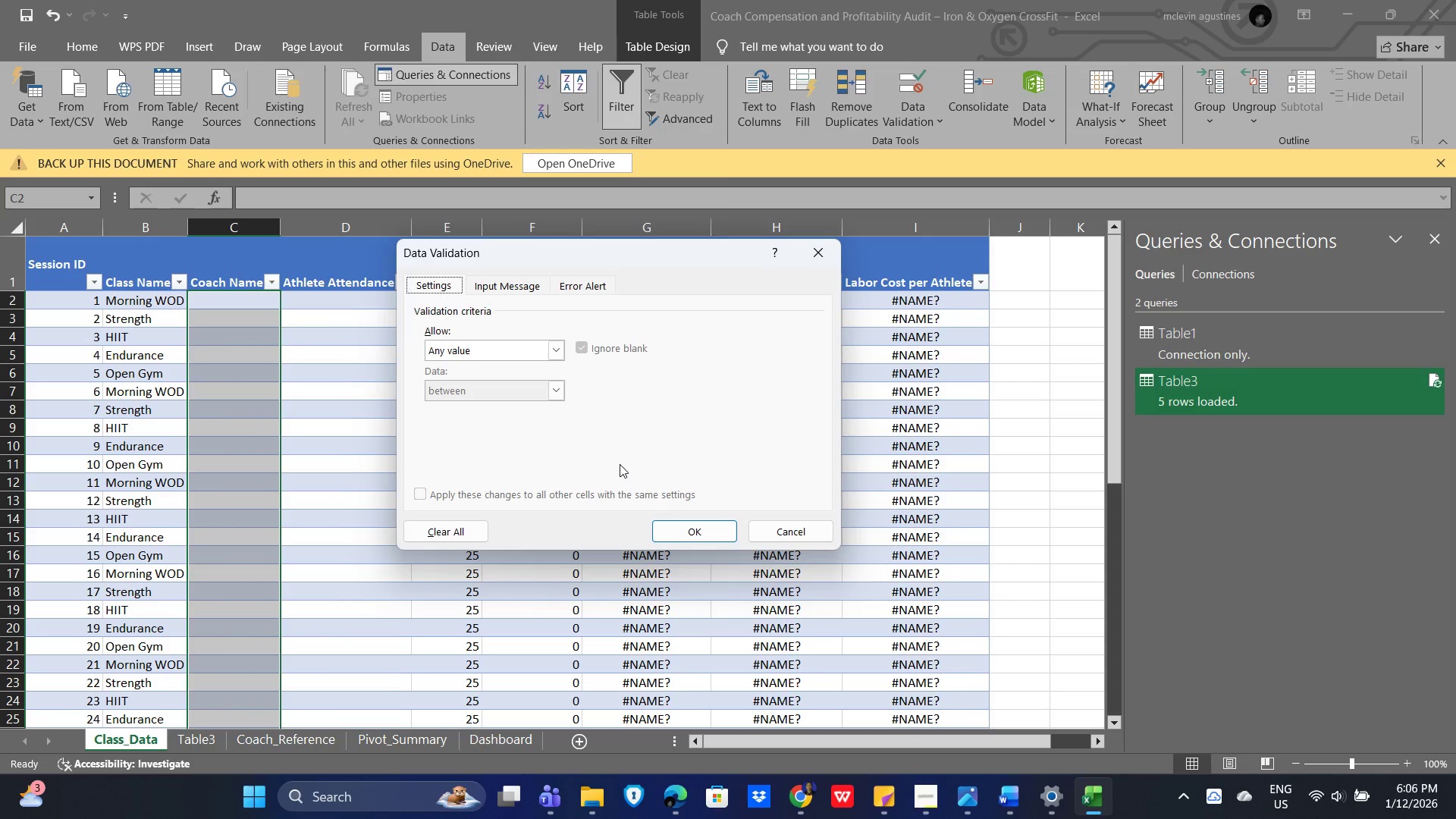 
key(Alt+Tab)
 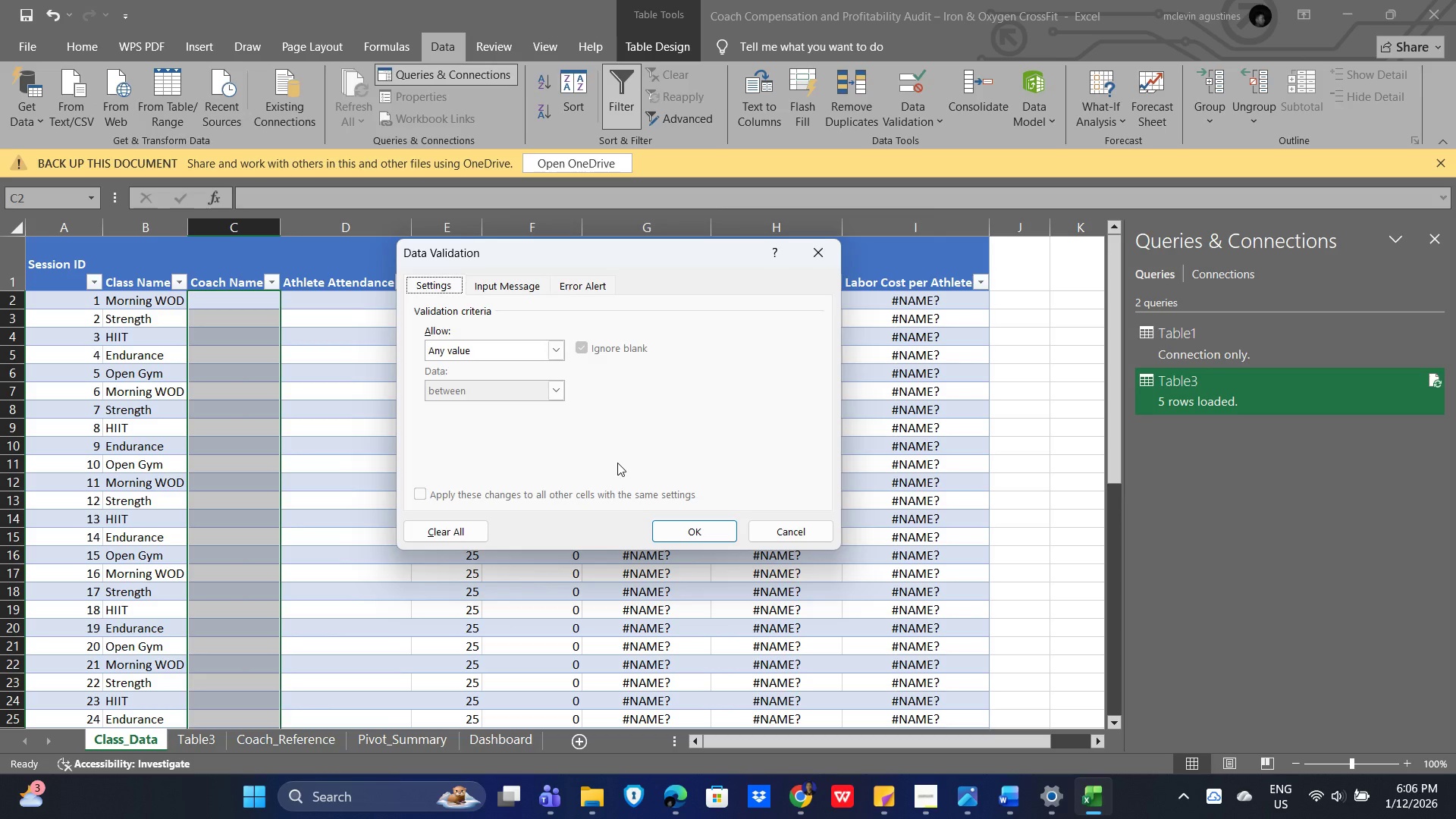 
key(Alt+Tab)
 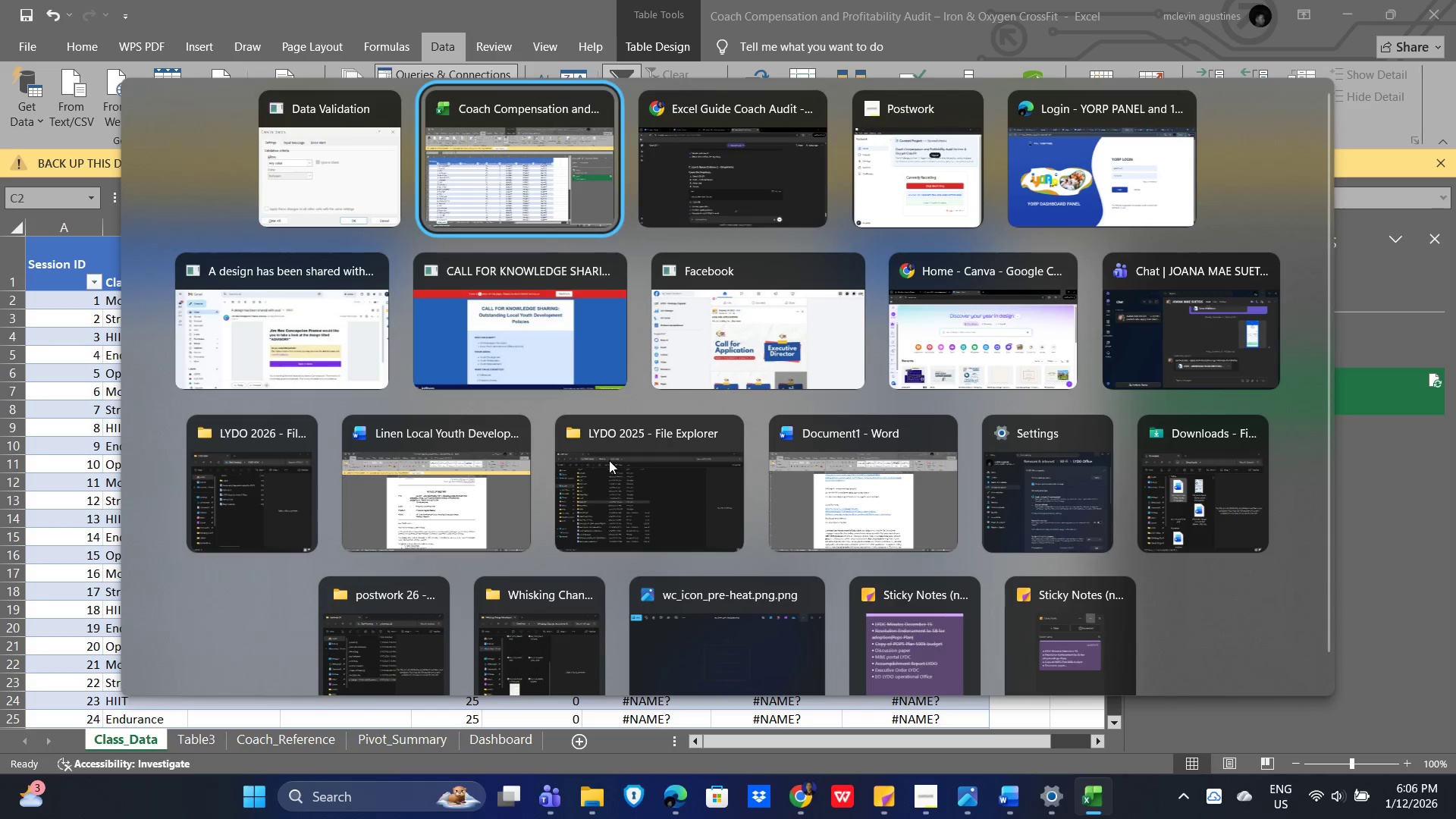 
key(Alt+Tab)
 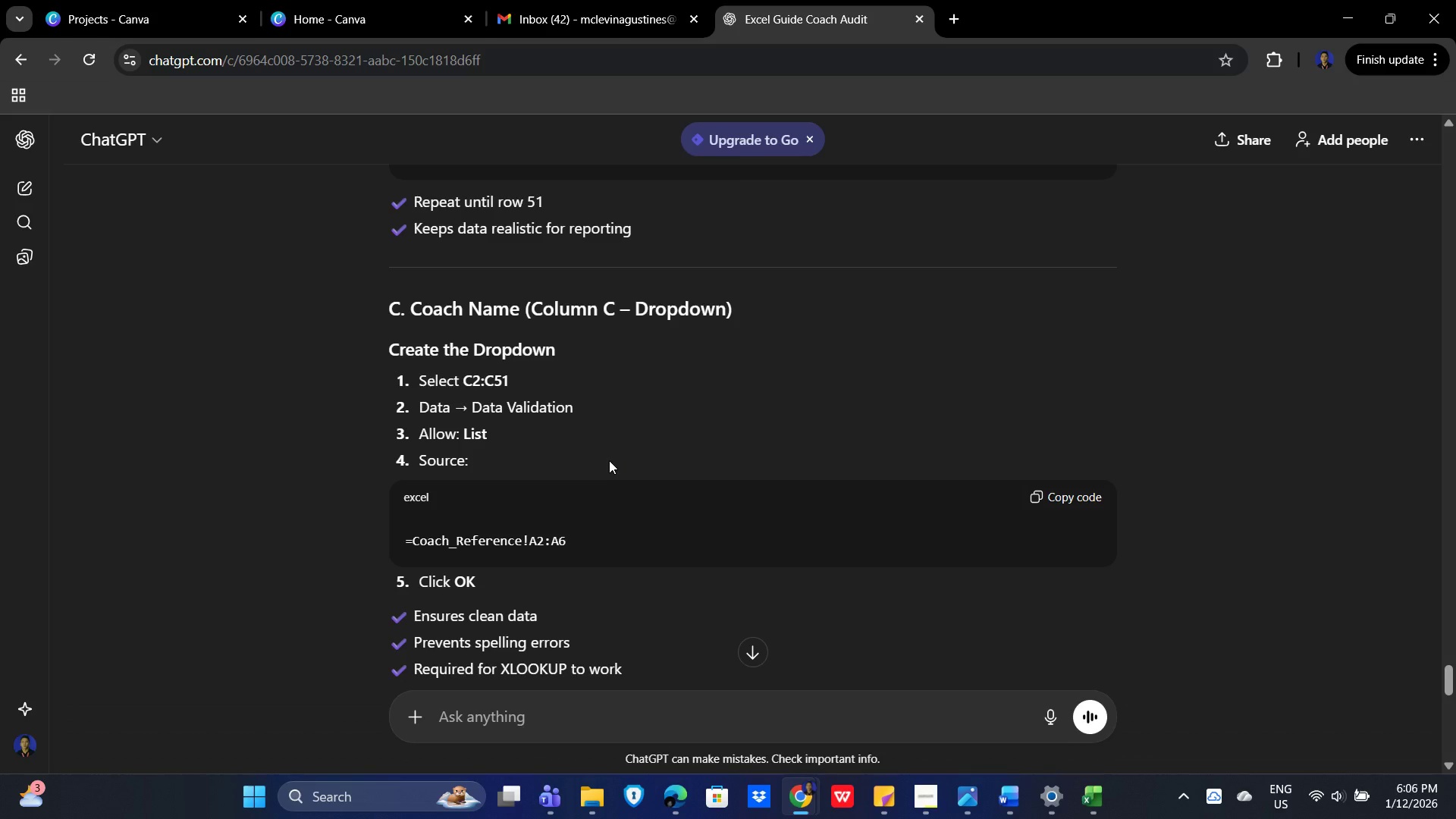 
key(Alt+Tab)
 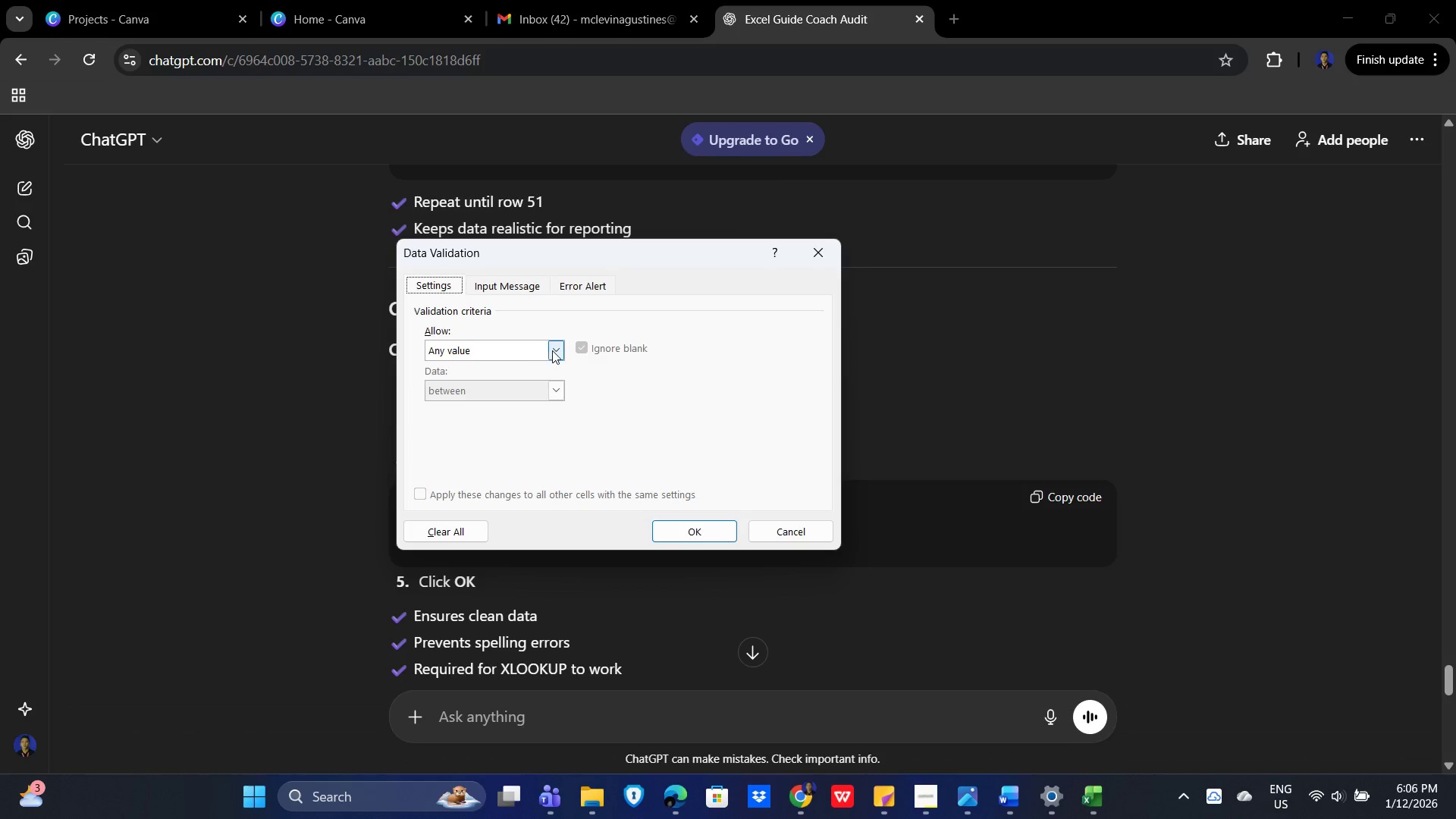 
left_click([557, 347])
 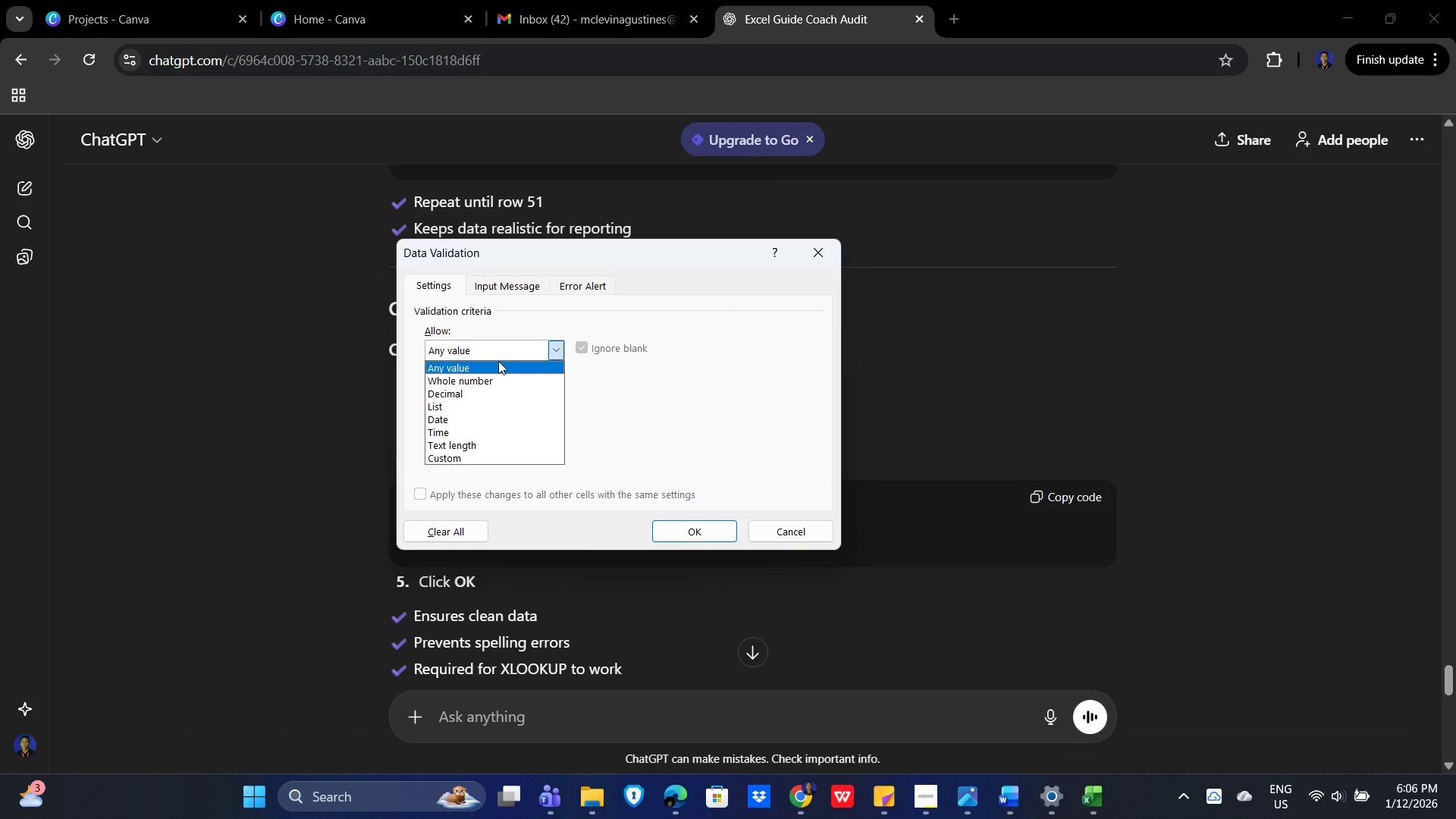 
left_click([468, 403])
 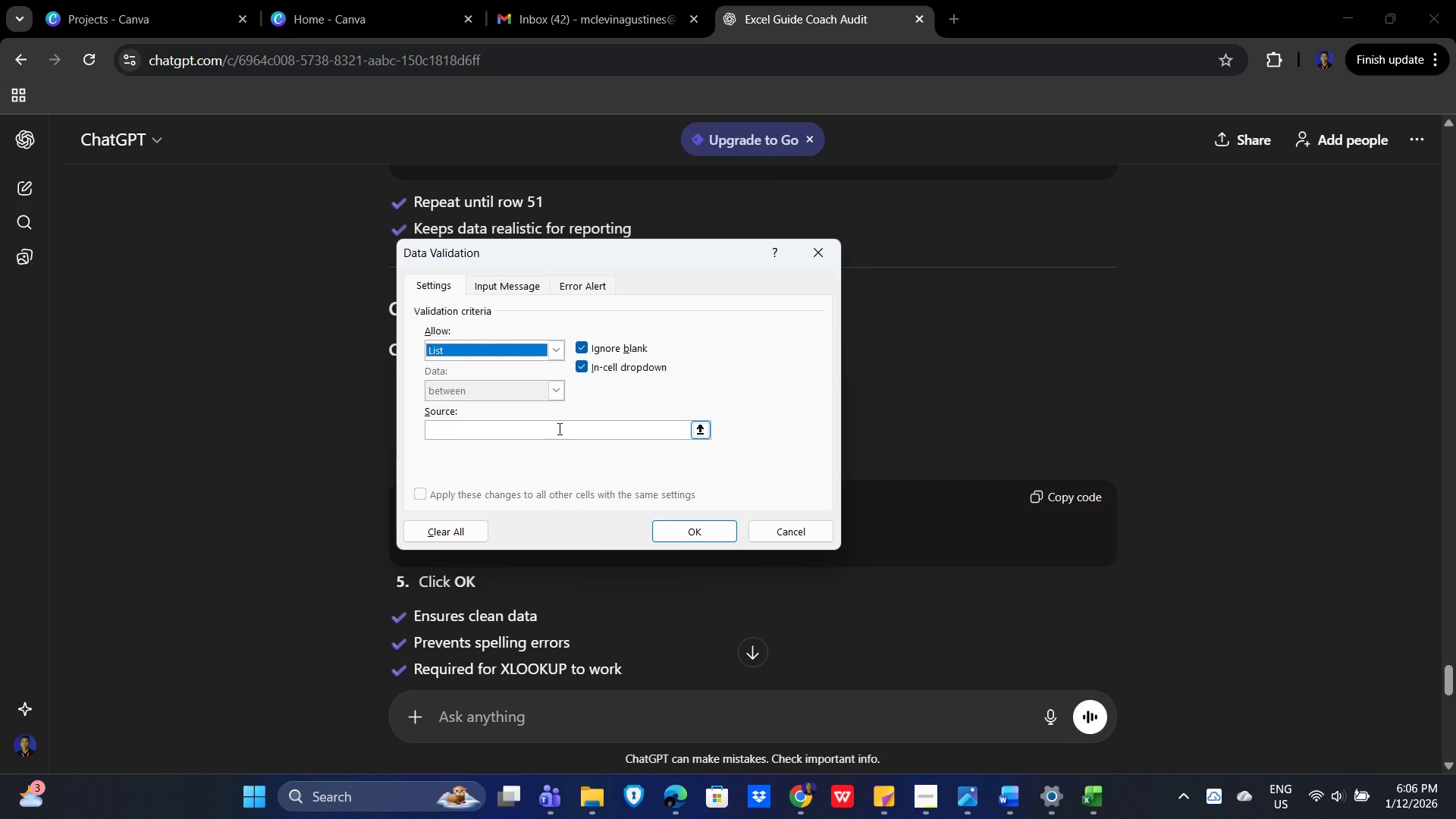 
scroll: coordinate [485, 432], scroll_direction: down, amount: 3.0
 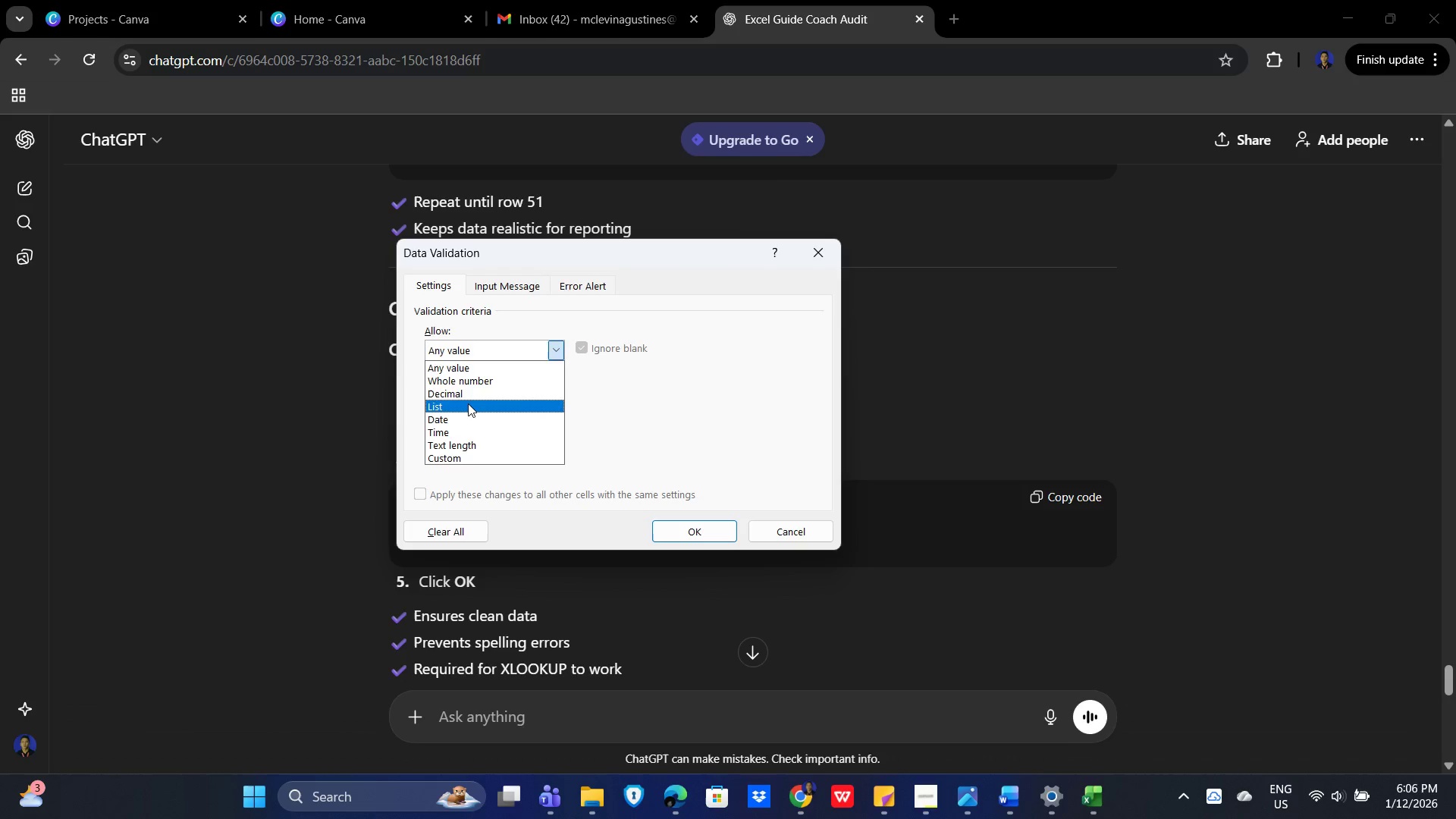 
left_click([577, 428])
 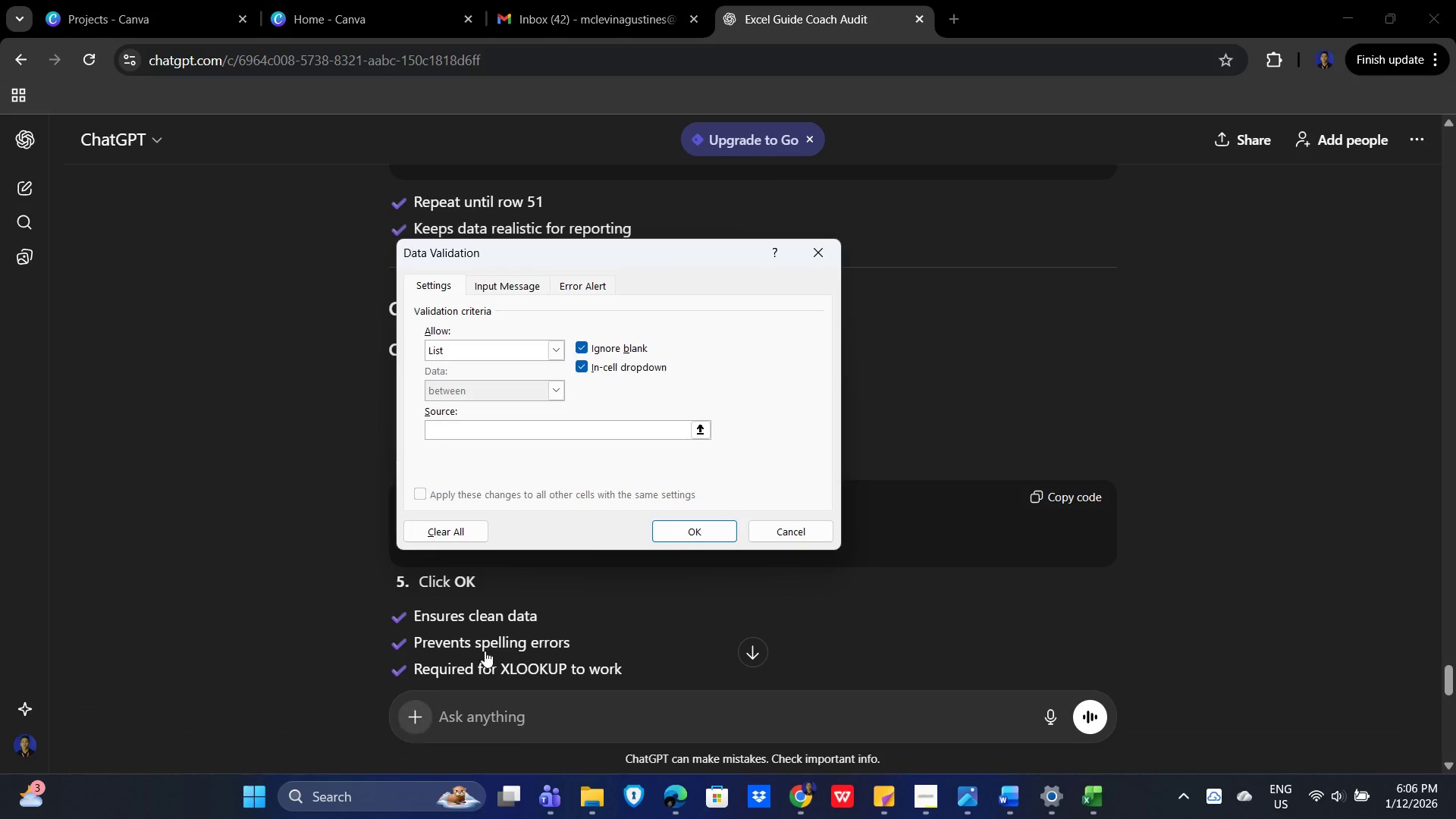 
key(Alt+Tab)
 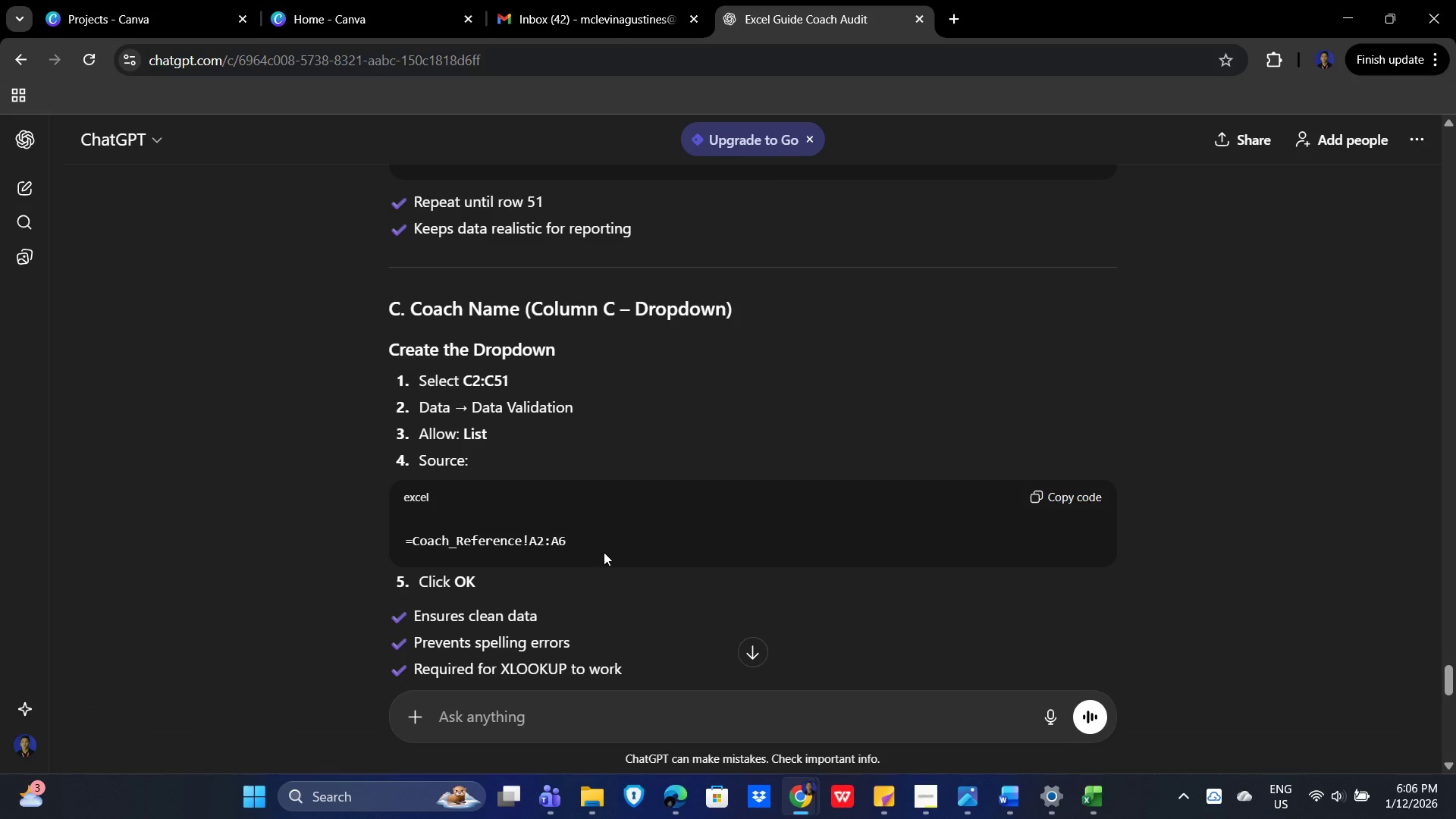 
key(Alt+Tab)
 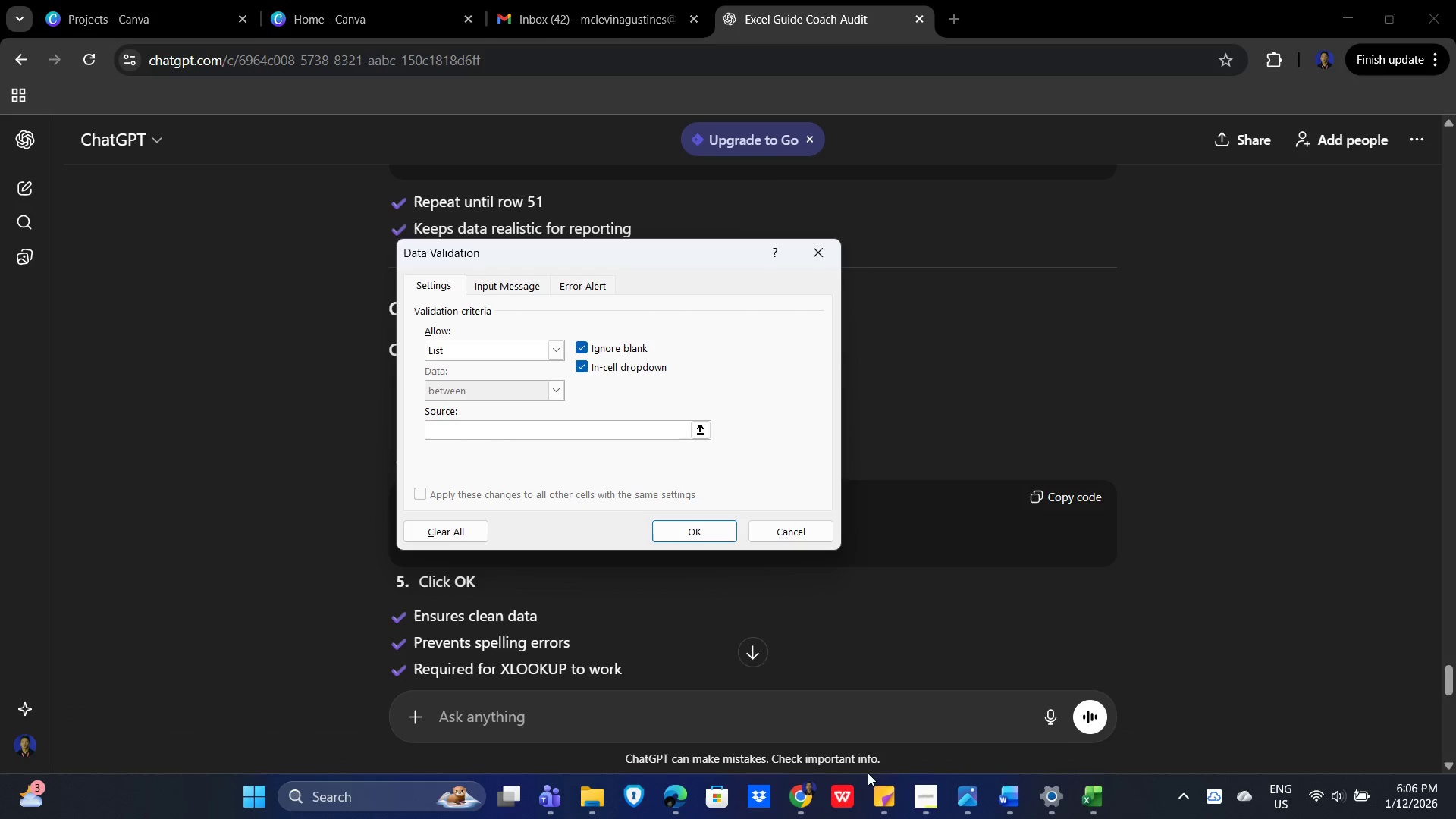 
wait(10.0)
 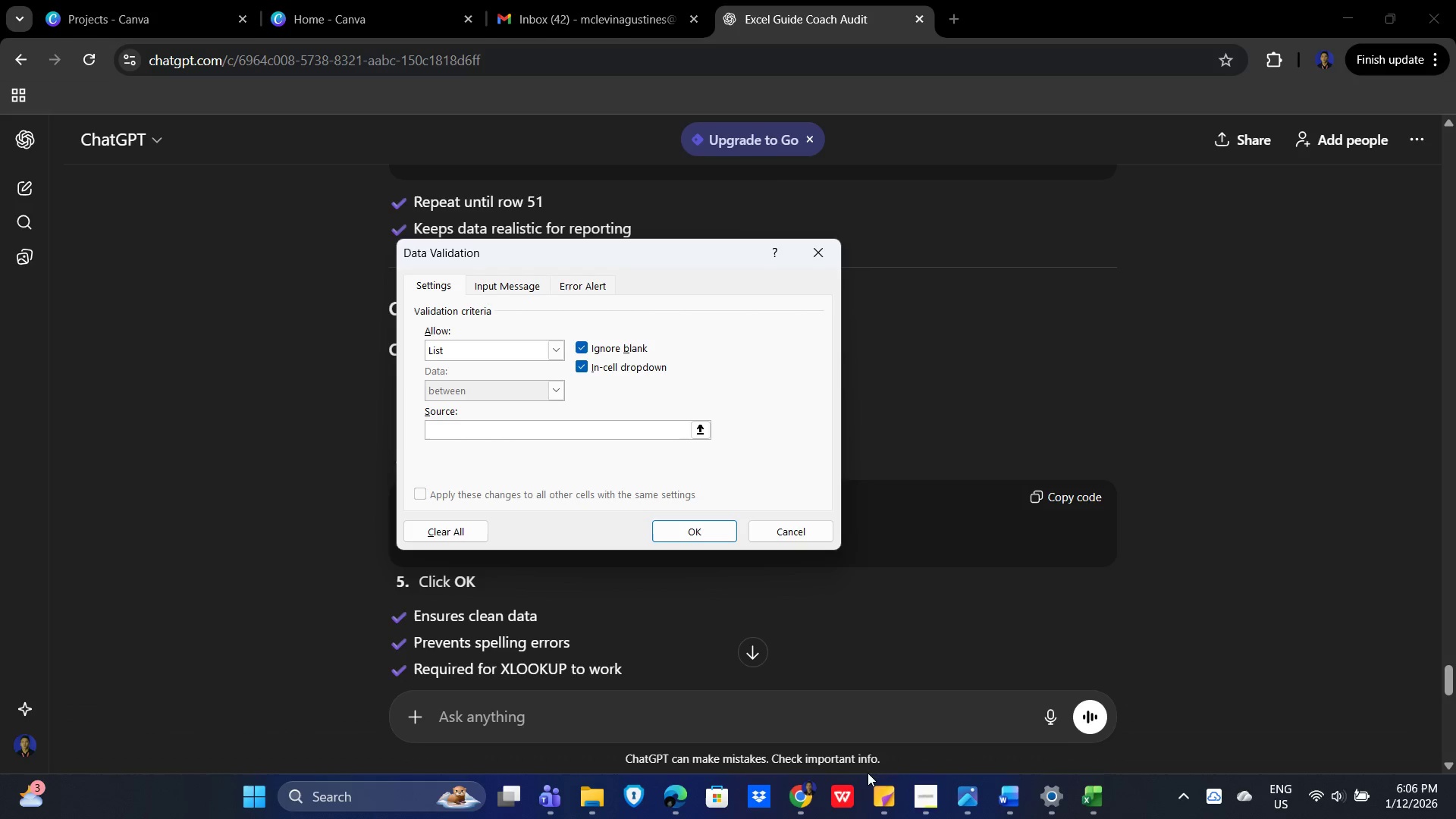 
left_click([276, 742])
 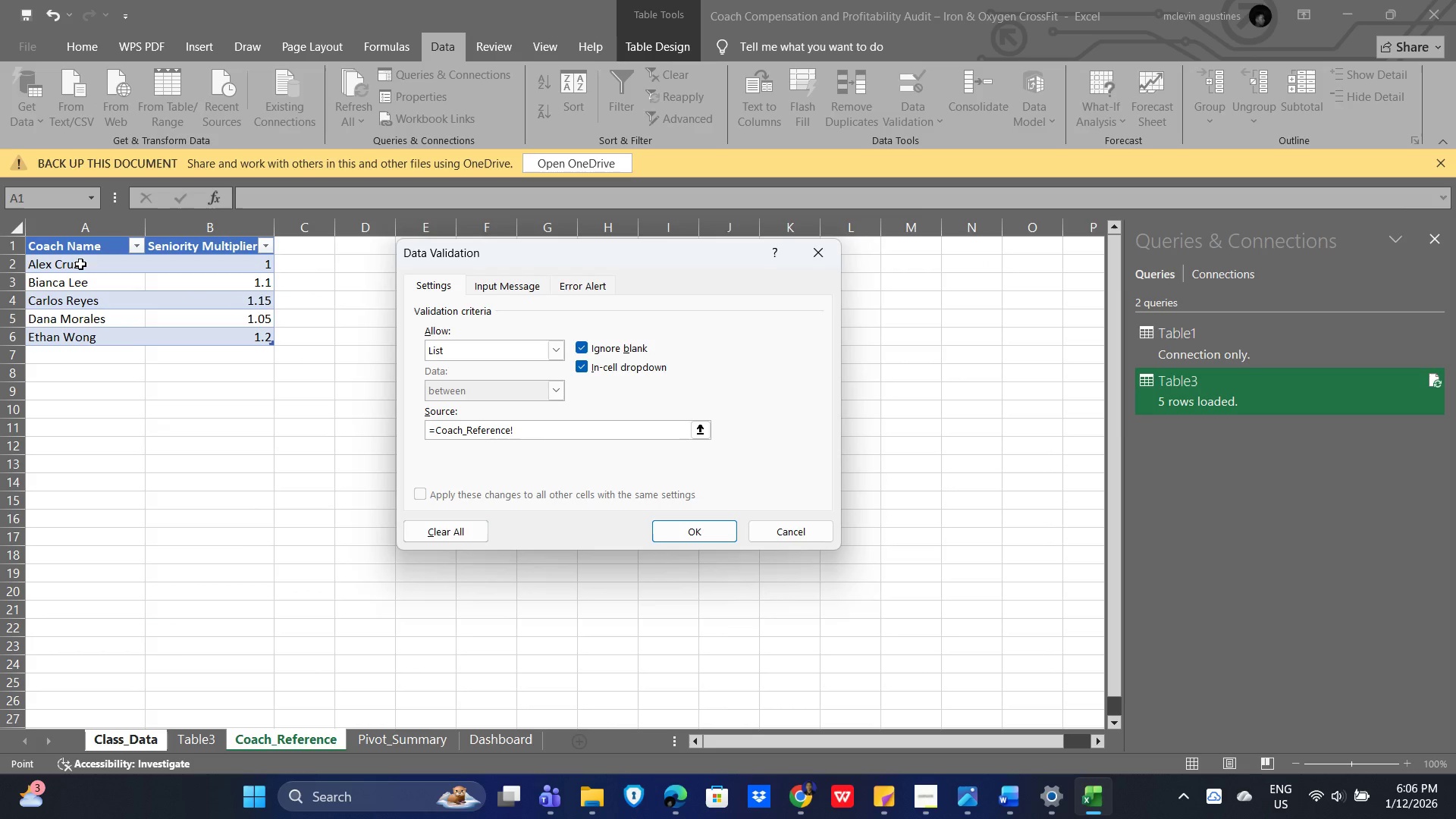 
left_click_drag(start_coordinate=[80, 264], to_coordinate=[72, 336])
 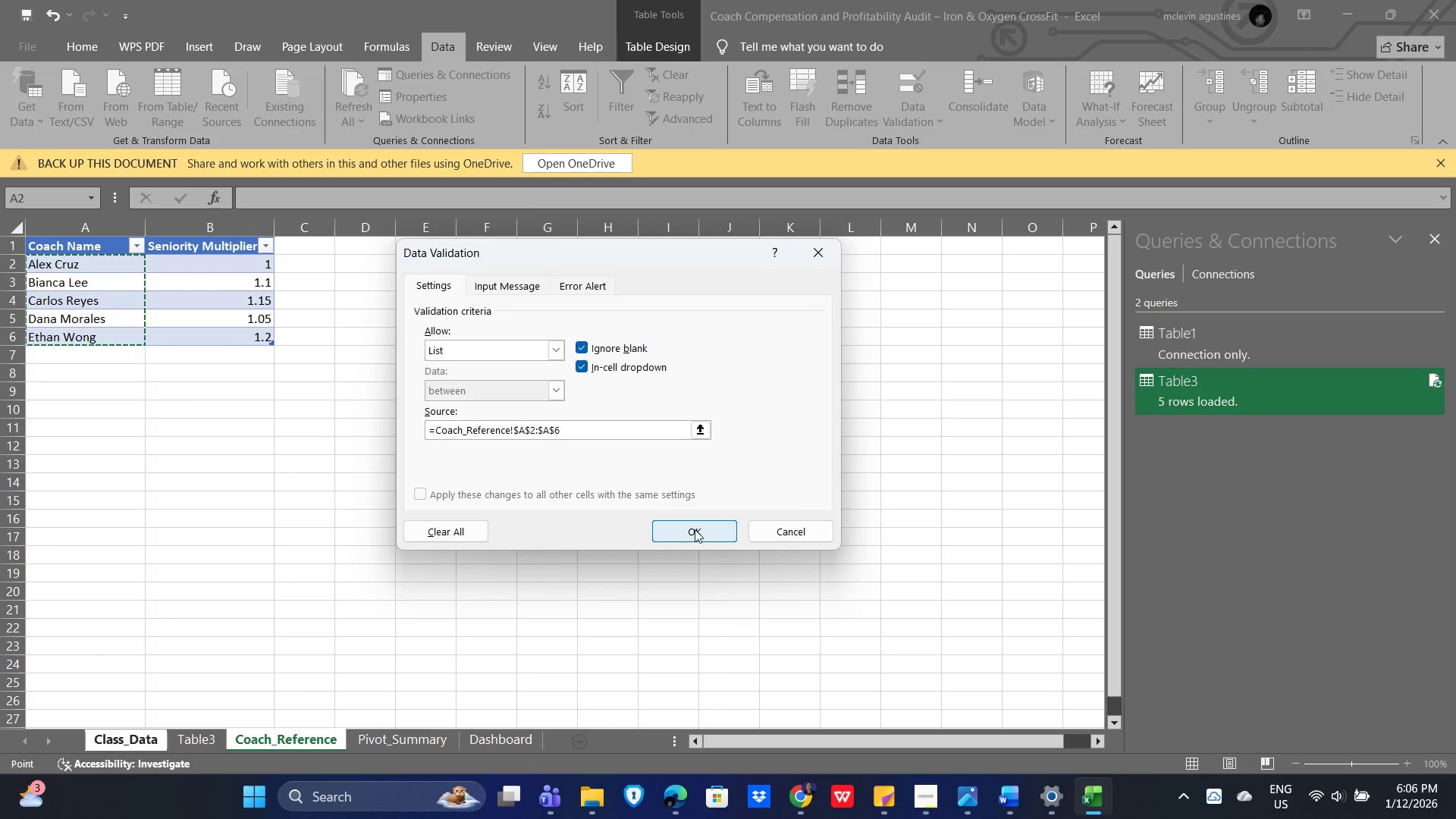 
left_click([695, 529])
 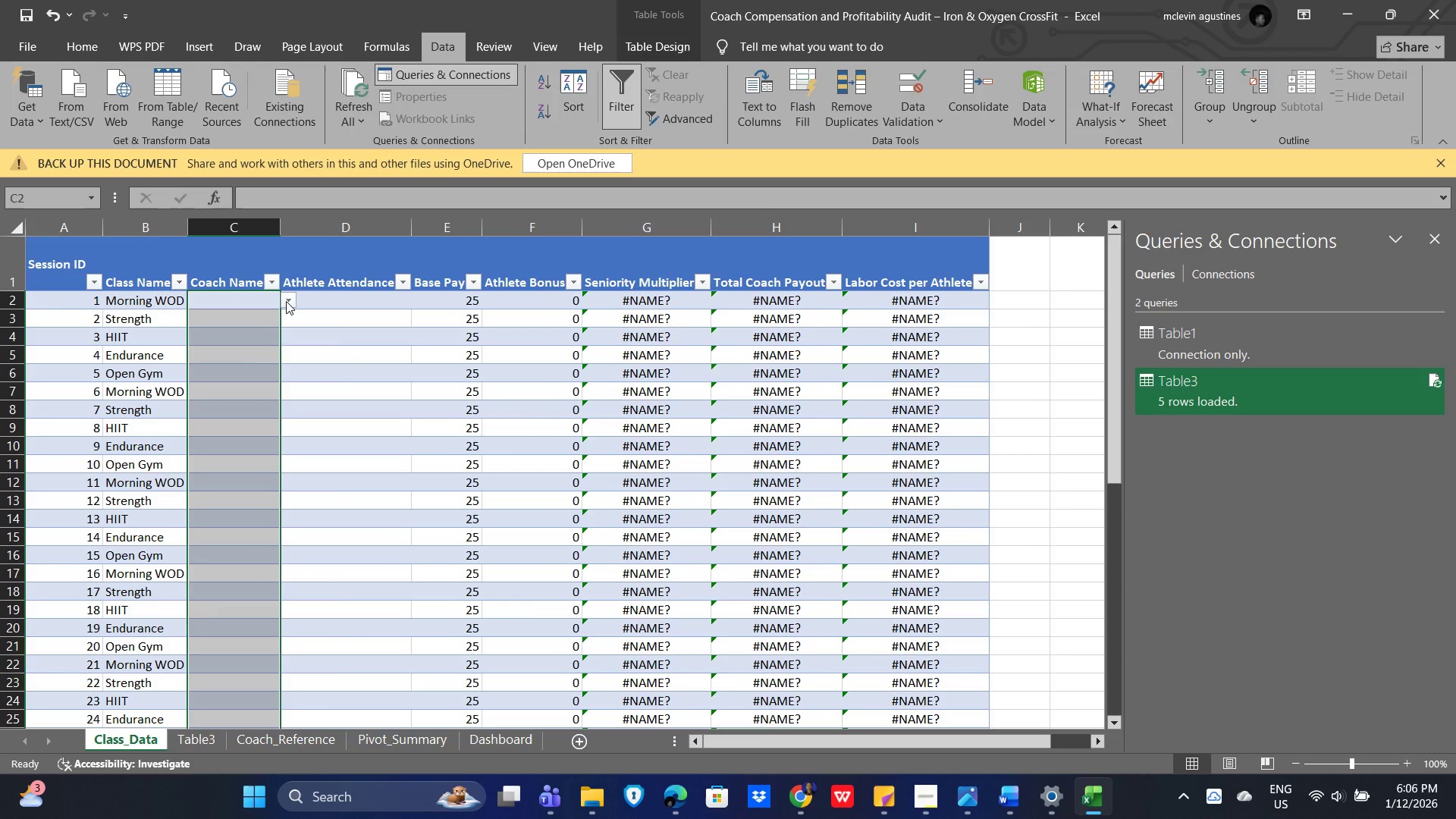 
left_click([286, 301])
 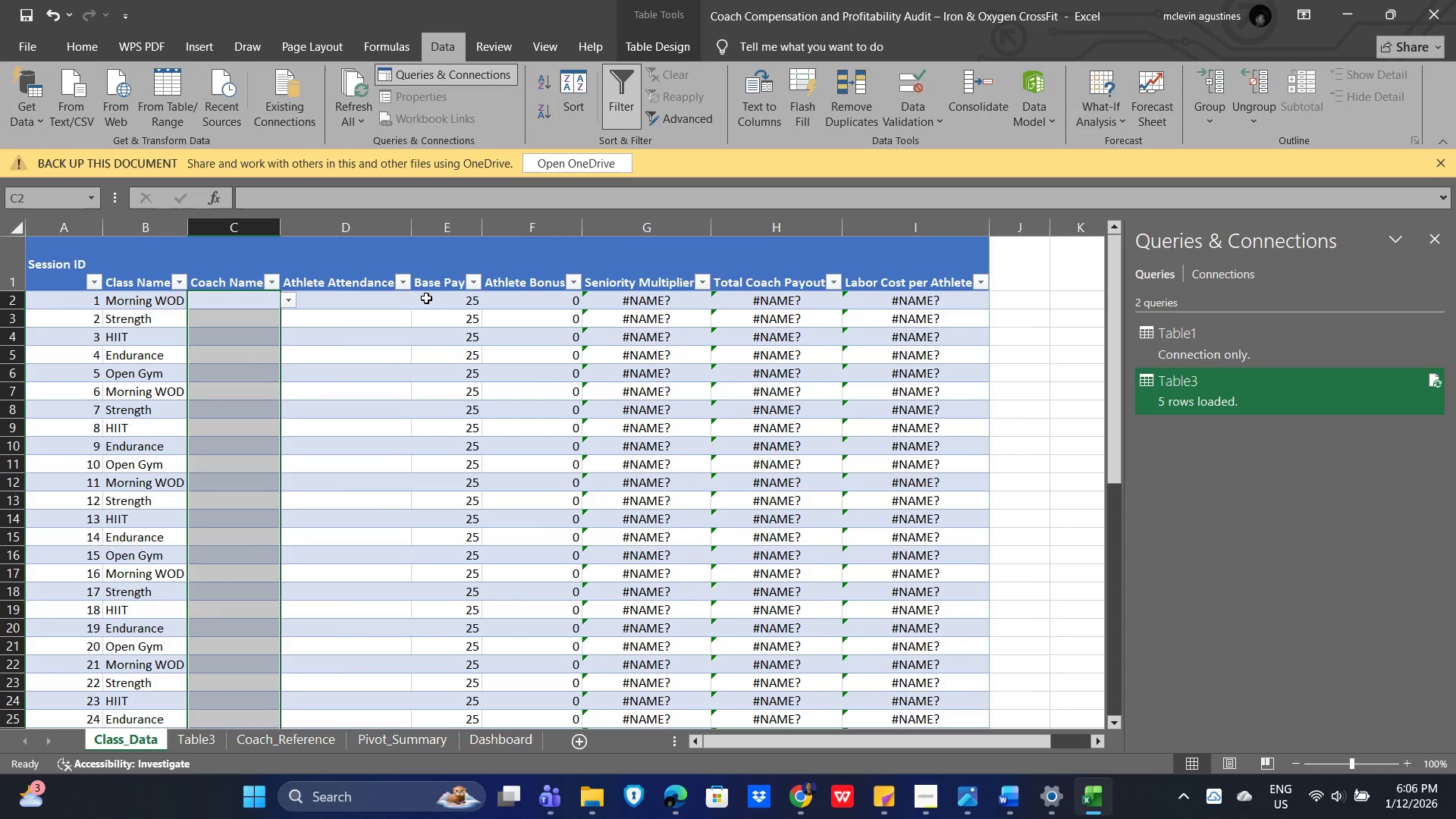 
left_click([729, 266])
 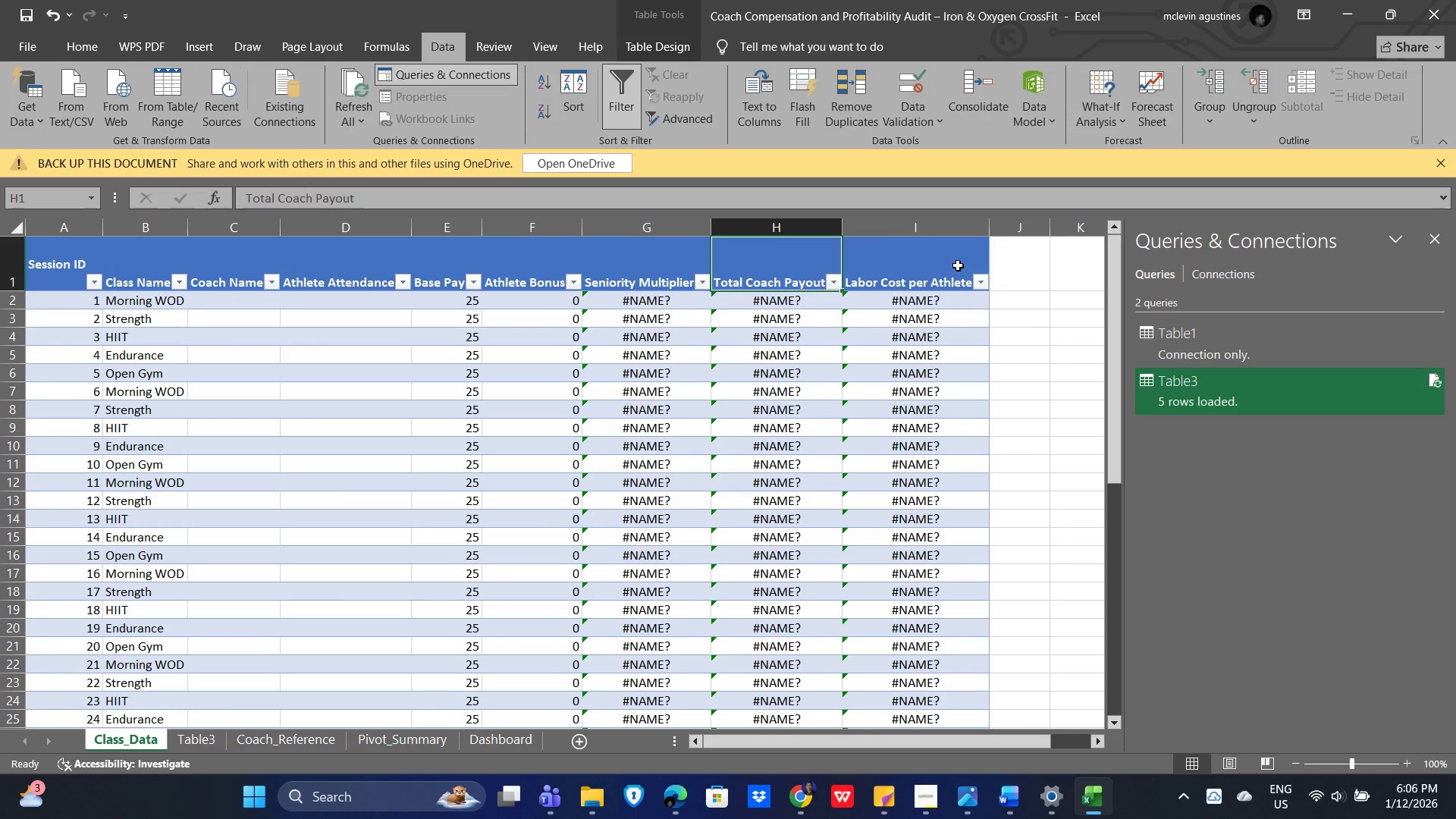 
left_click_drag(start_coordinate=[958, 264], to_coordinate=[49, 250])
 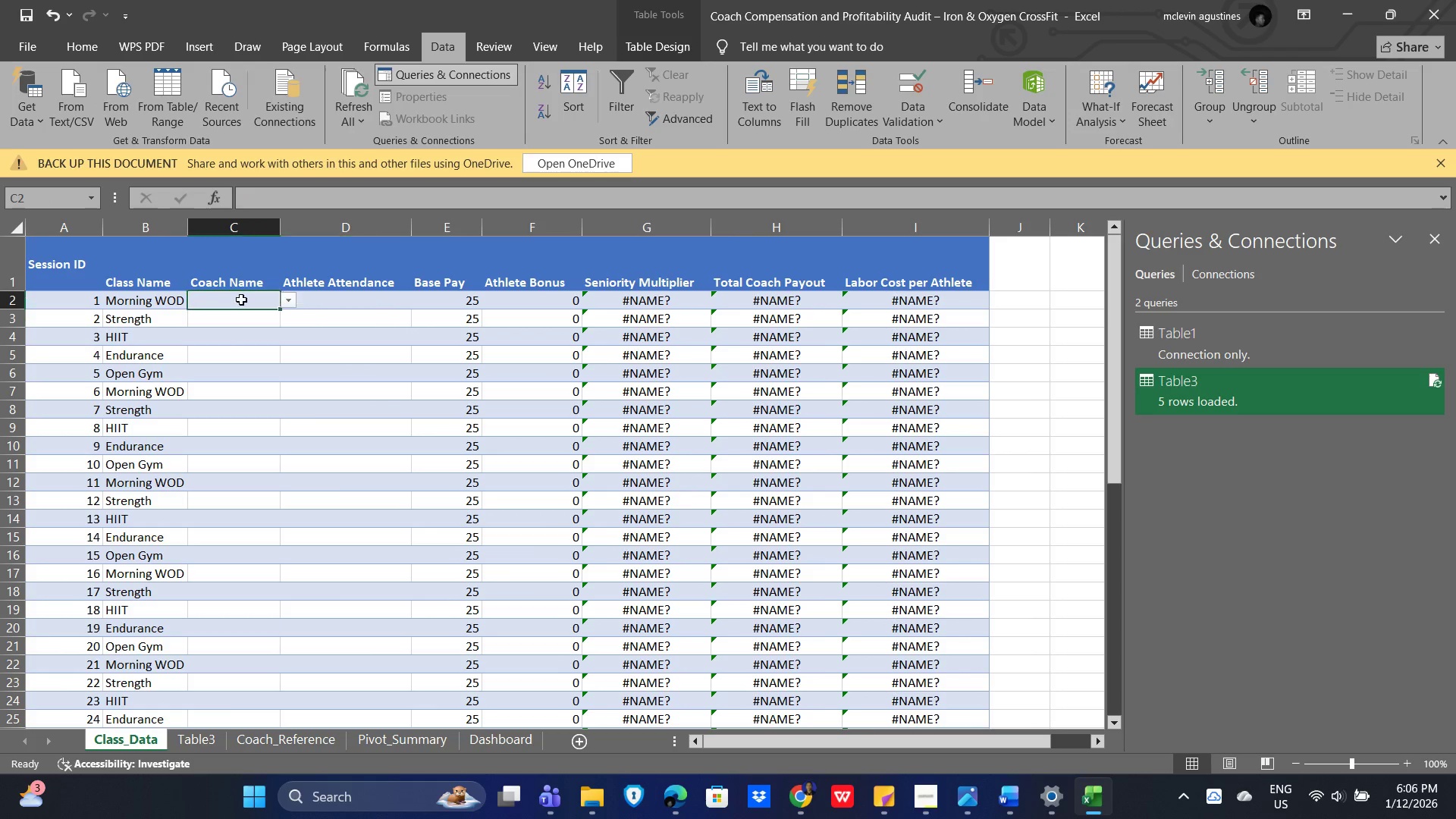 
left_click([287, 303])
 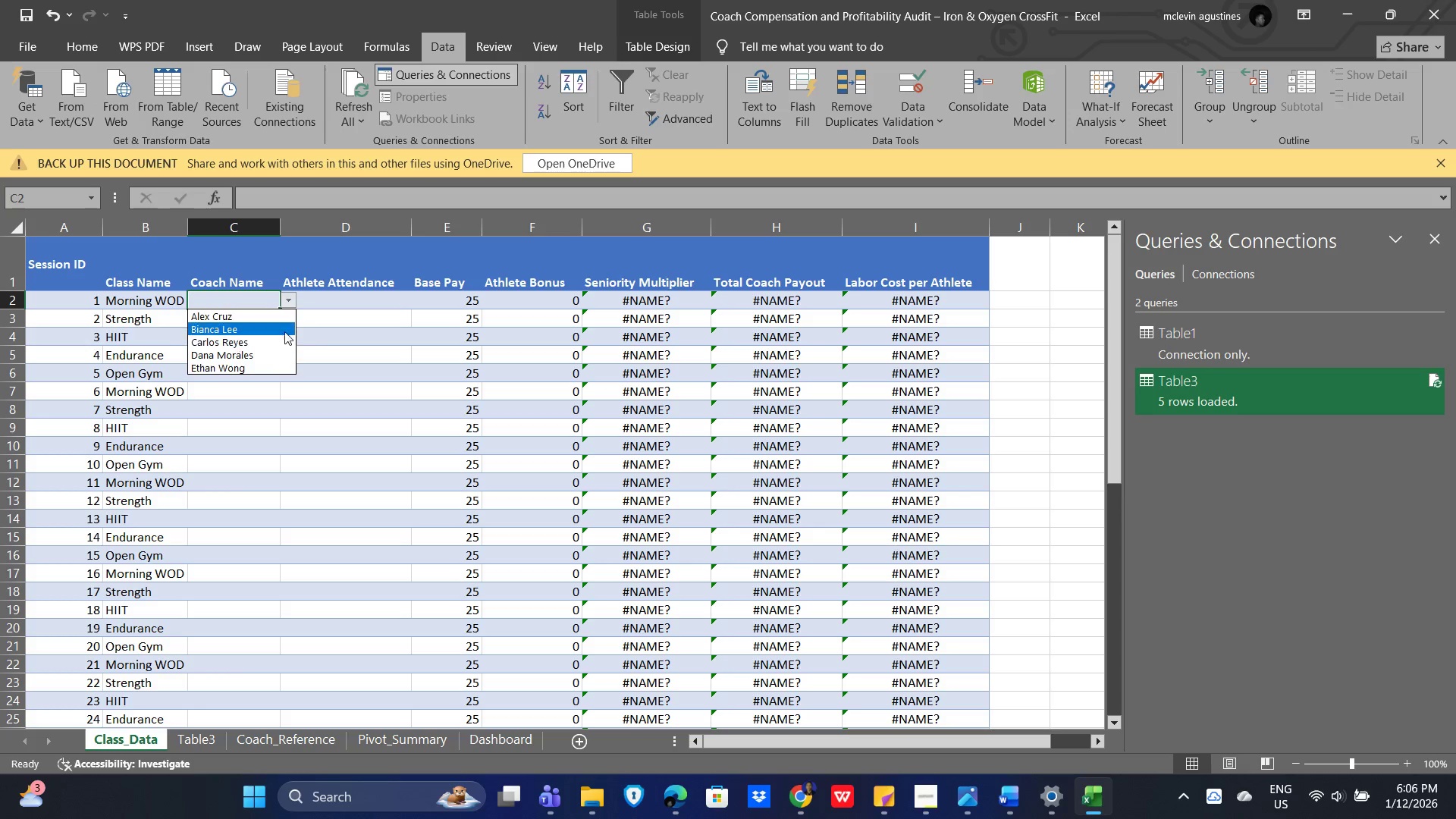 
left_click([403, 341])
 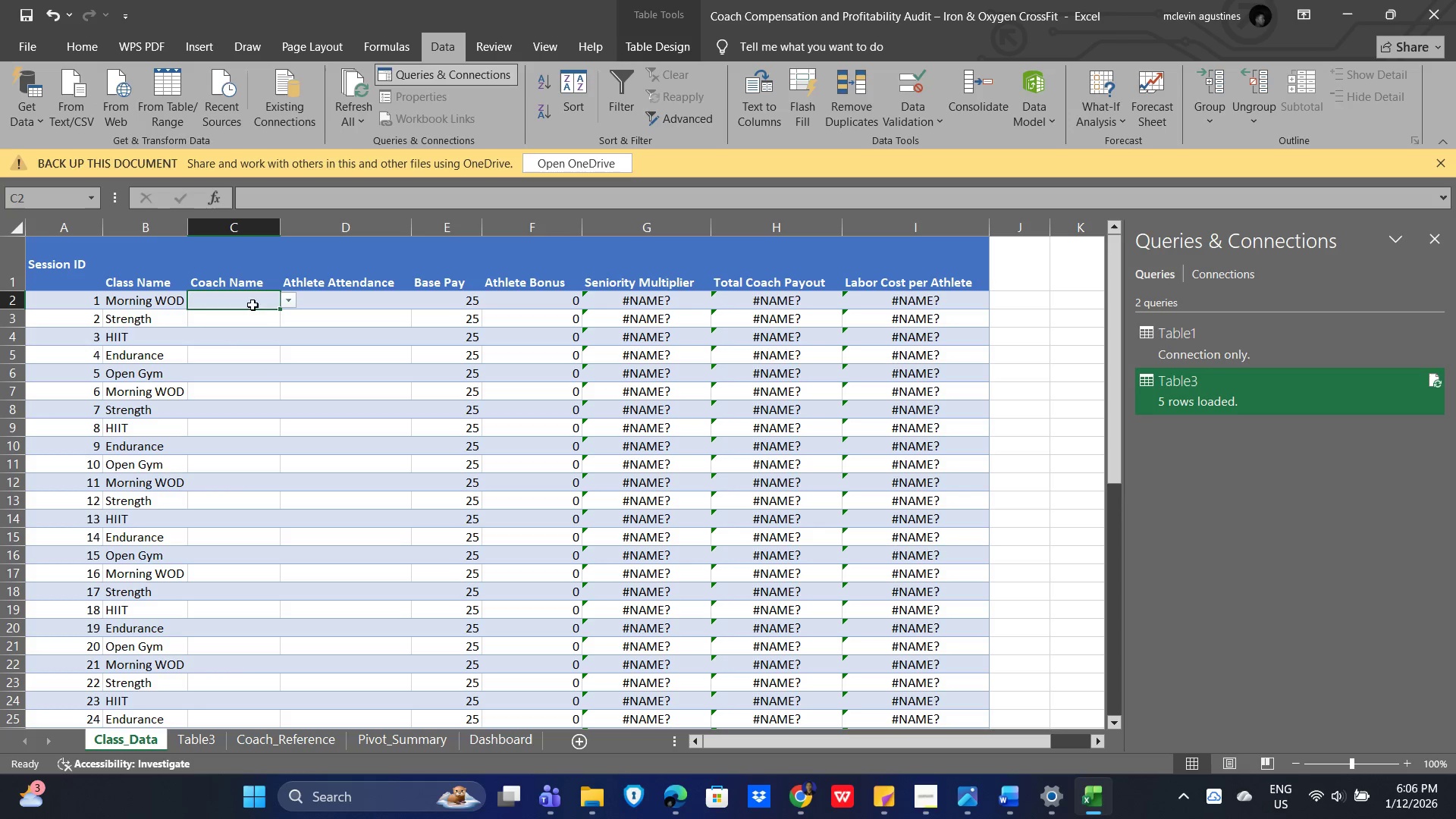 
key(Alt+AltLeft)
 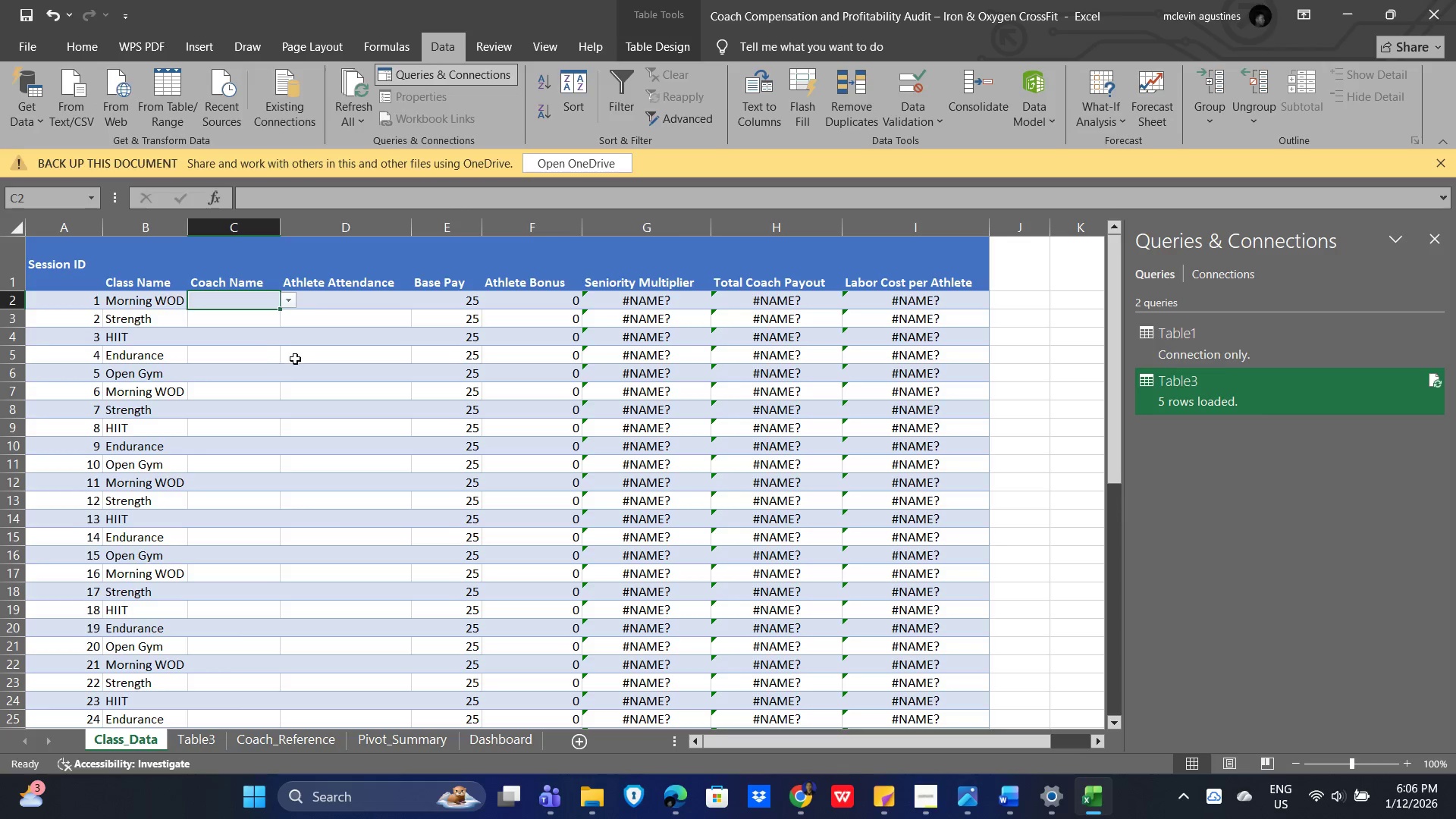 
key(Alt+Tab)
 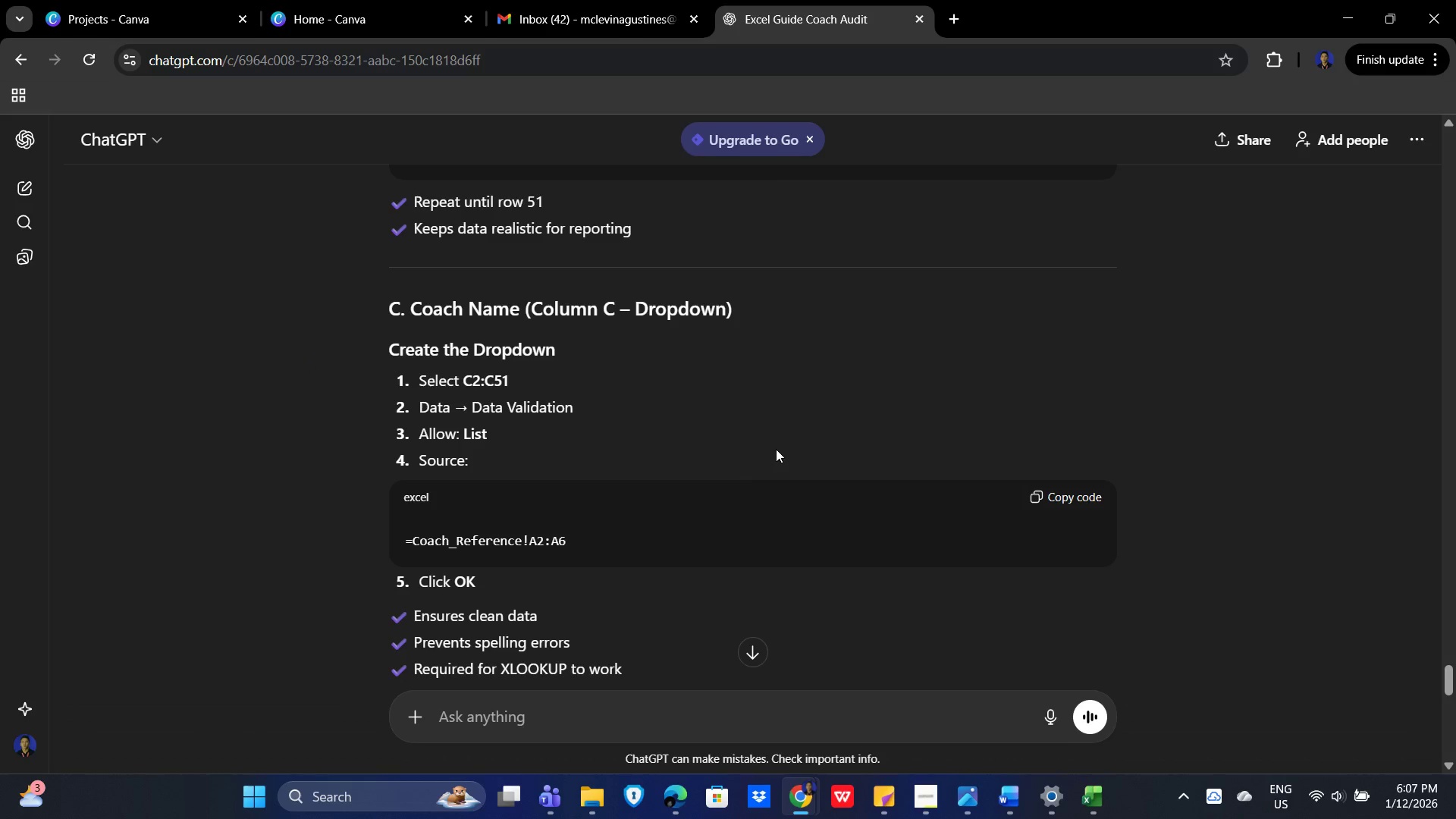 
scroll: coordinate [779, 449], scroll_direction: down, amount: 2.0
 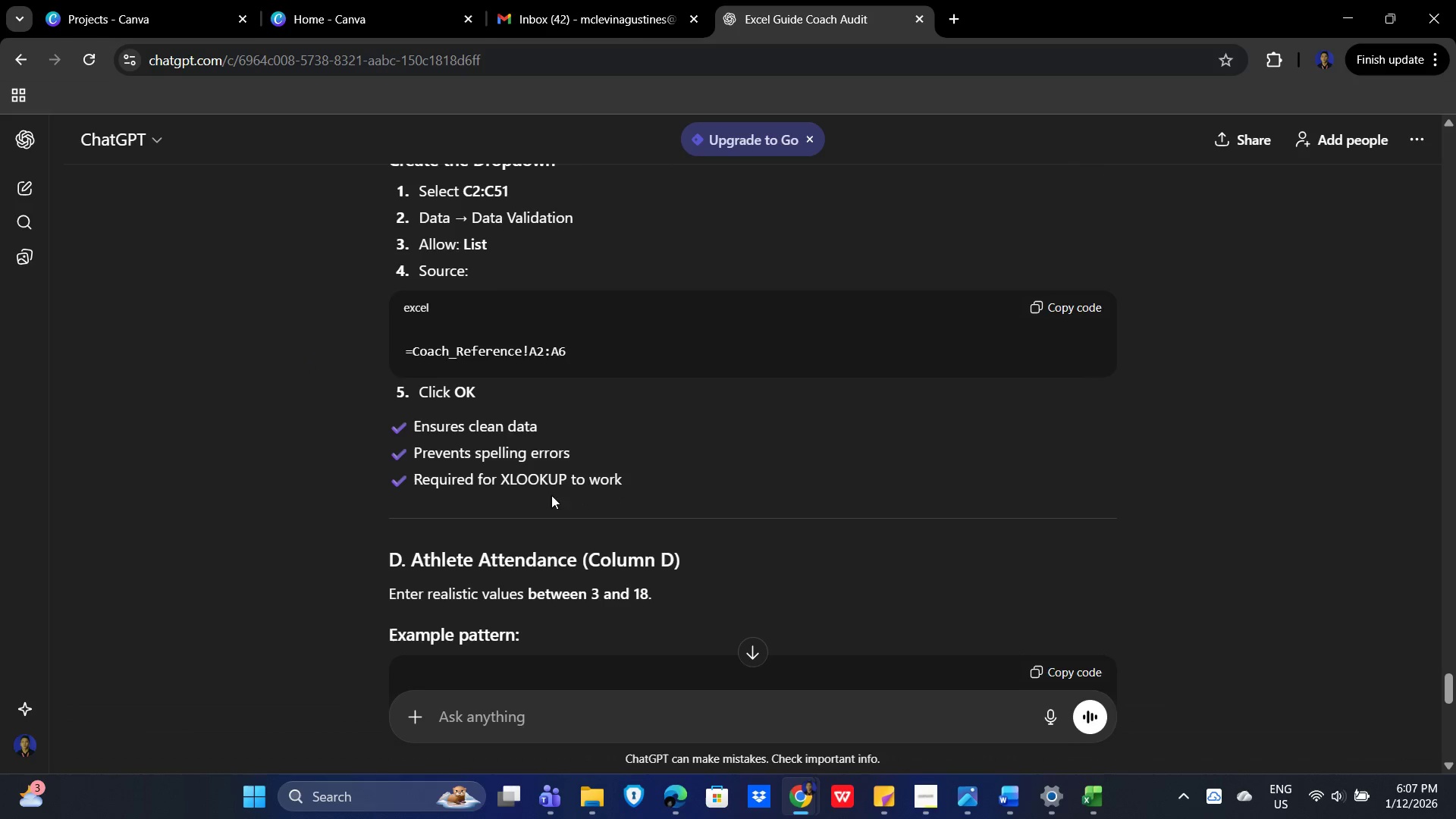 
key(Alt+Tab)
 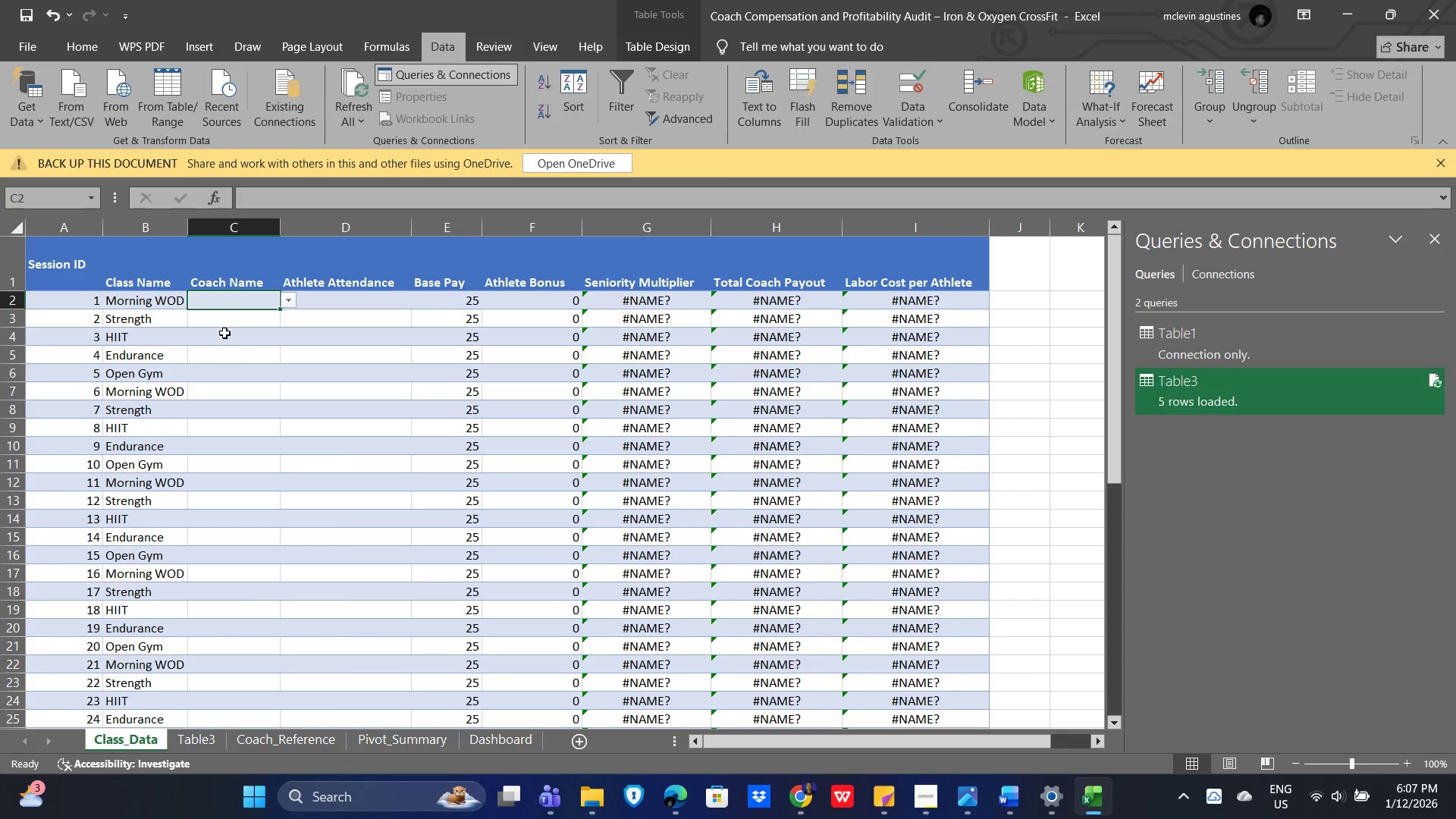 
left_click([230, 315])
 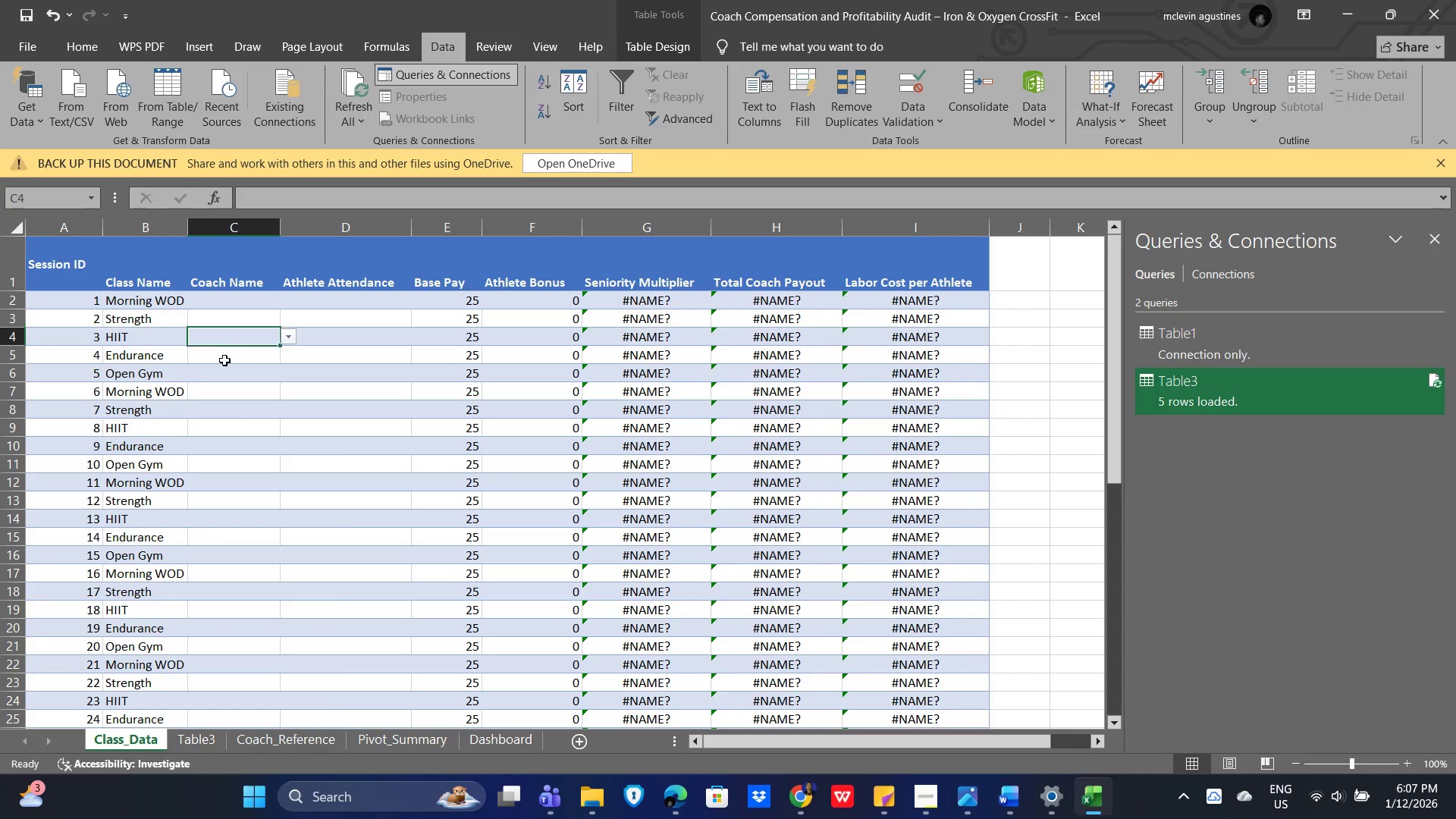 
double_click([224, 362])
 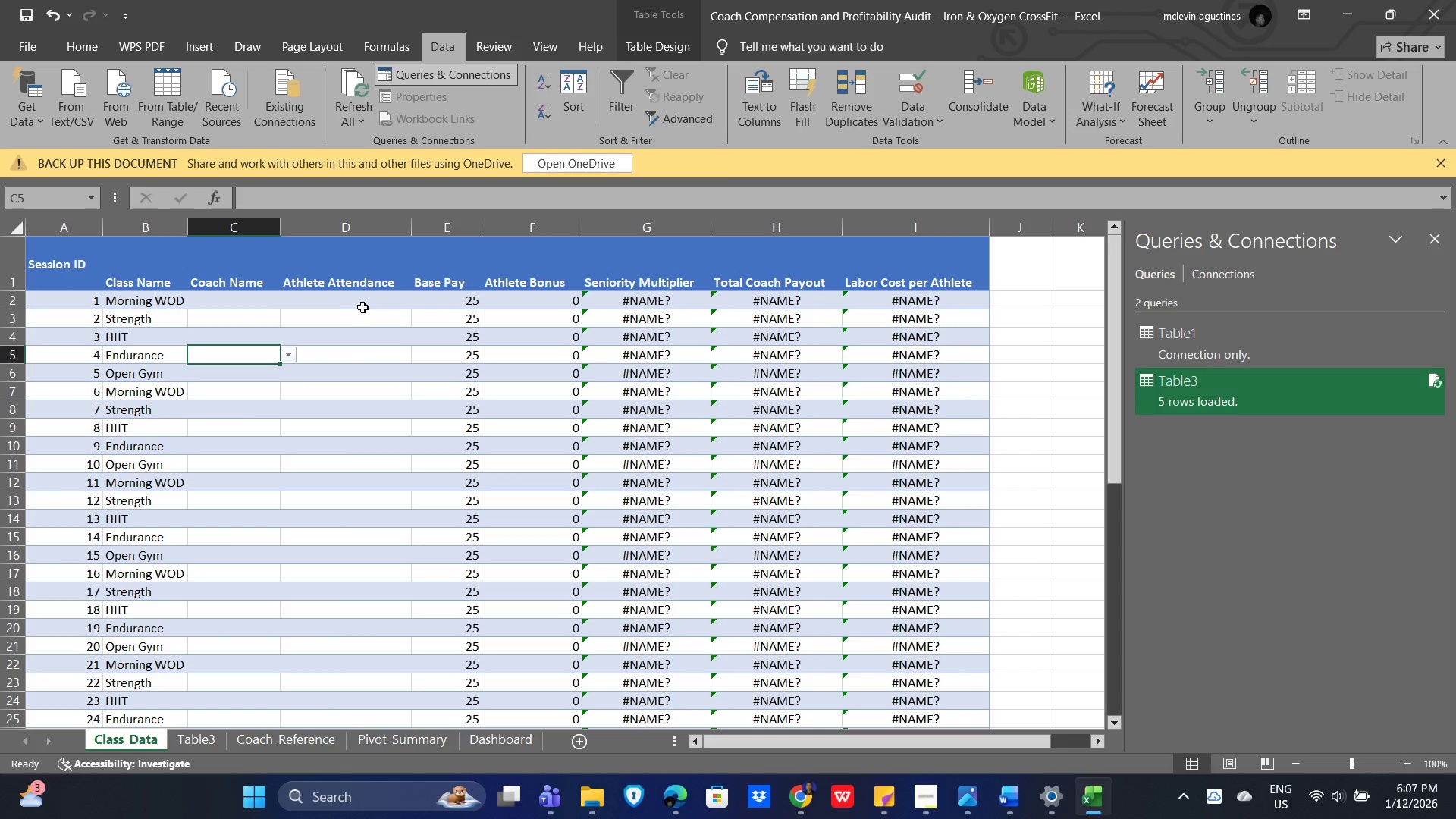 
left_click([373, 298])
 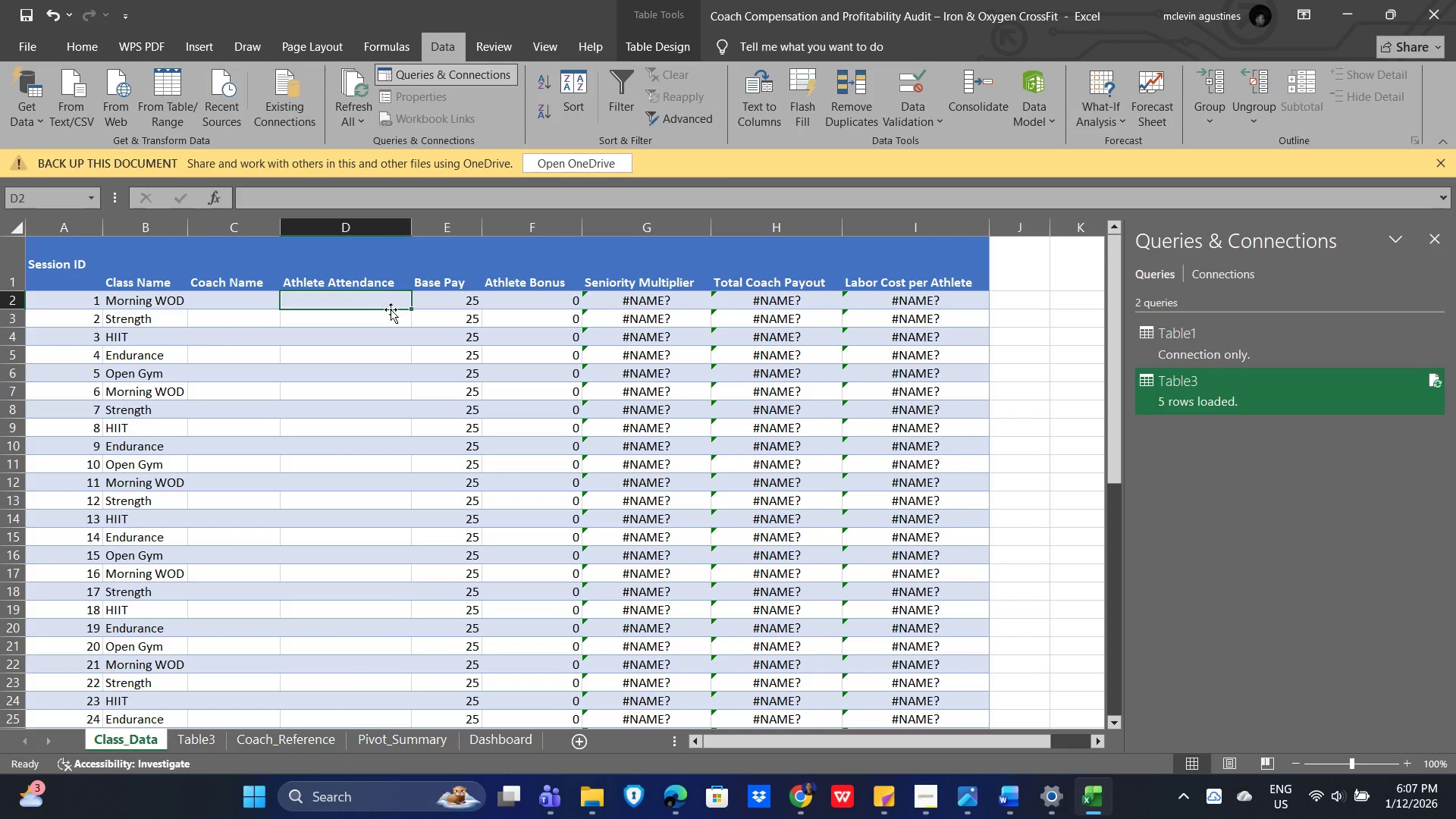 
key(Alt+AltLeft)
 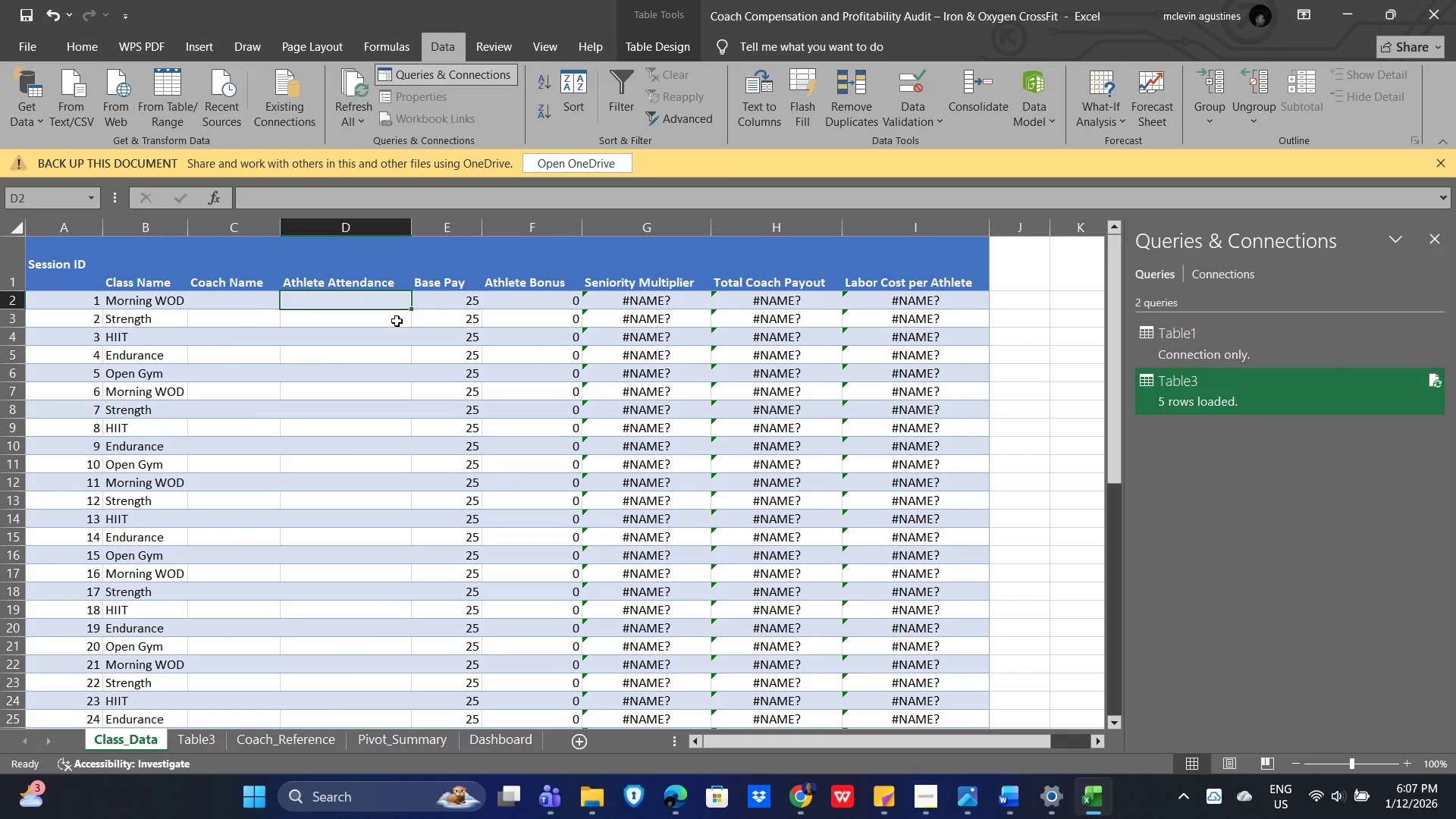 
key(Alt+Tab)
 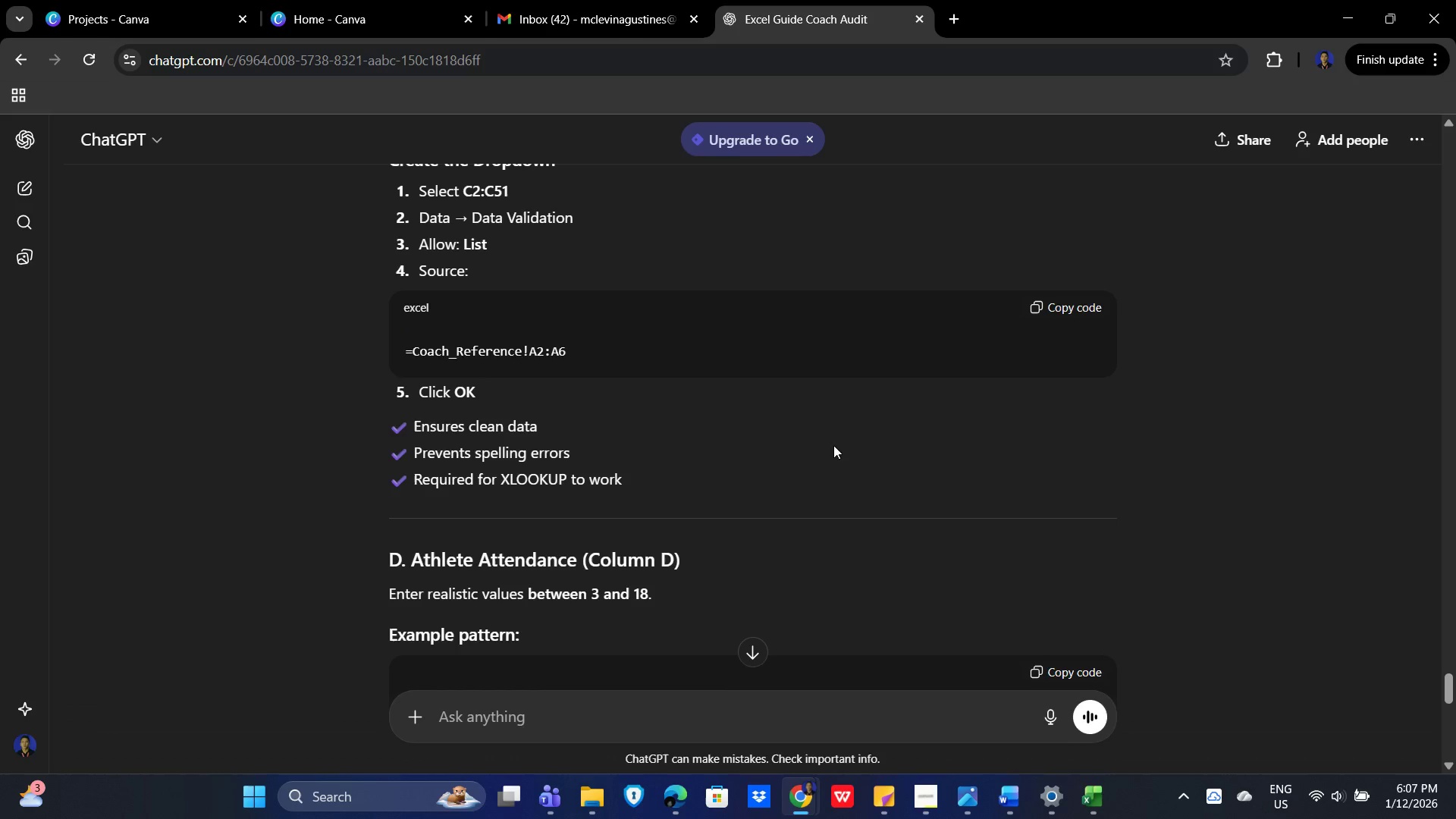 
scroll: coordinate [842, 444], scroll_direction: down, amount: 5.0
 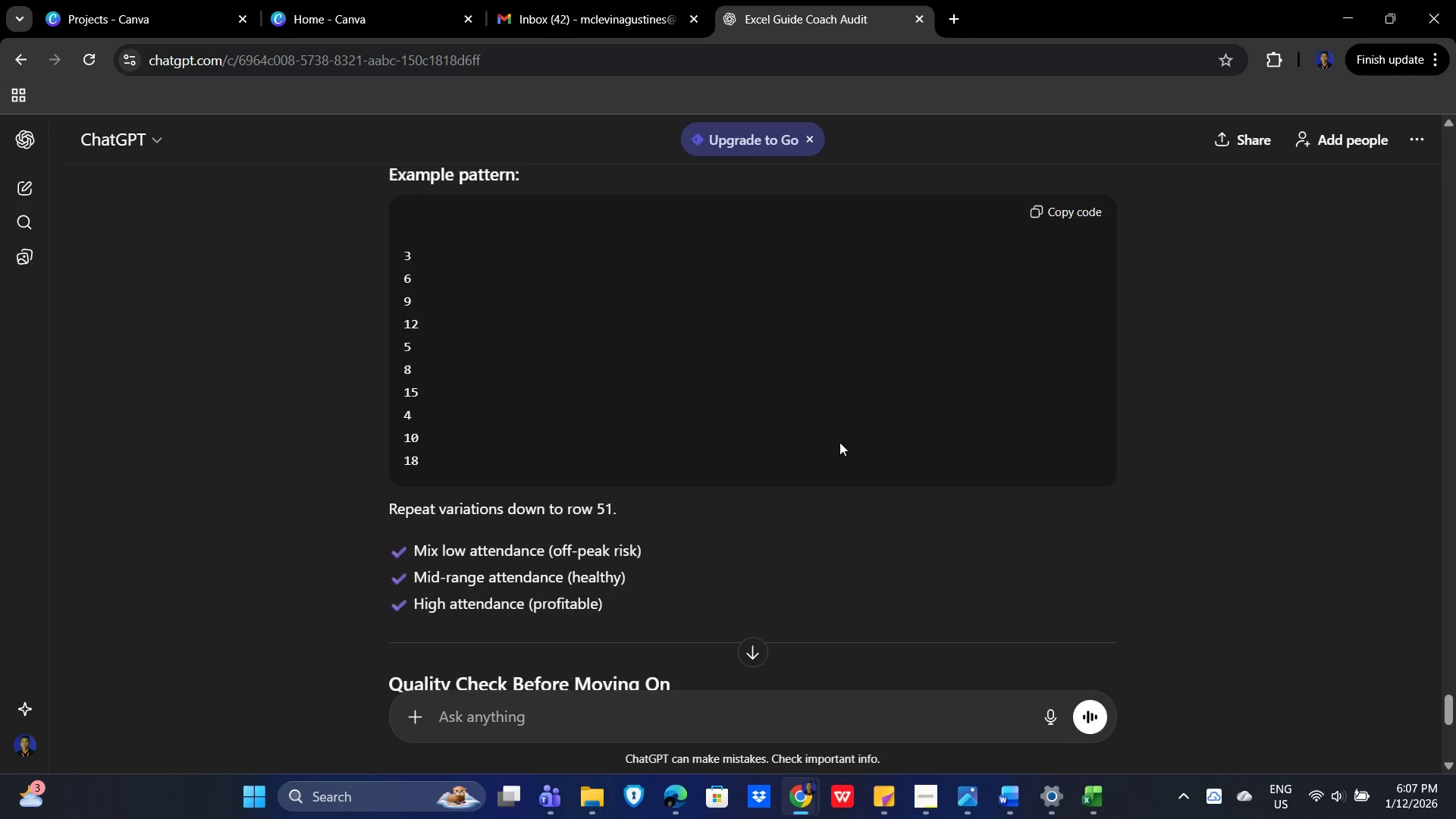 
scroll: coordinate [839, 442], scroll_direction: none, amount: 0.0
 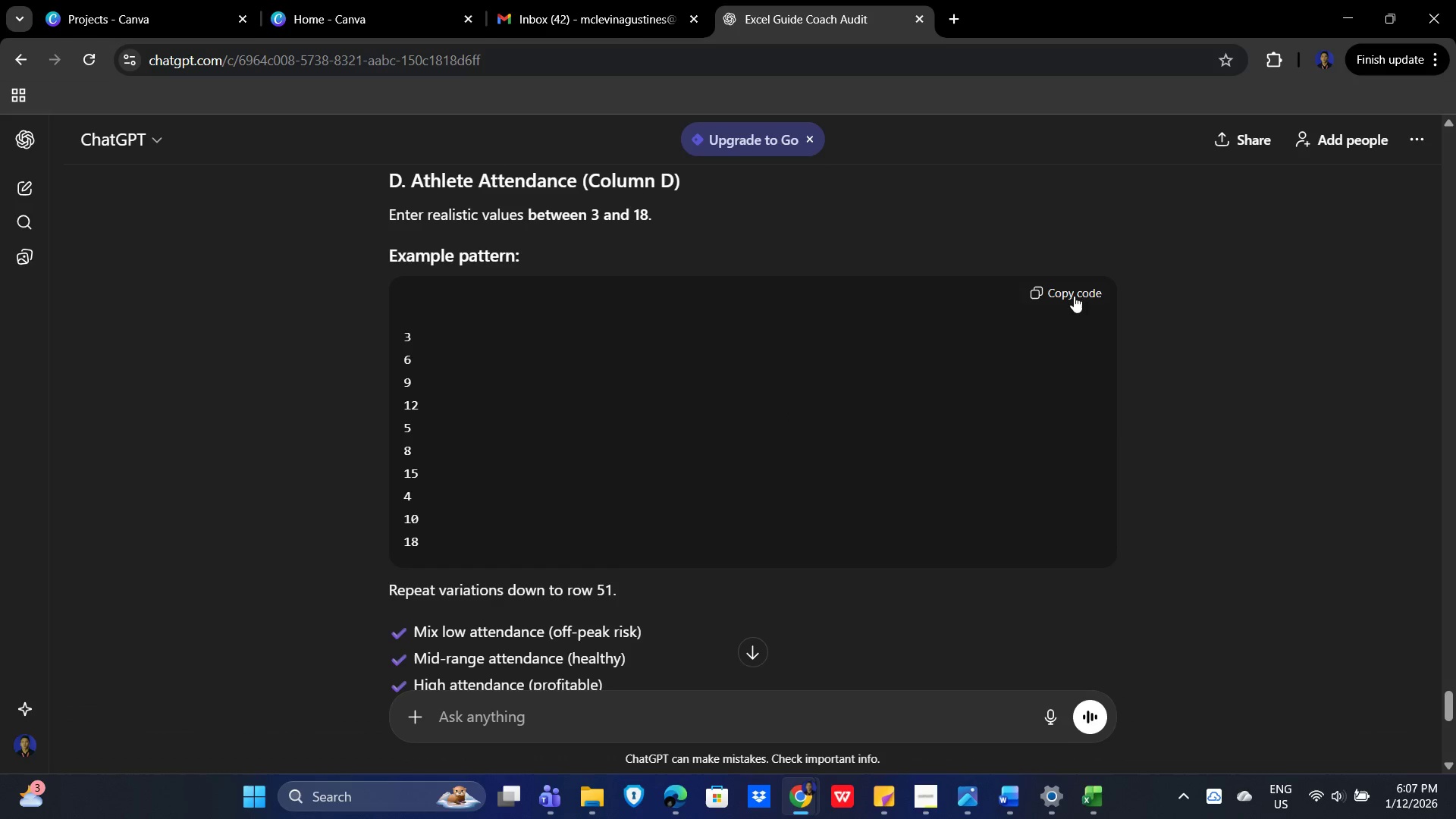 
left_click([1075, 293])
 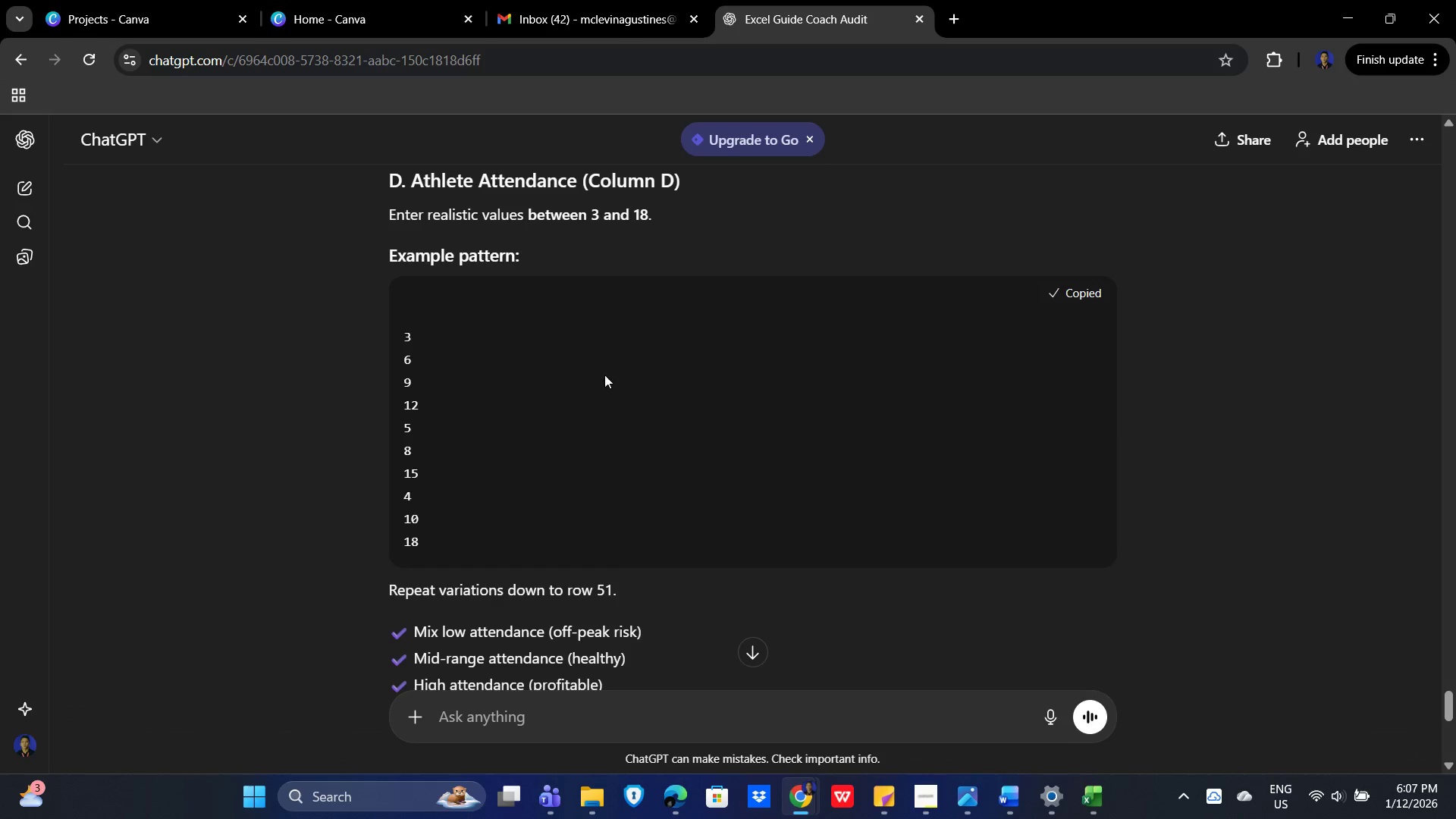 
scroll: coordinate [728, 413], scroll_direction: down, amount: 1.0
 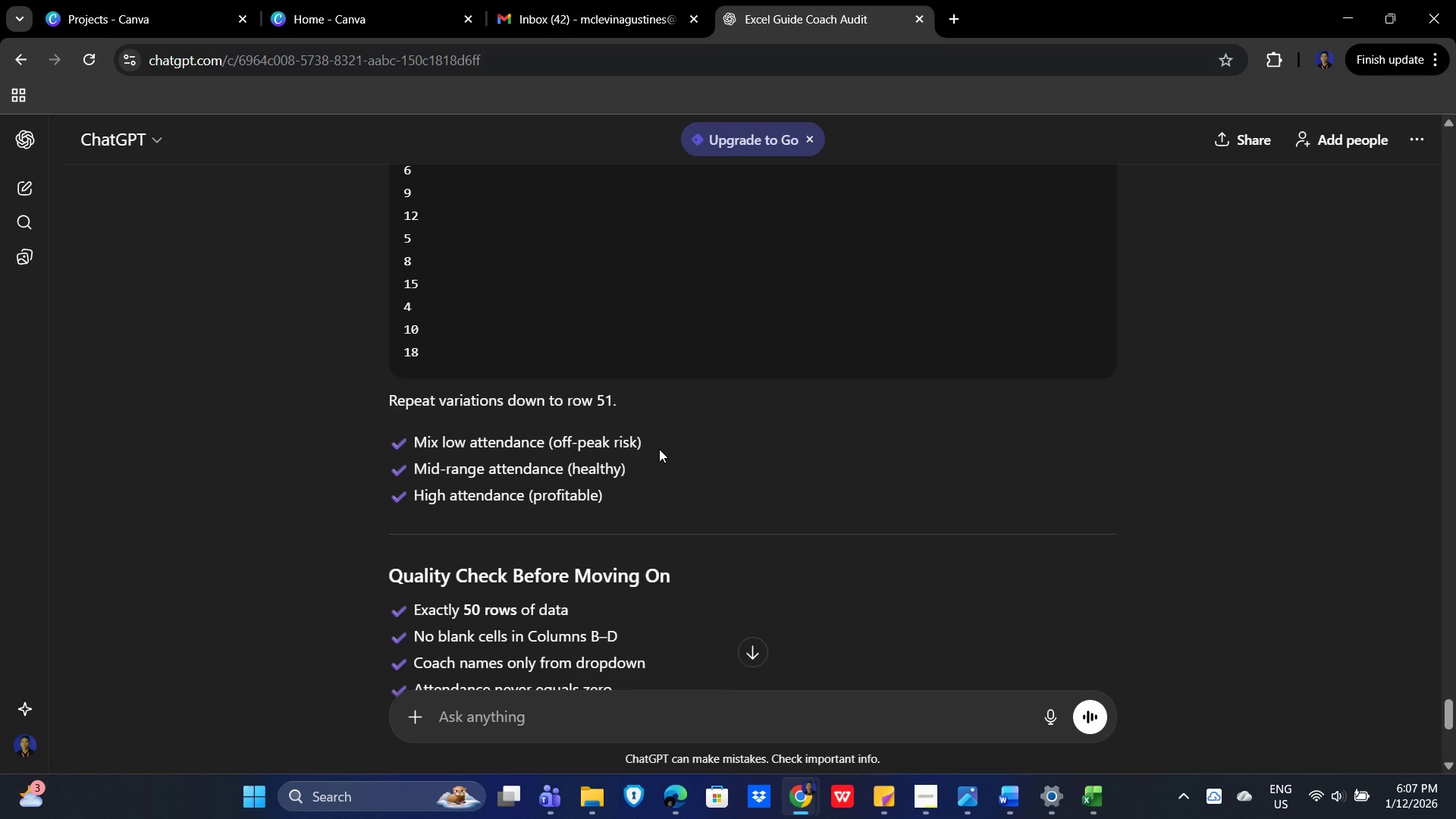 
key(Alt+AltLeft)
 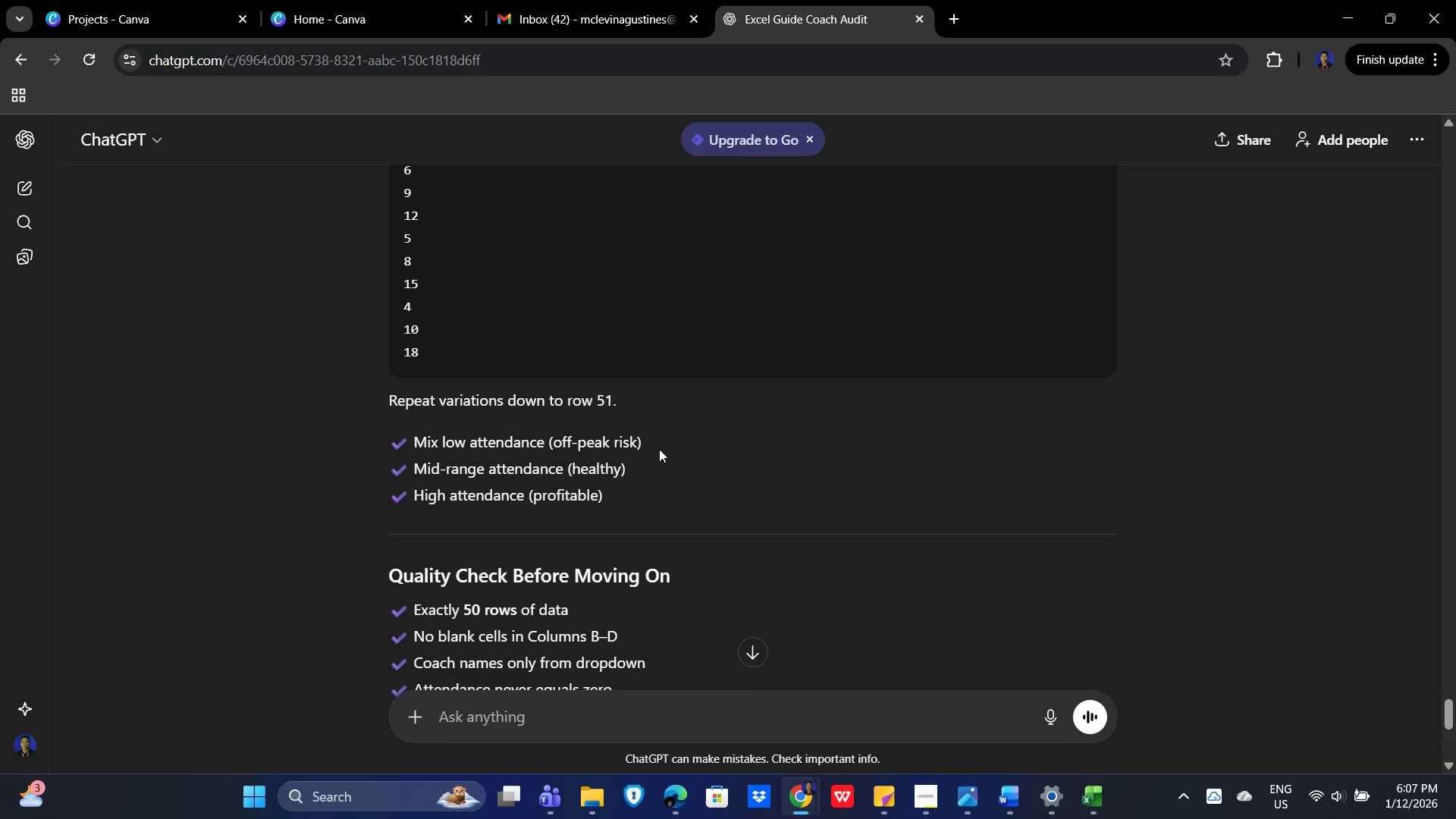 
key(Alt+Tab)
 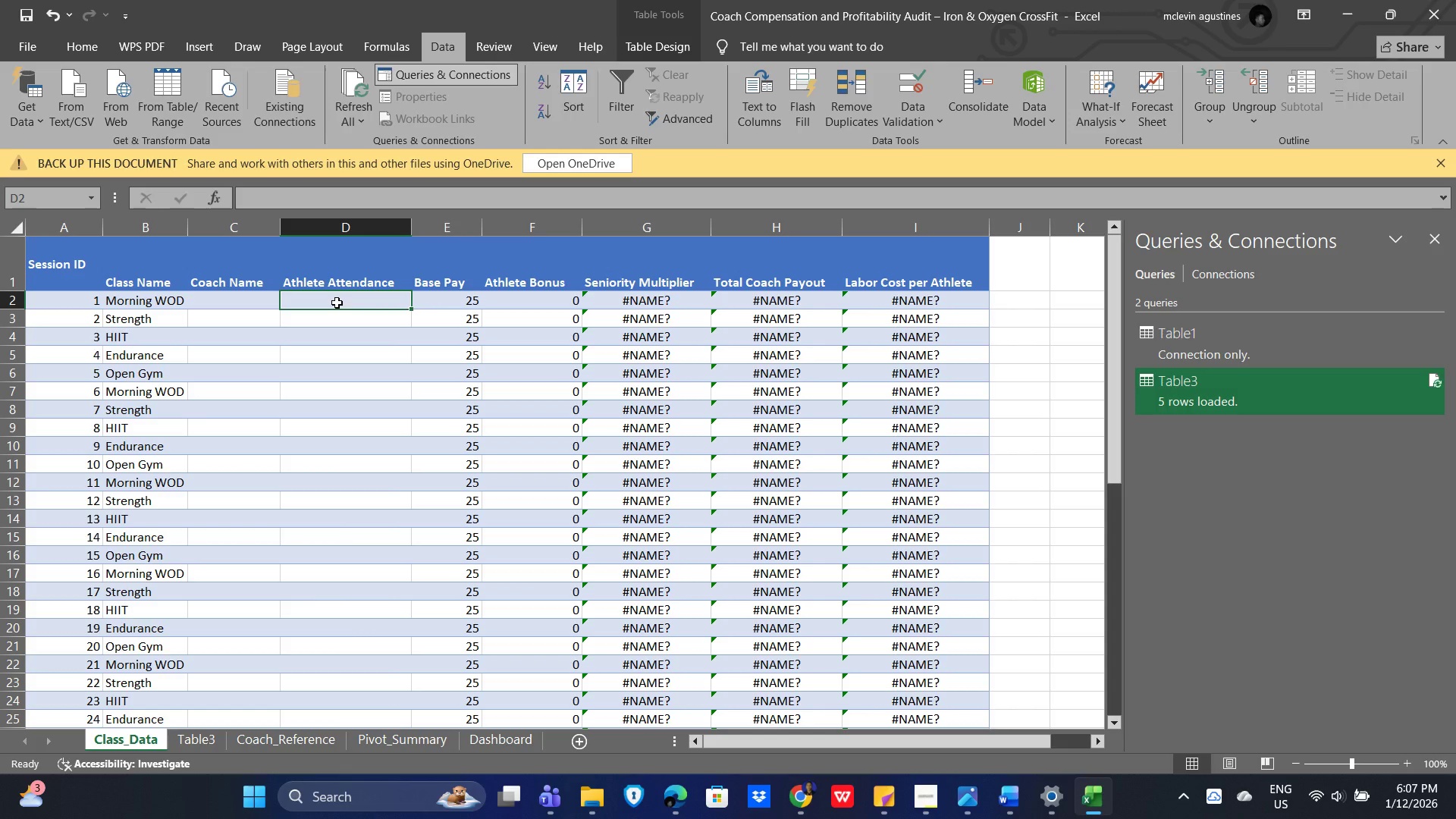 
key(Control+V)
 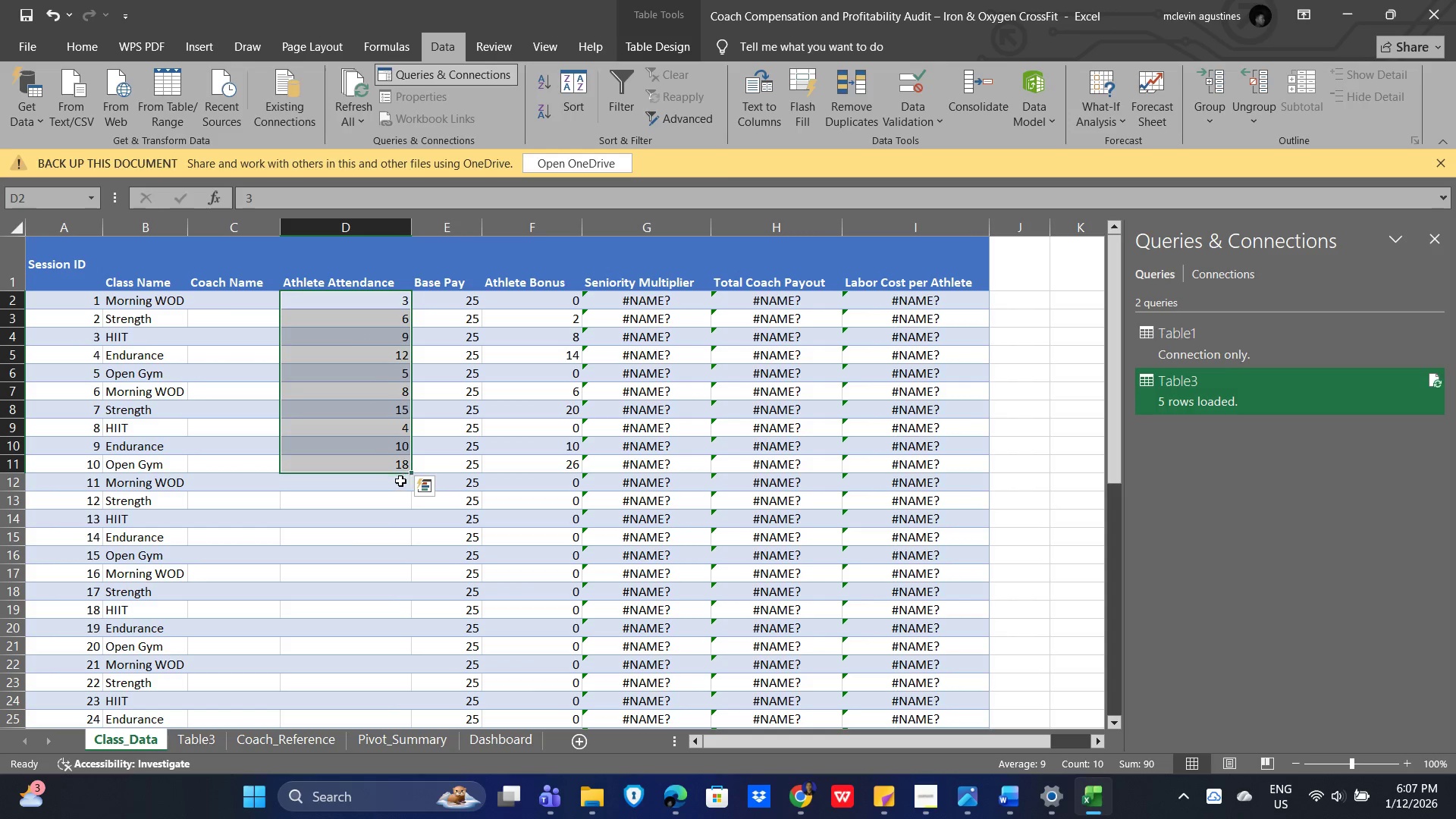 
left_click([375, 484])
 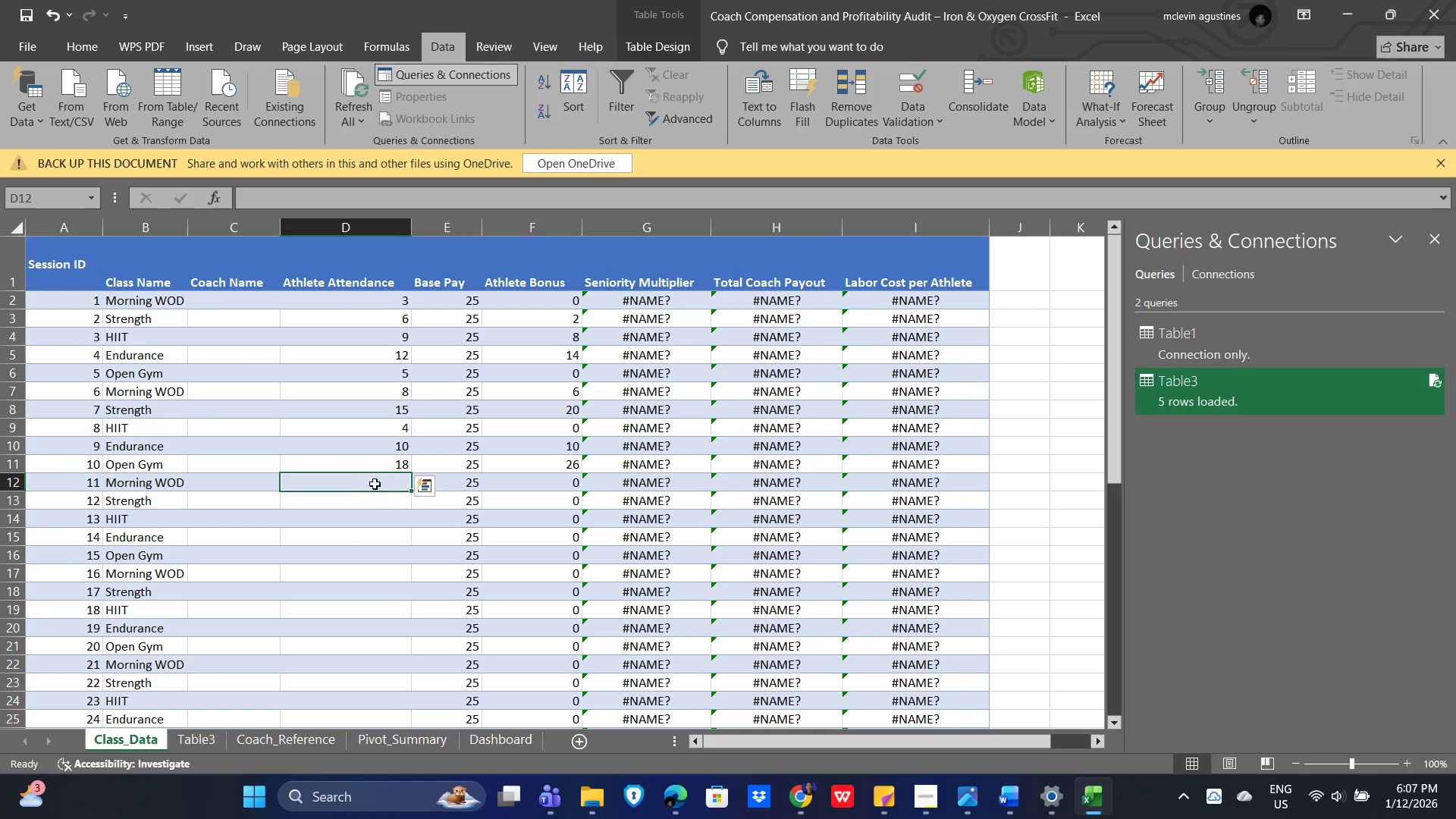 
key(Control+V)
 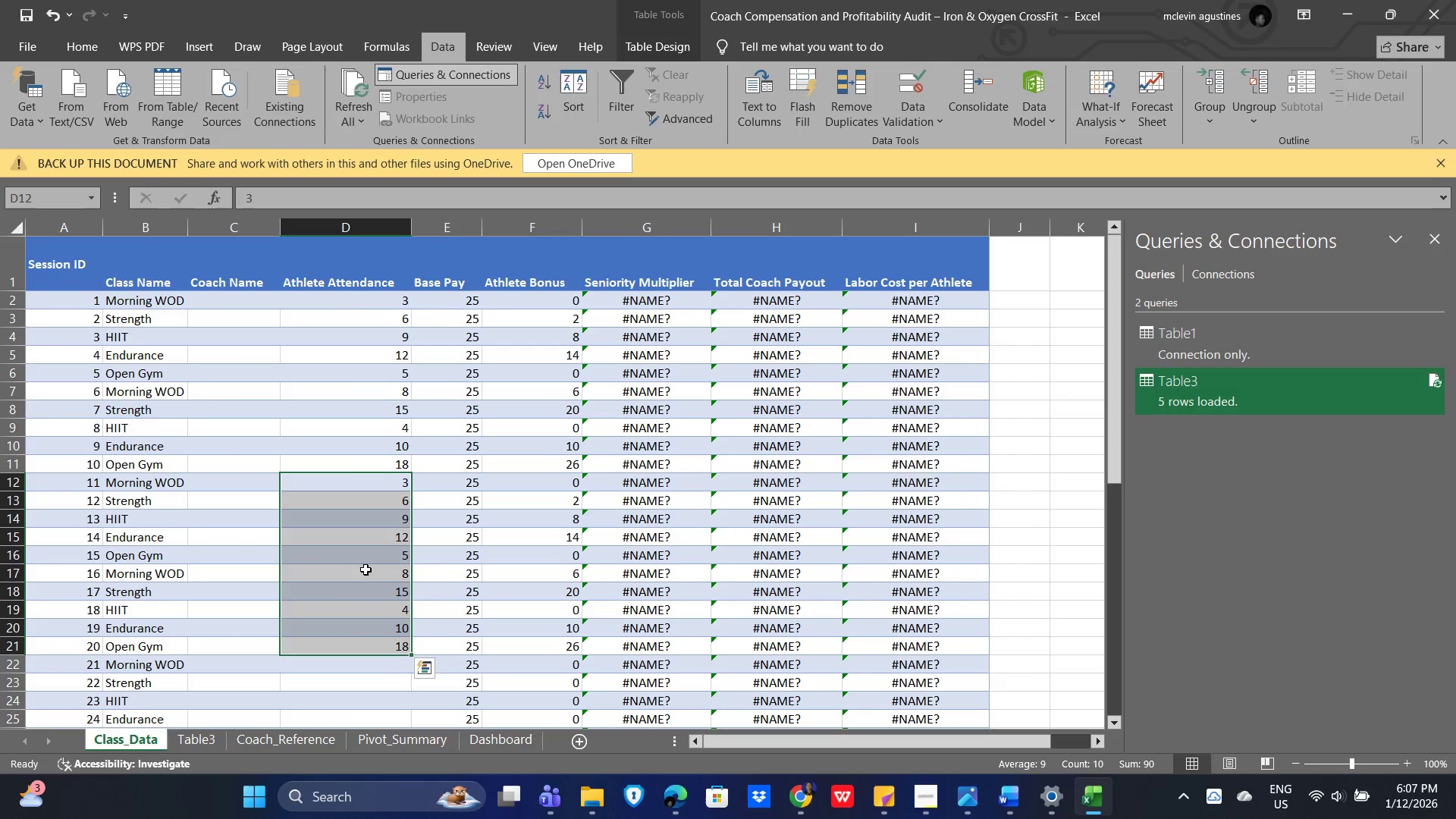 
scroll: coordinate [366, 551], scroll_direction: down, amount: 2.0
 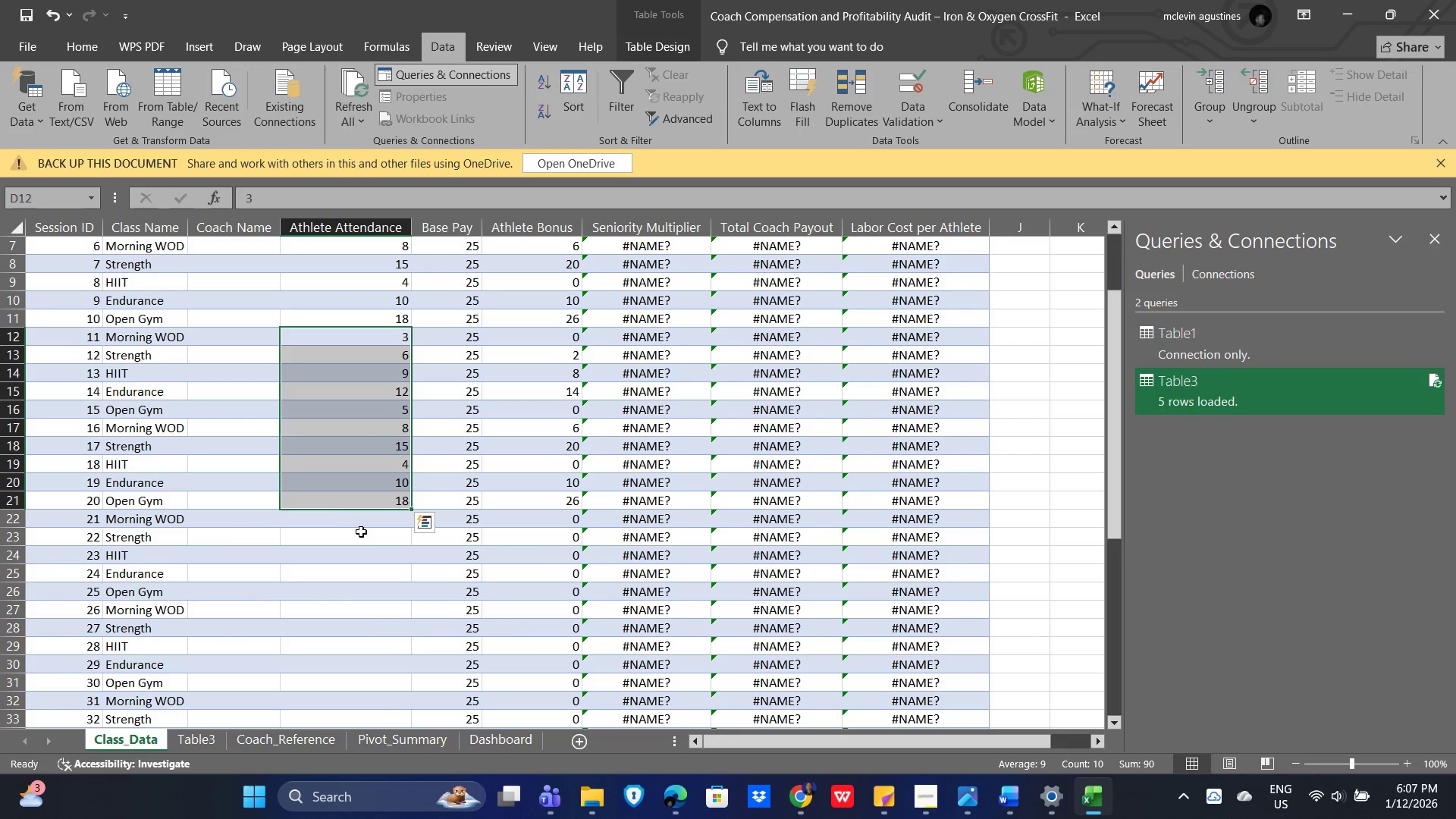 
left_click([356, 522])
 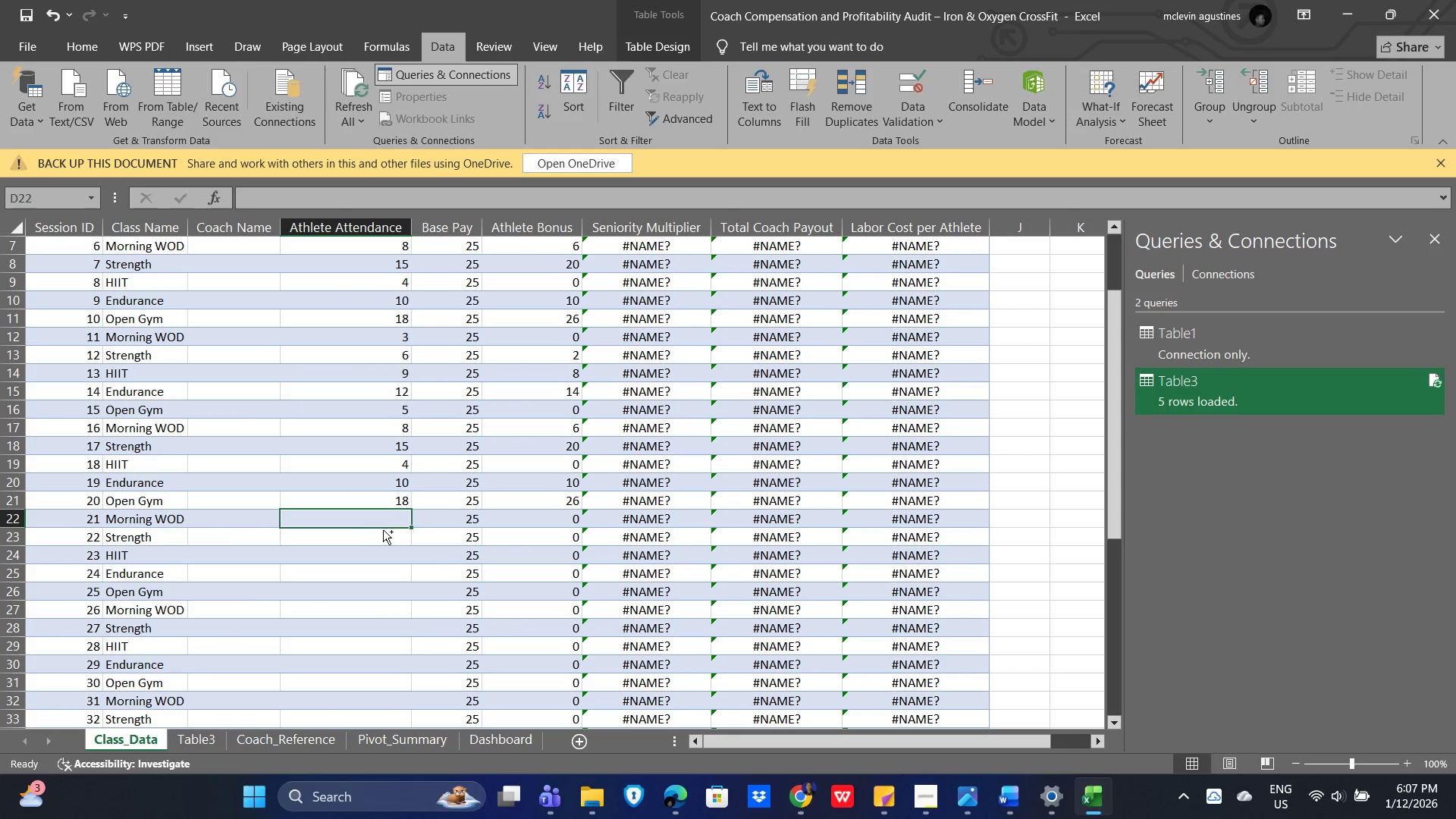 
key(Control+V)
 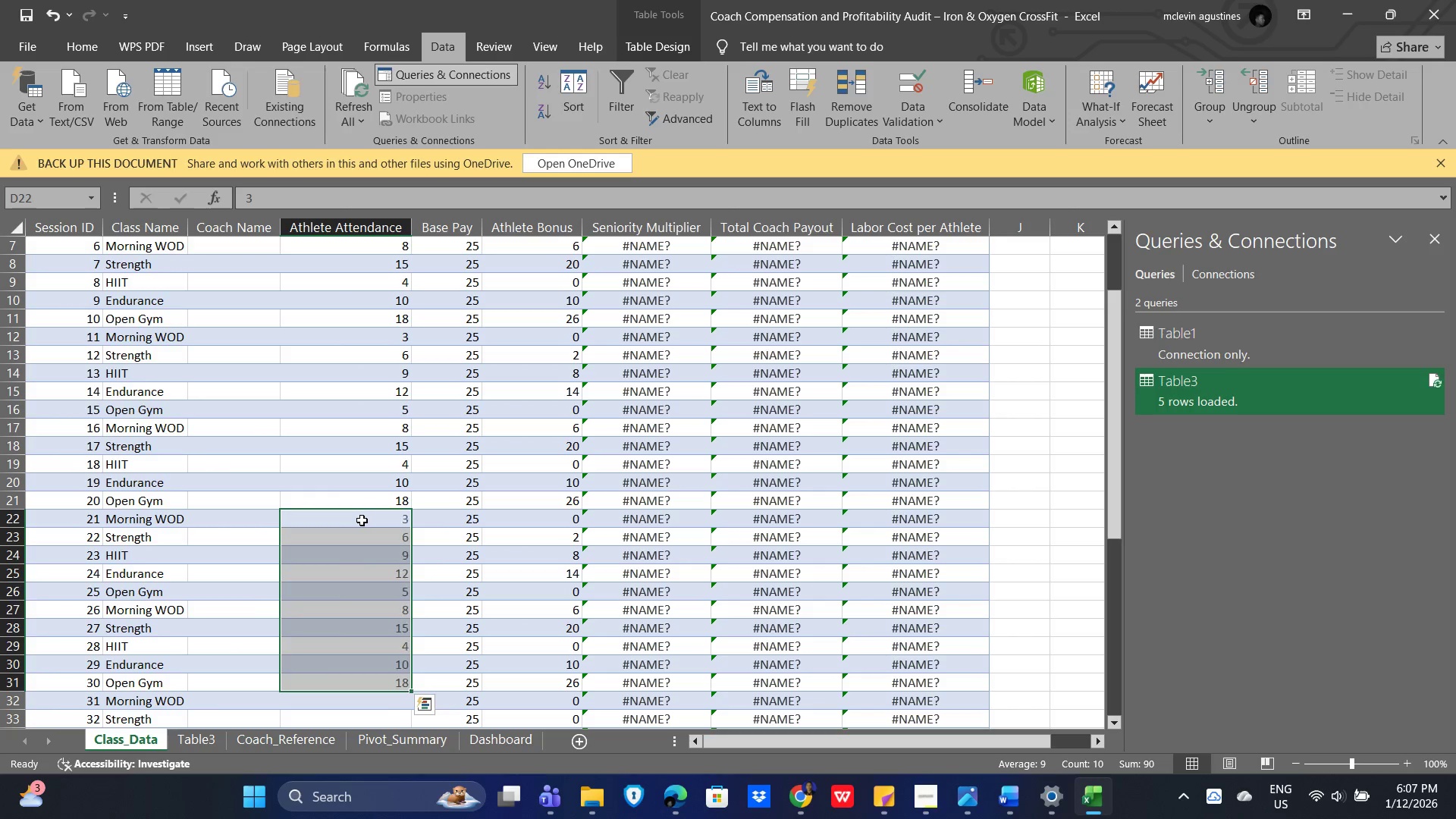 
scroll: coordinate [368, 552], scroll_direction: down, amount: 4.0
 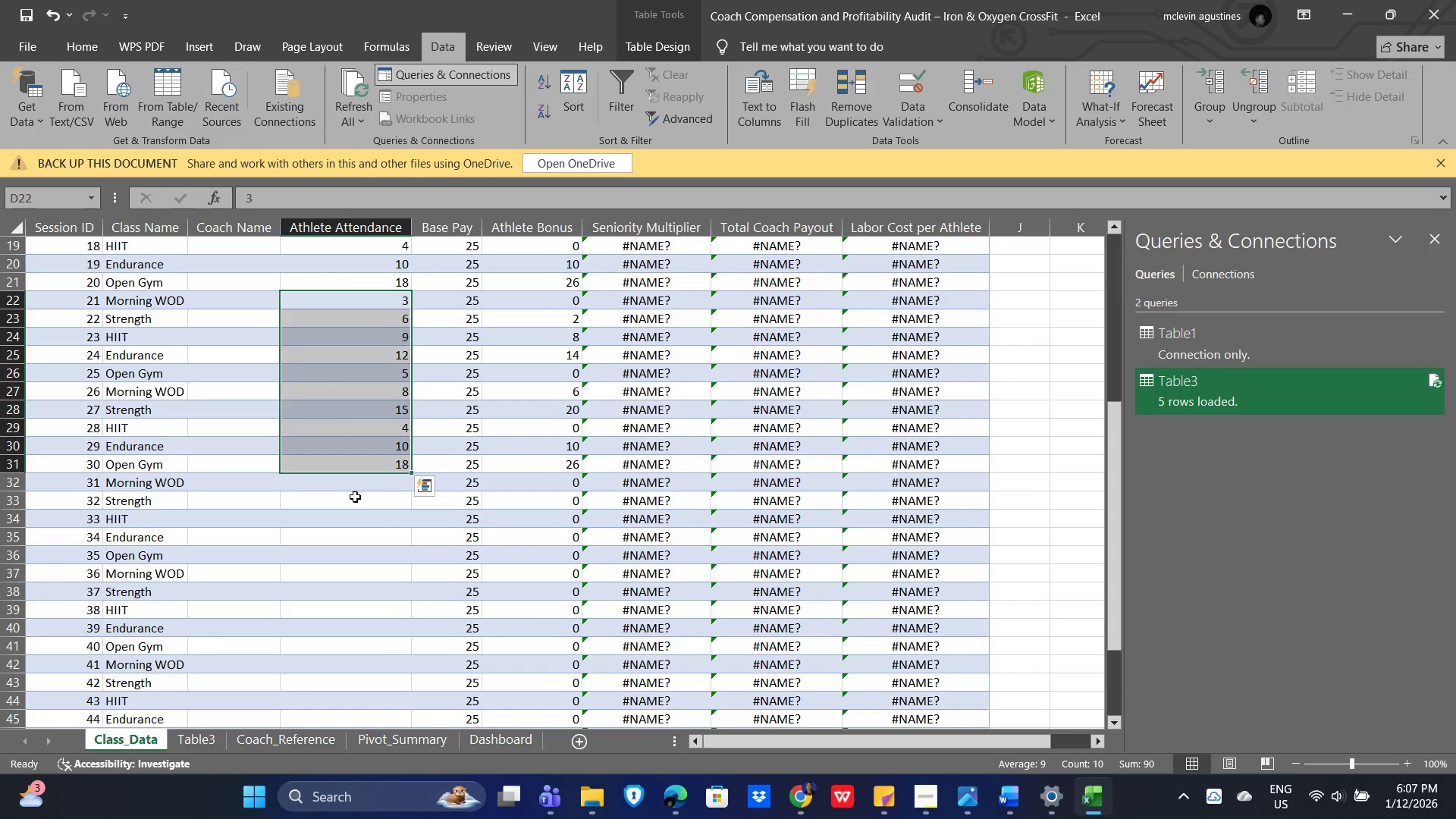 
left_click([355, 486])
 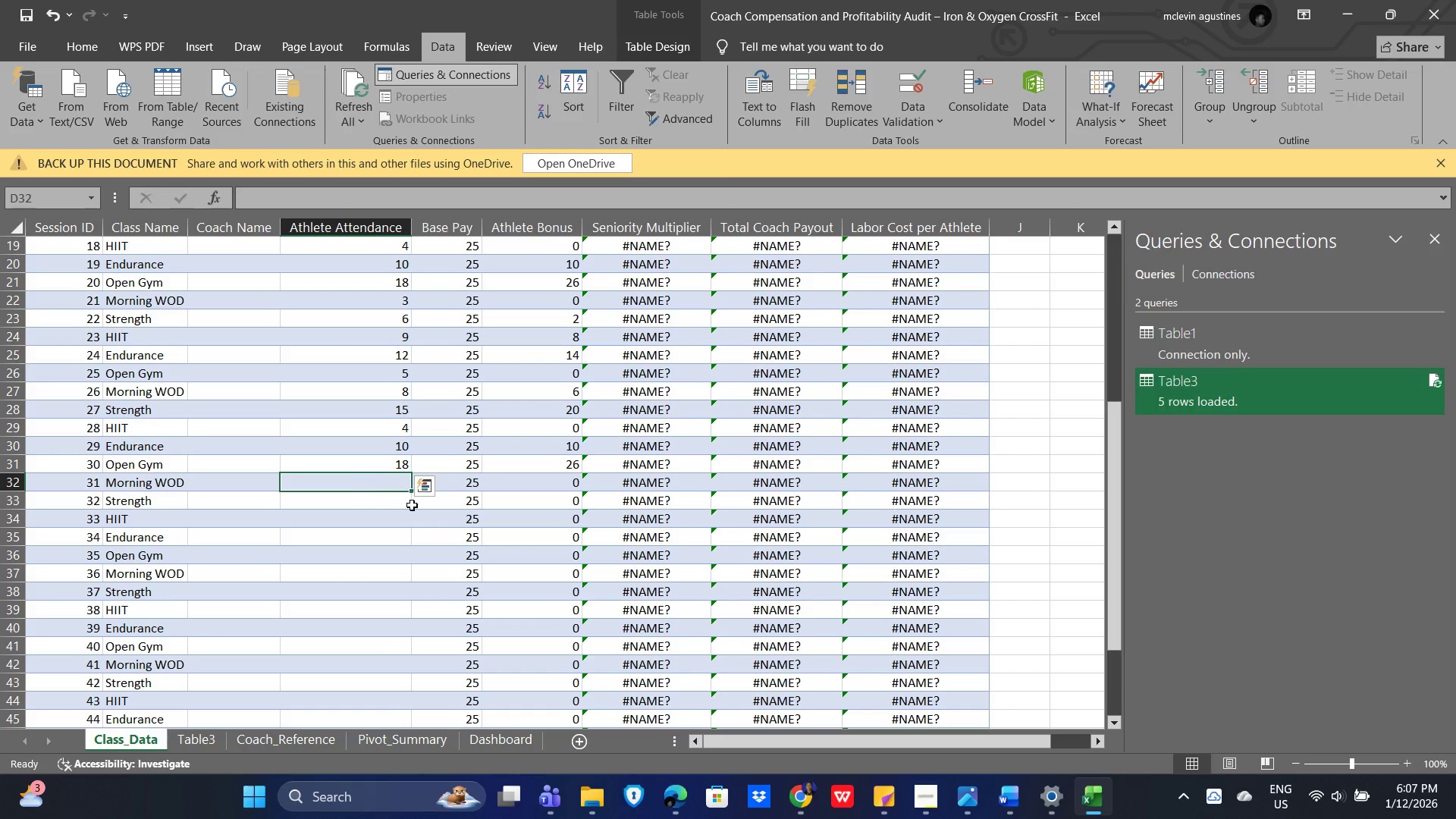 
key(Control+V)
 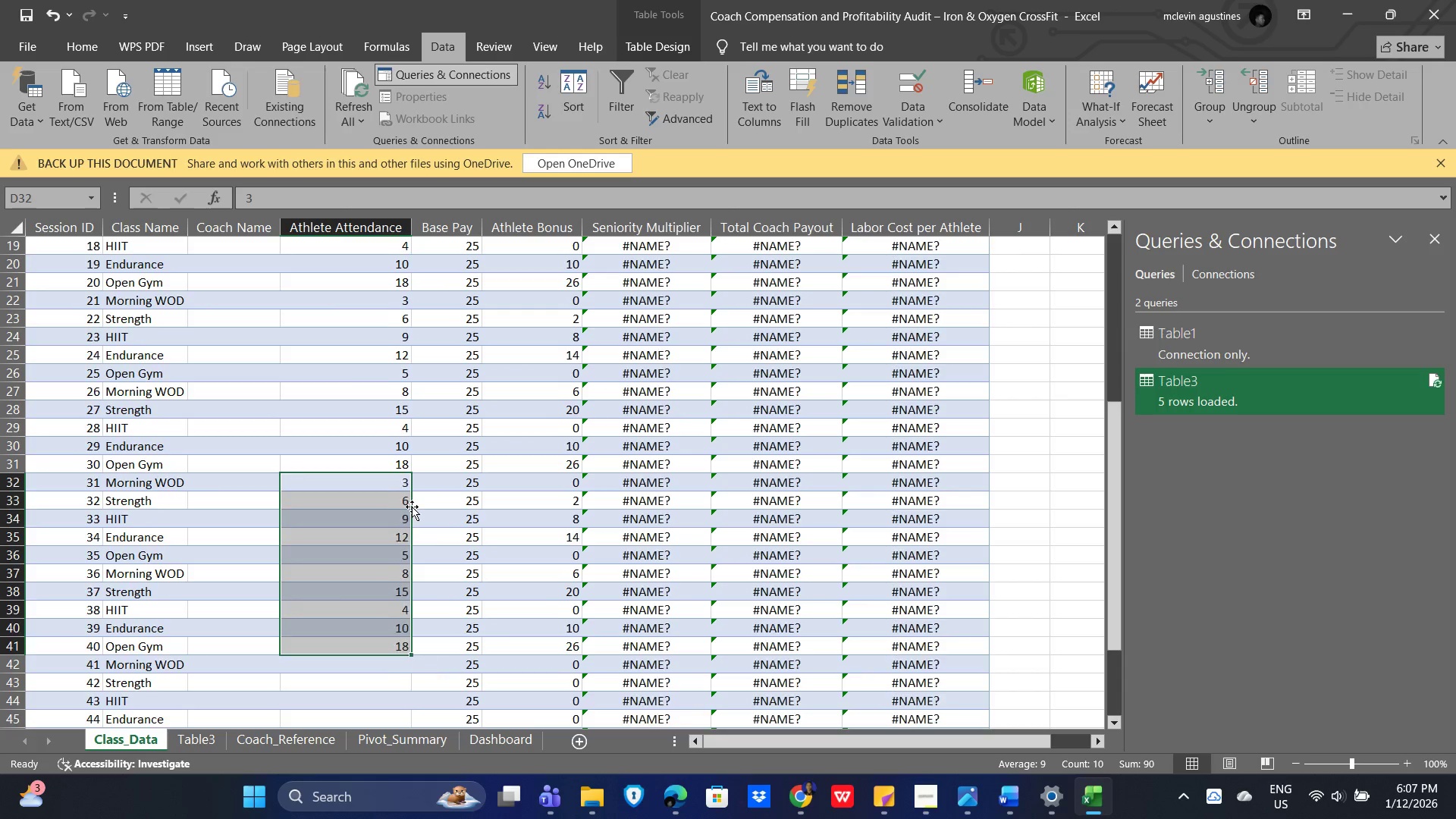 
scroll: coordinate [412, 507], scroll_direction: down, amount: 3.0
 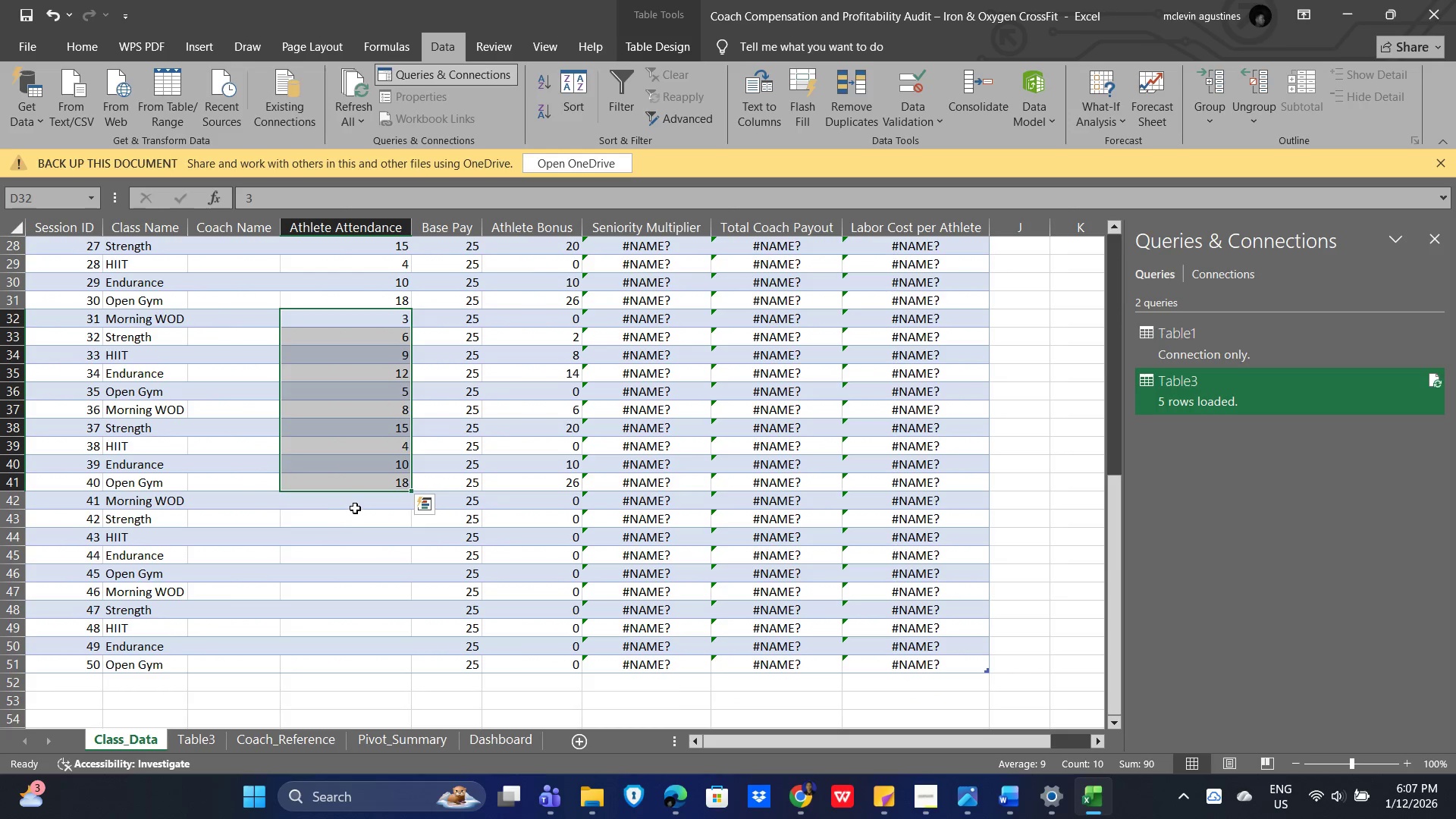 
left_click([353, 503])
 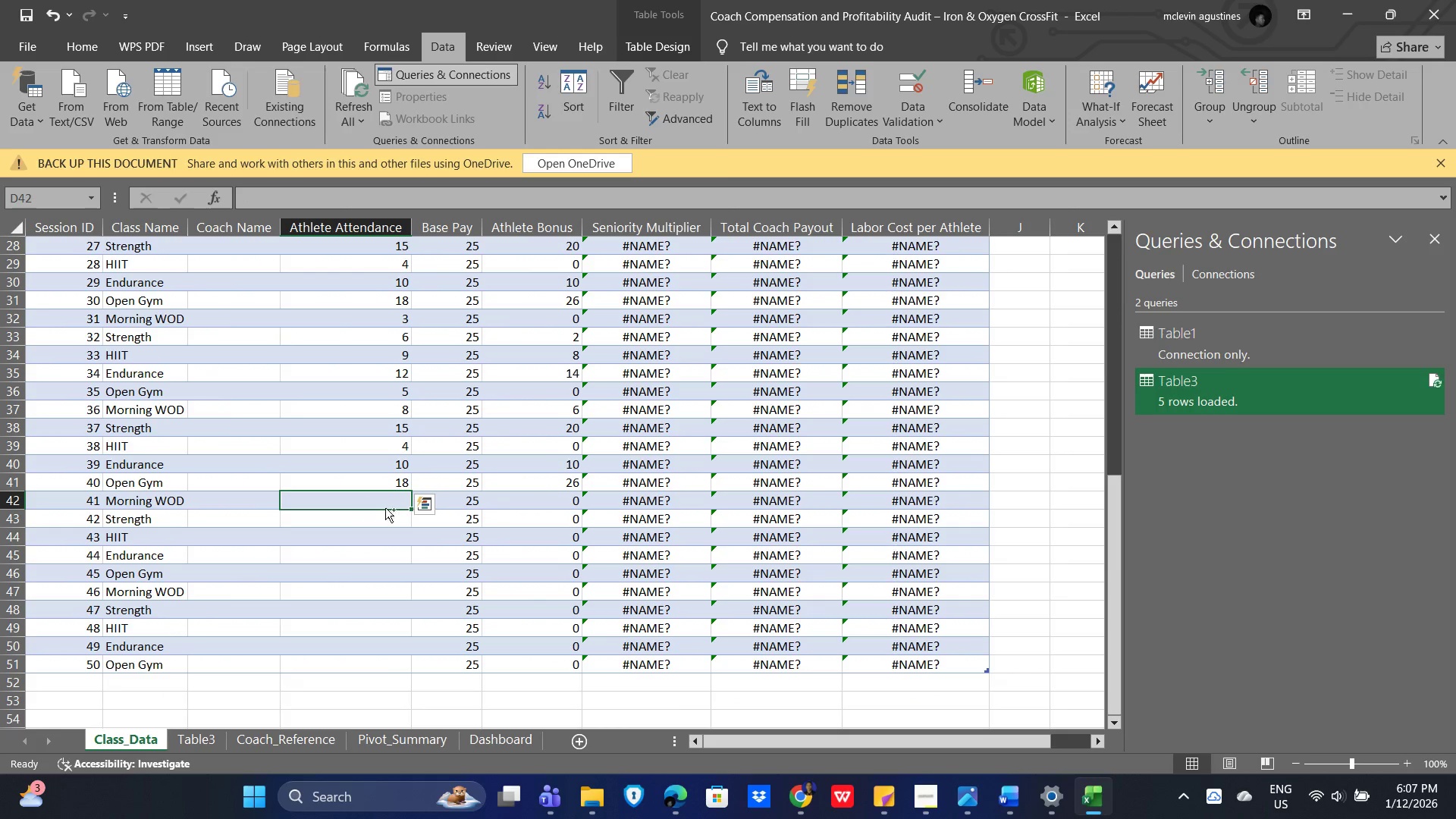 
key(Control+V)
 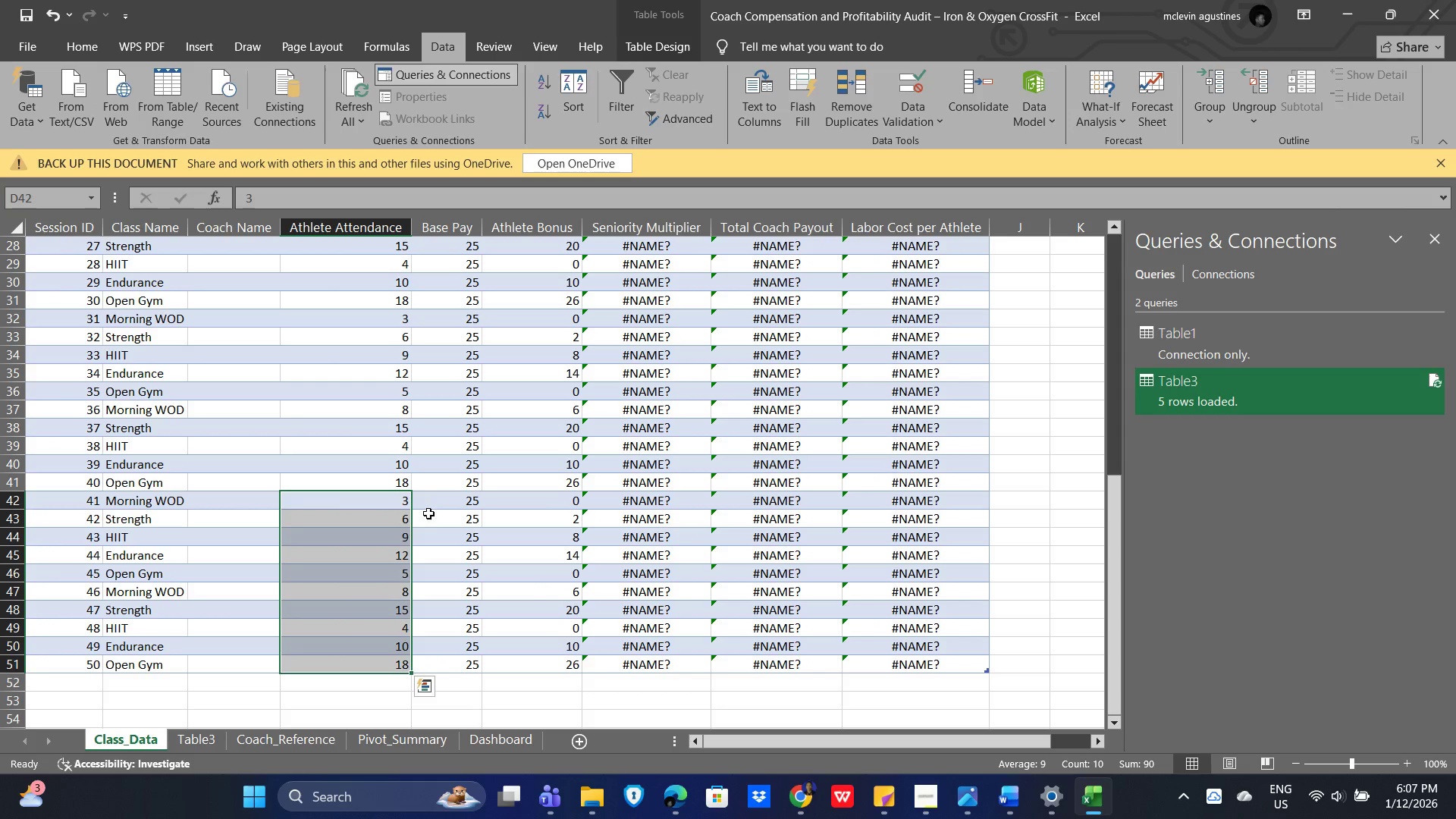 
key(Alt+AltLeft)
 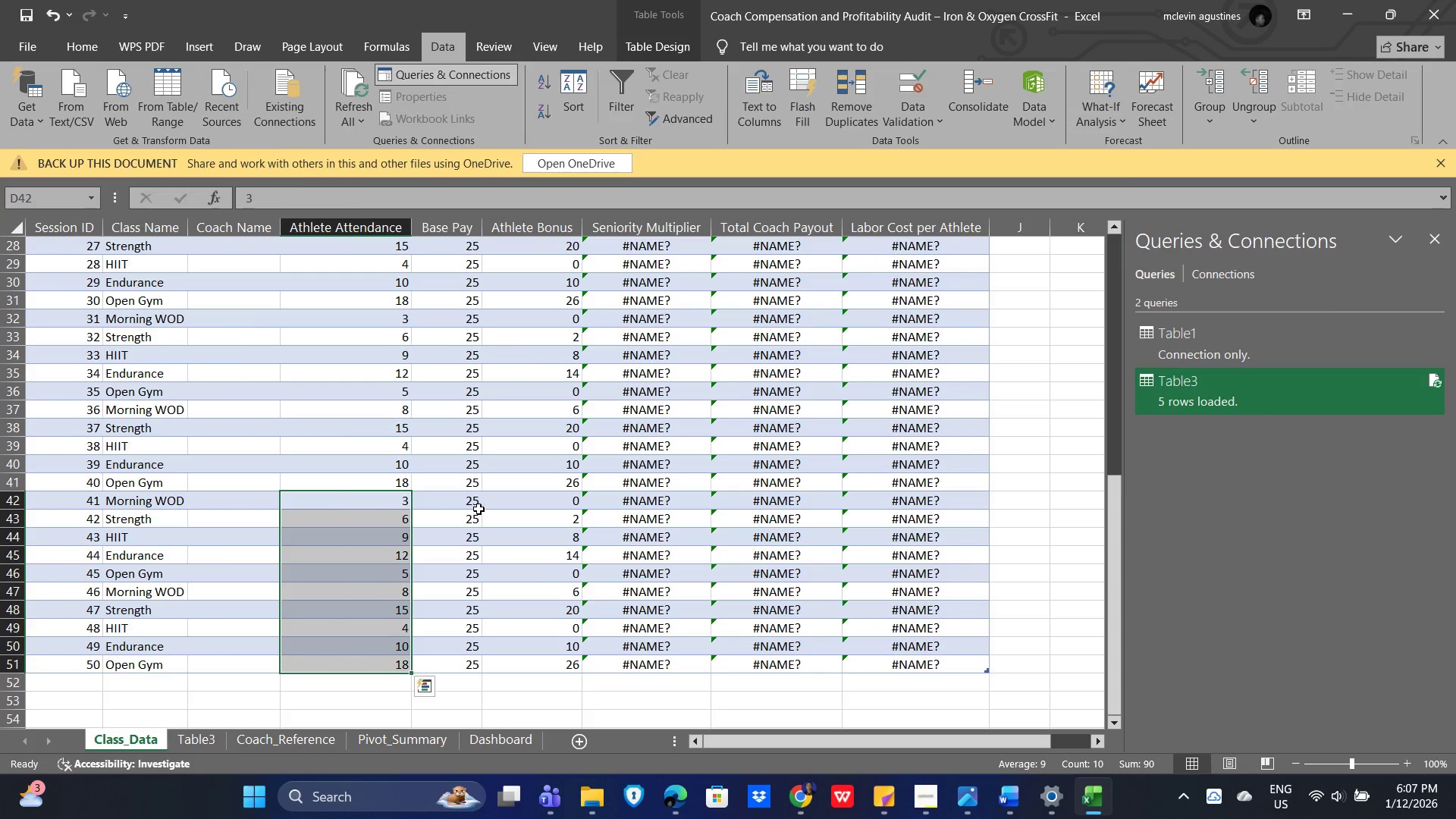 
key(Alt+Tab)
 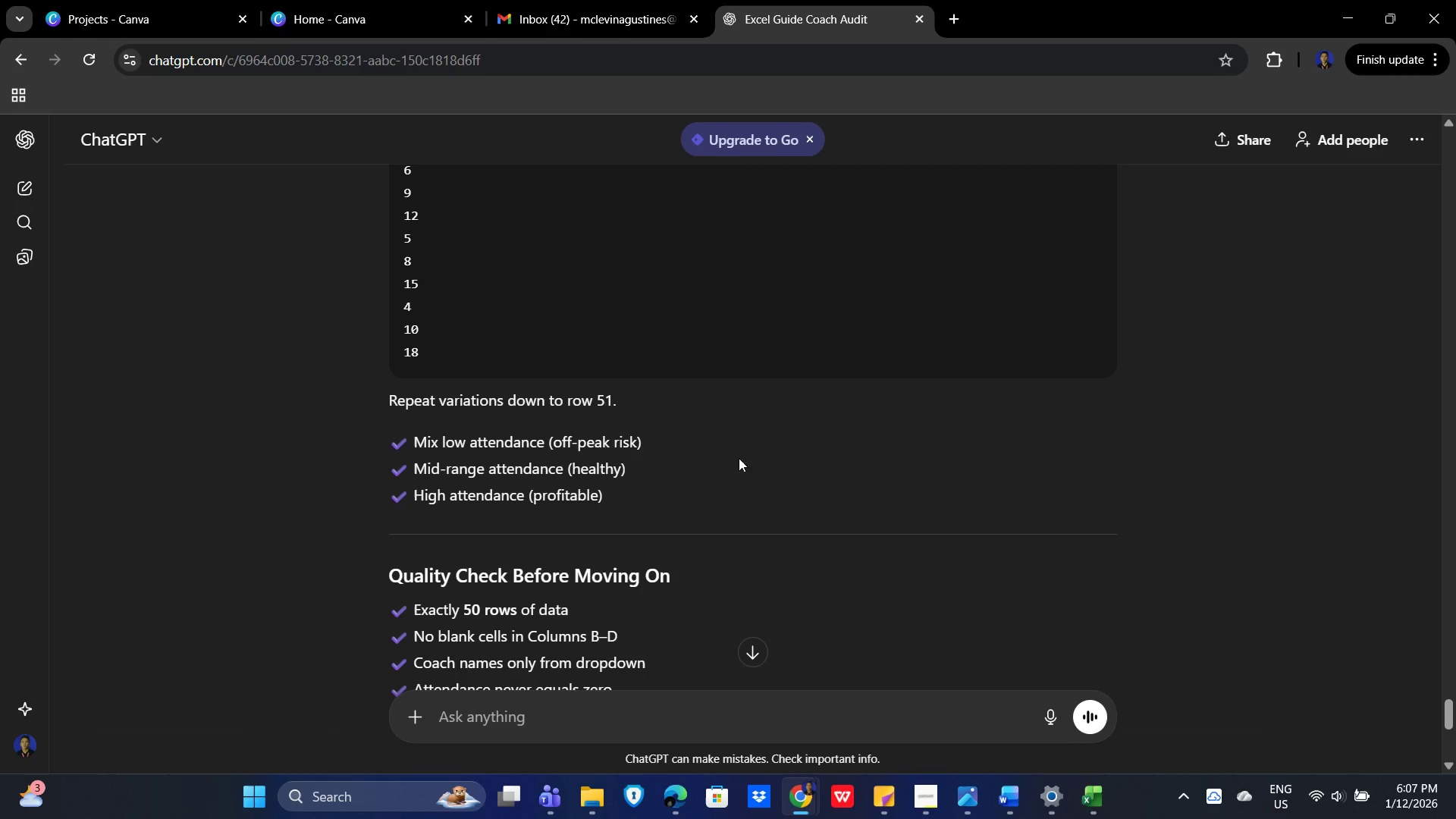 
scroll: coordinate [772, 469], scroll_direction: down, amount: 3.0
 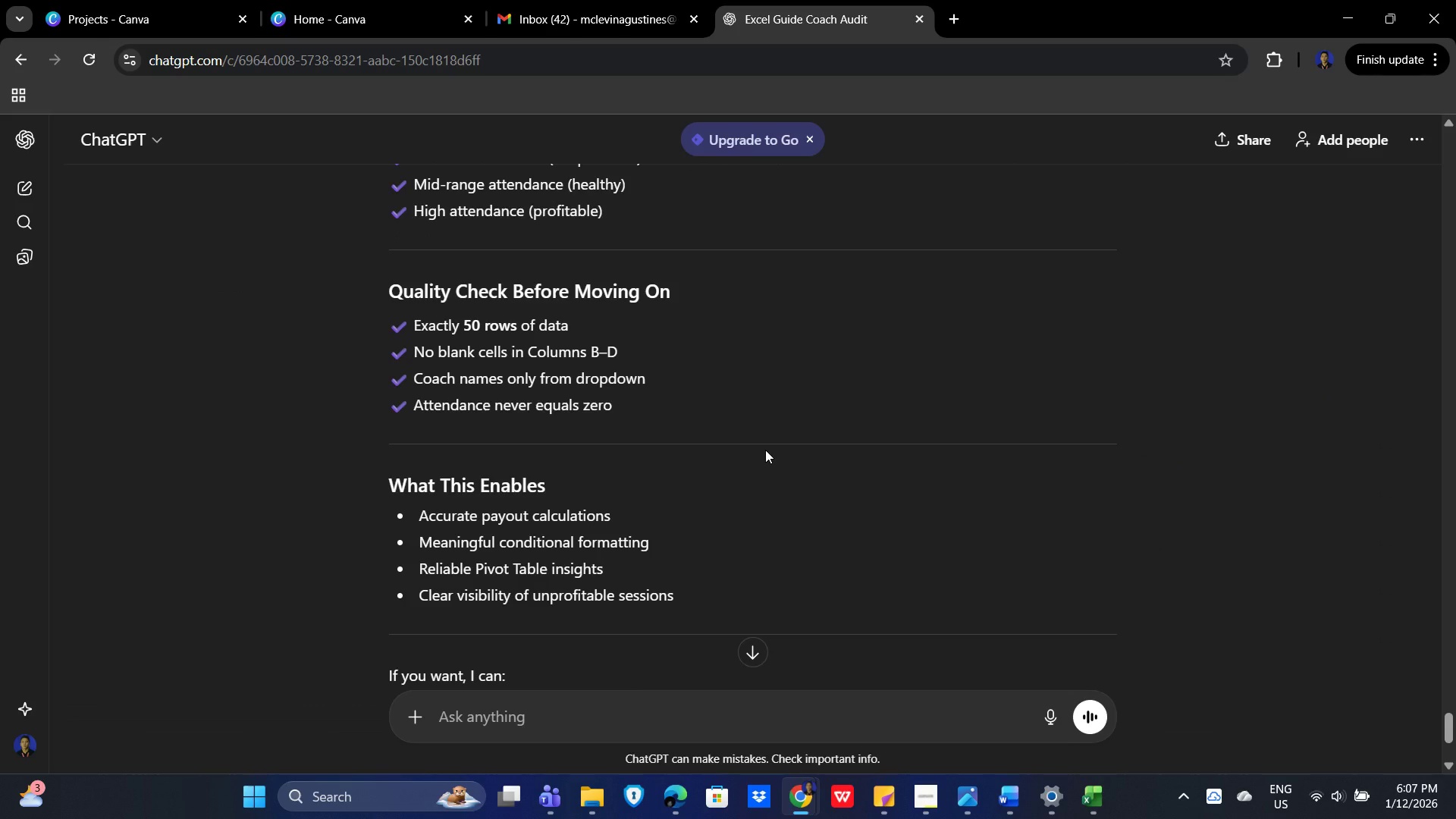 
wait(6.21)
 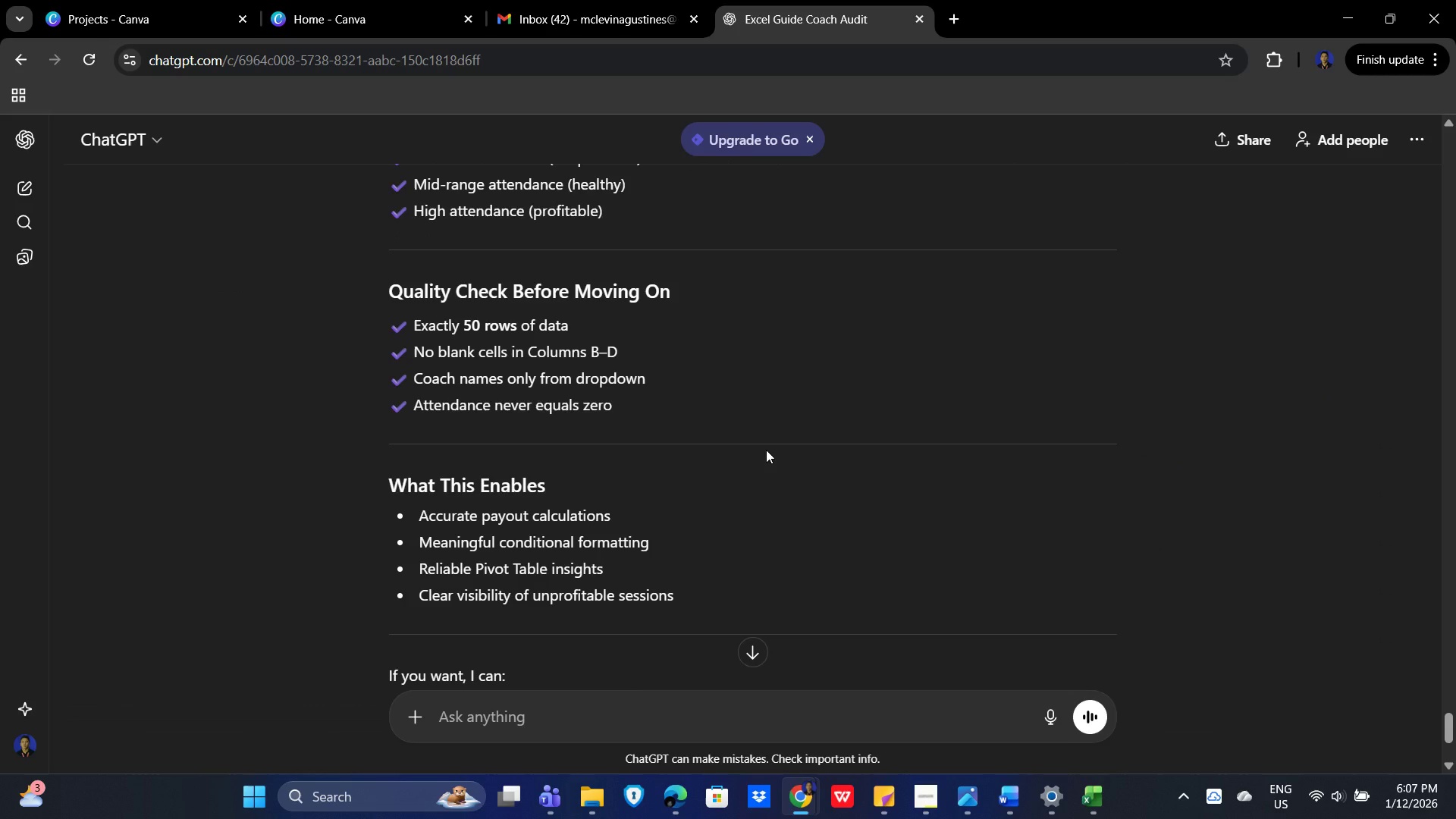 
key(Alt+AltLeft)
 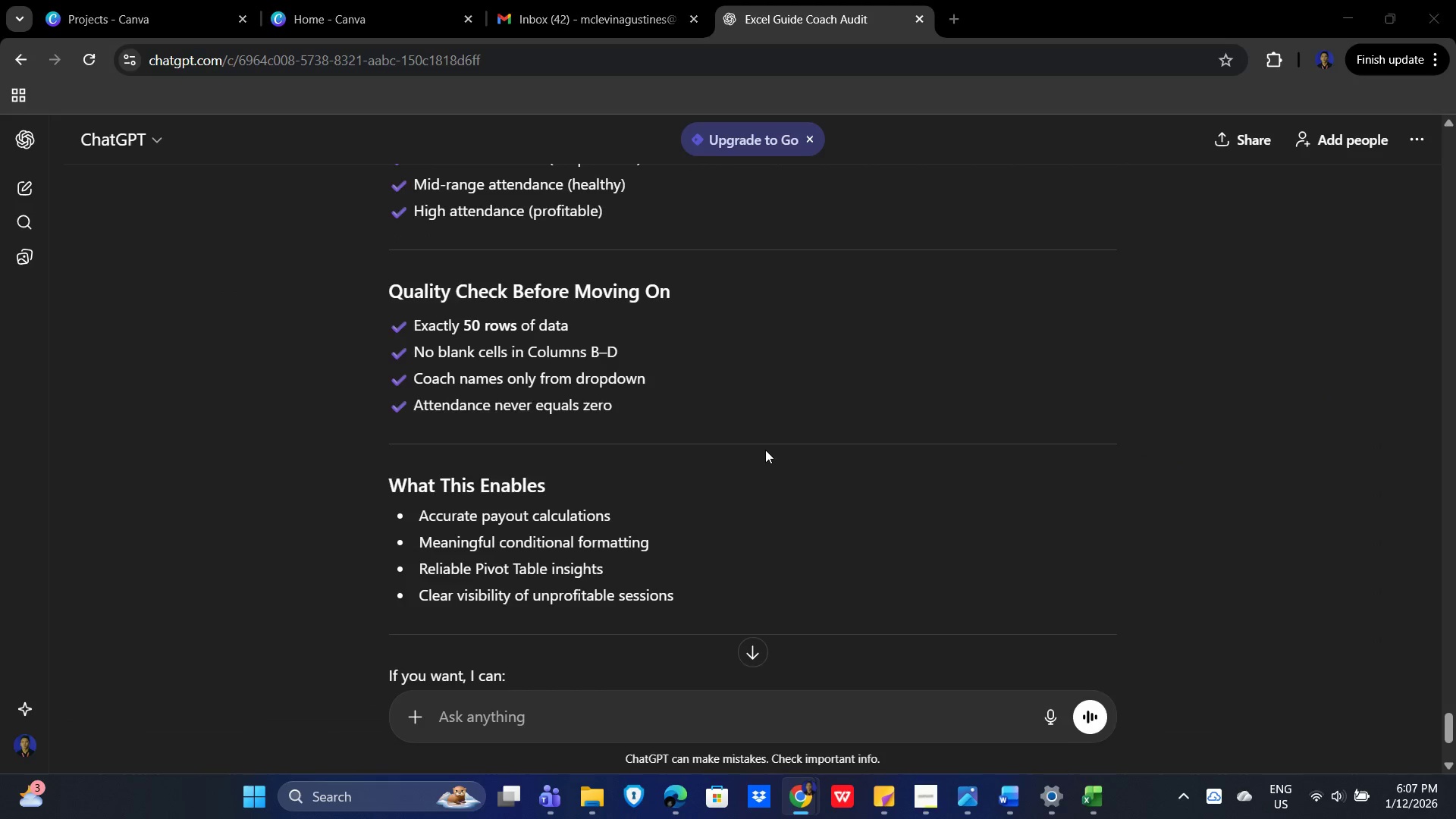 
key(Alt+Tab)
 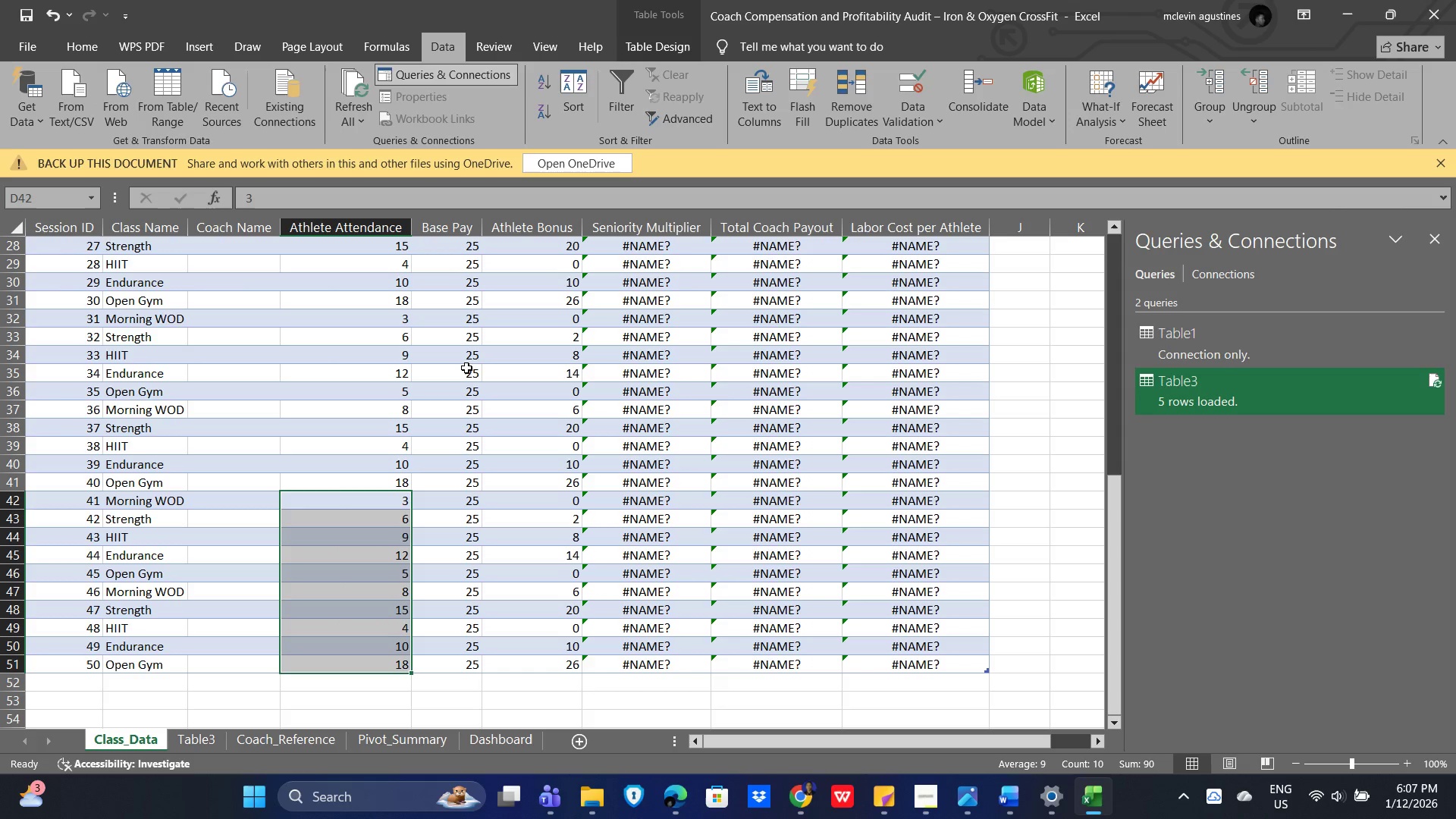 
scroll: coordinate [442, 389], scroll_direction: up, amount: 13.0
 